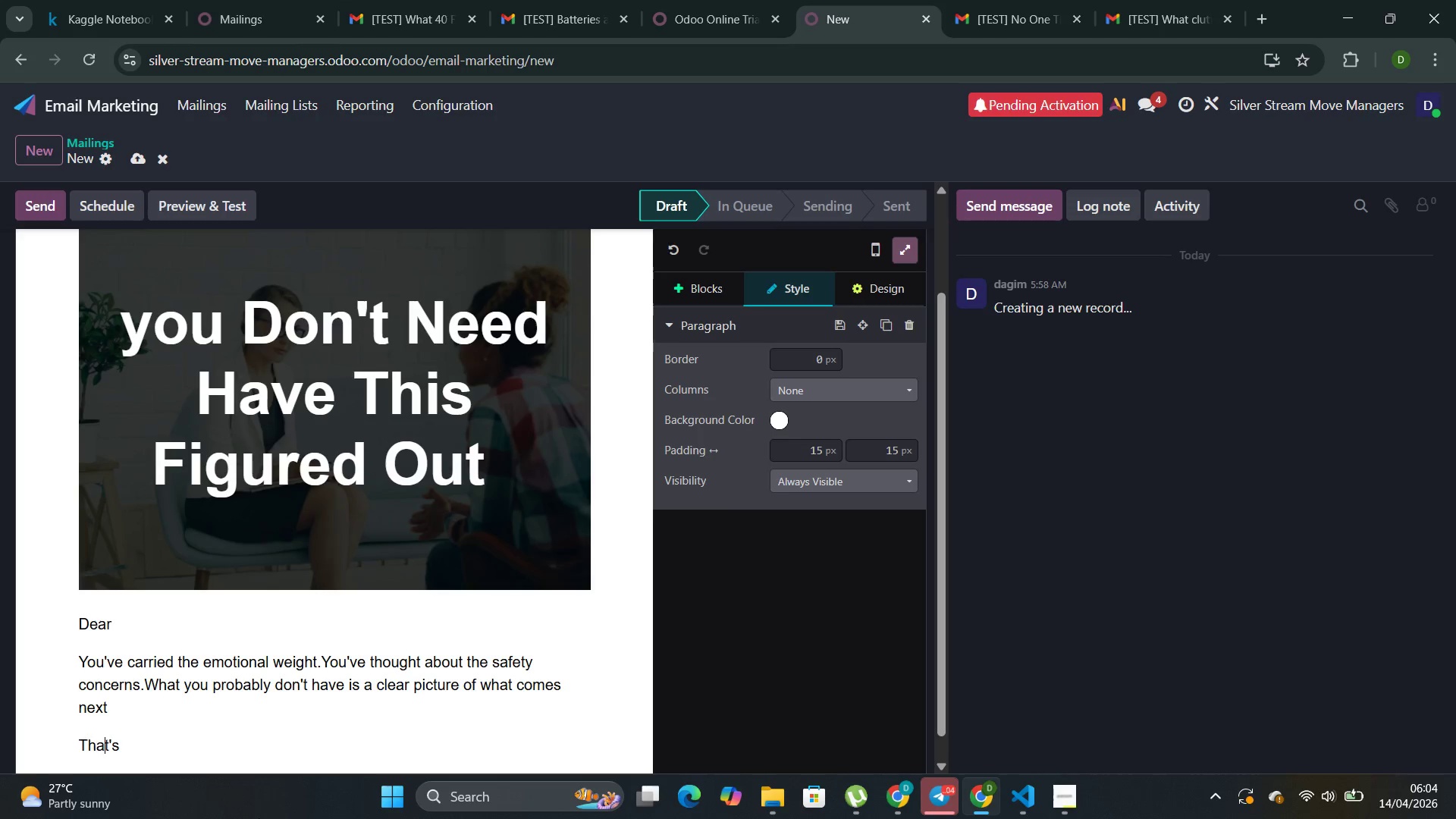 
key(ArrowRight)
 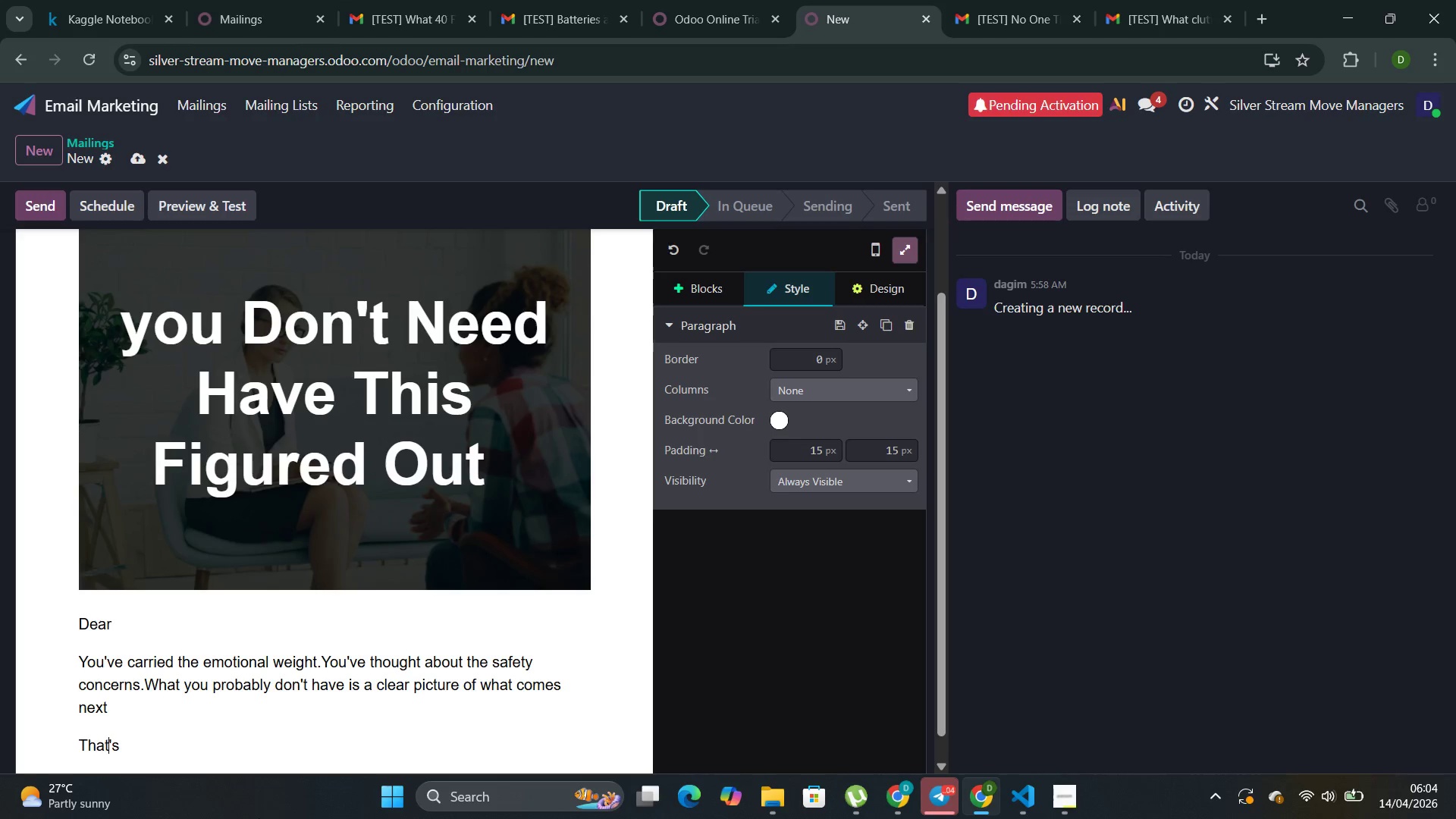 
key(ArrowRight)
 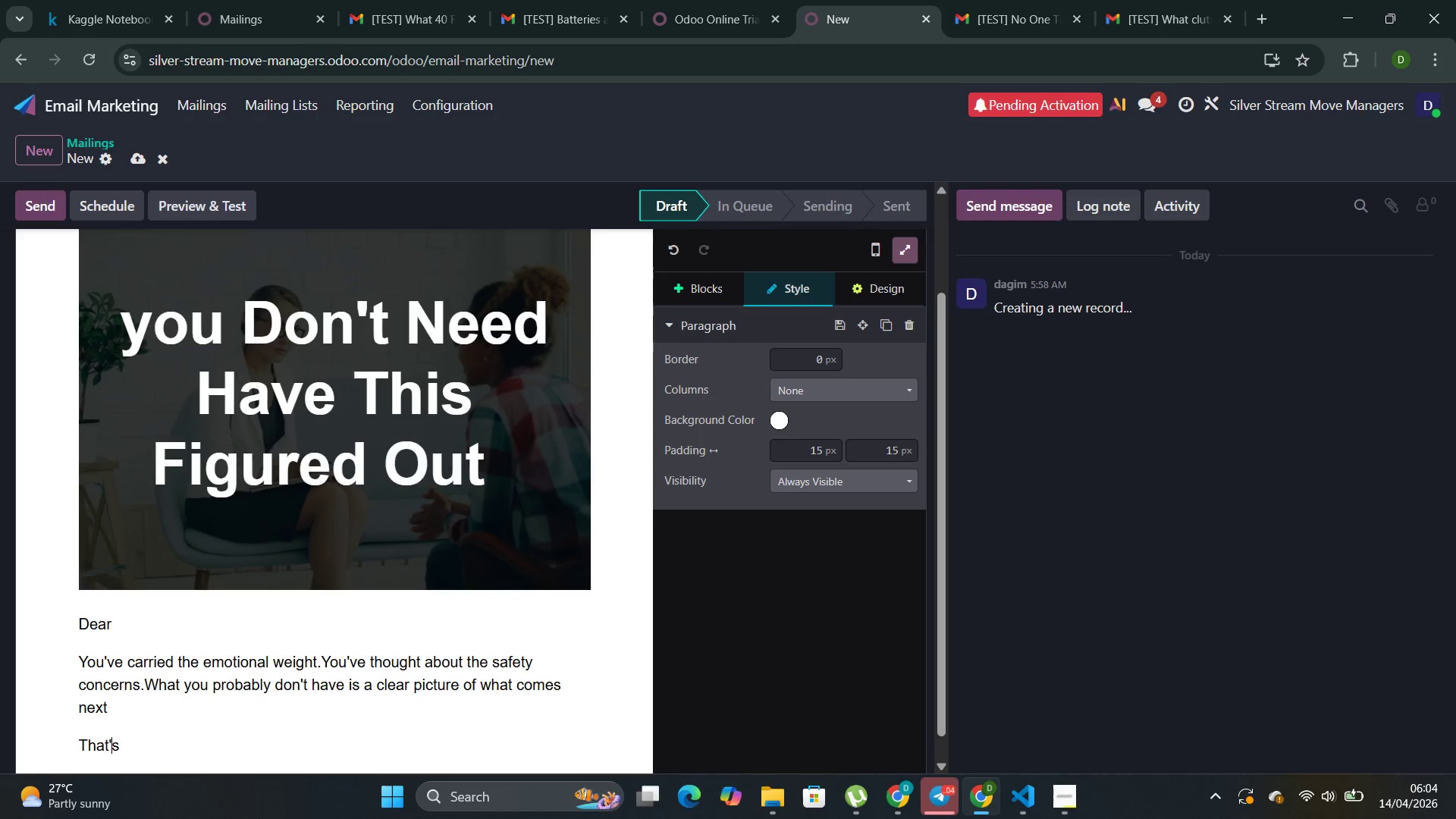 
key(ArrowRight)
 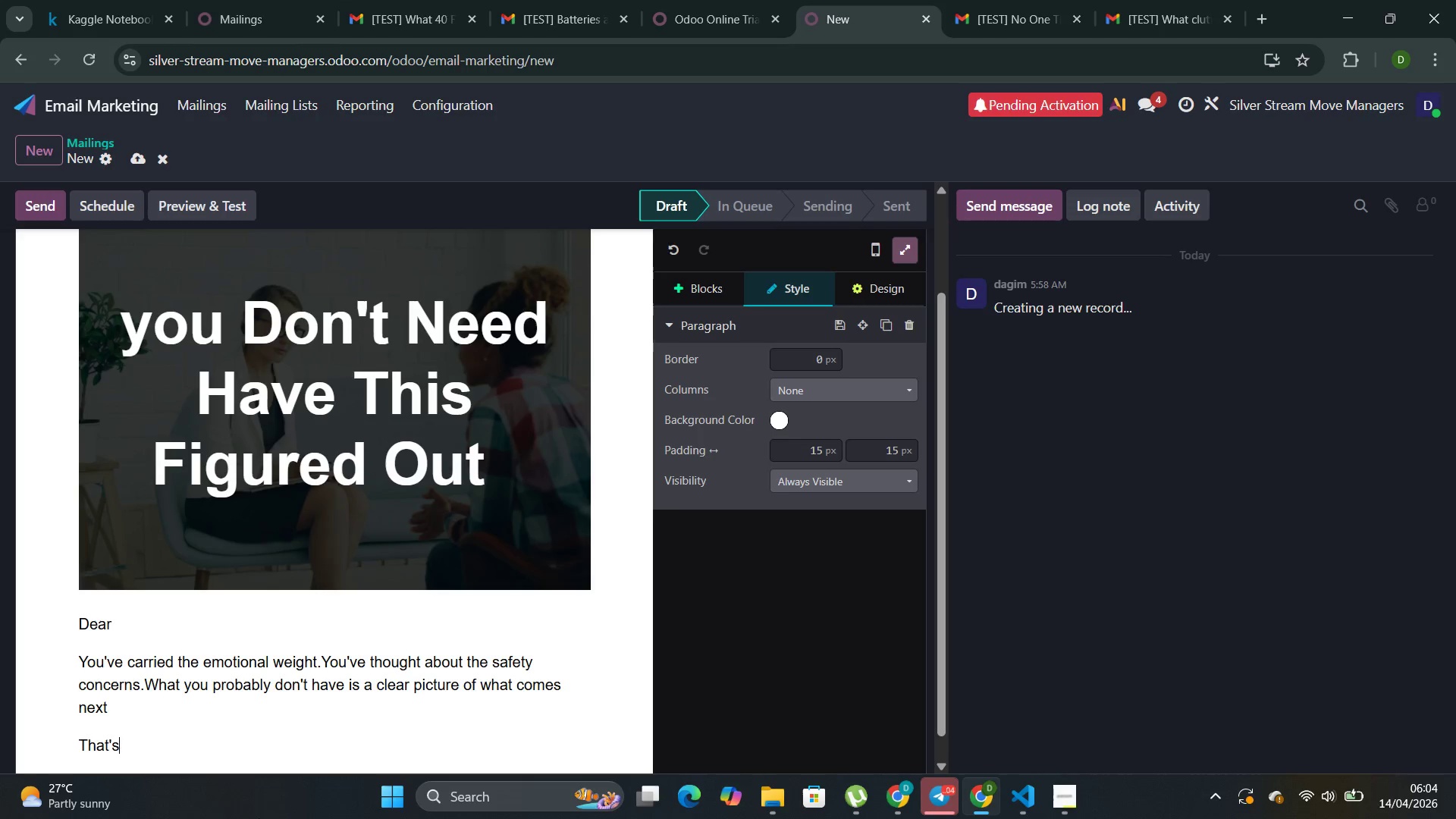 
key(ArrowRight)
 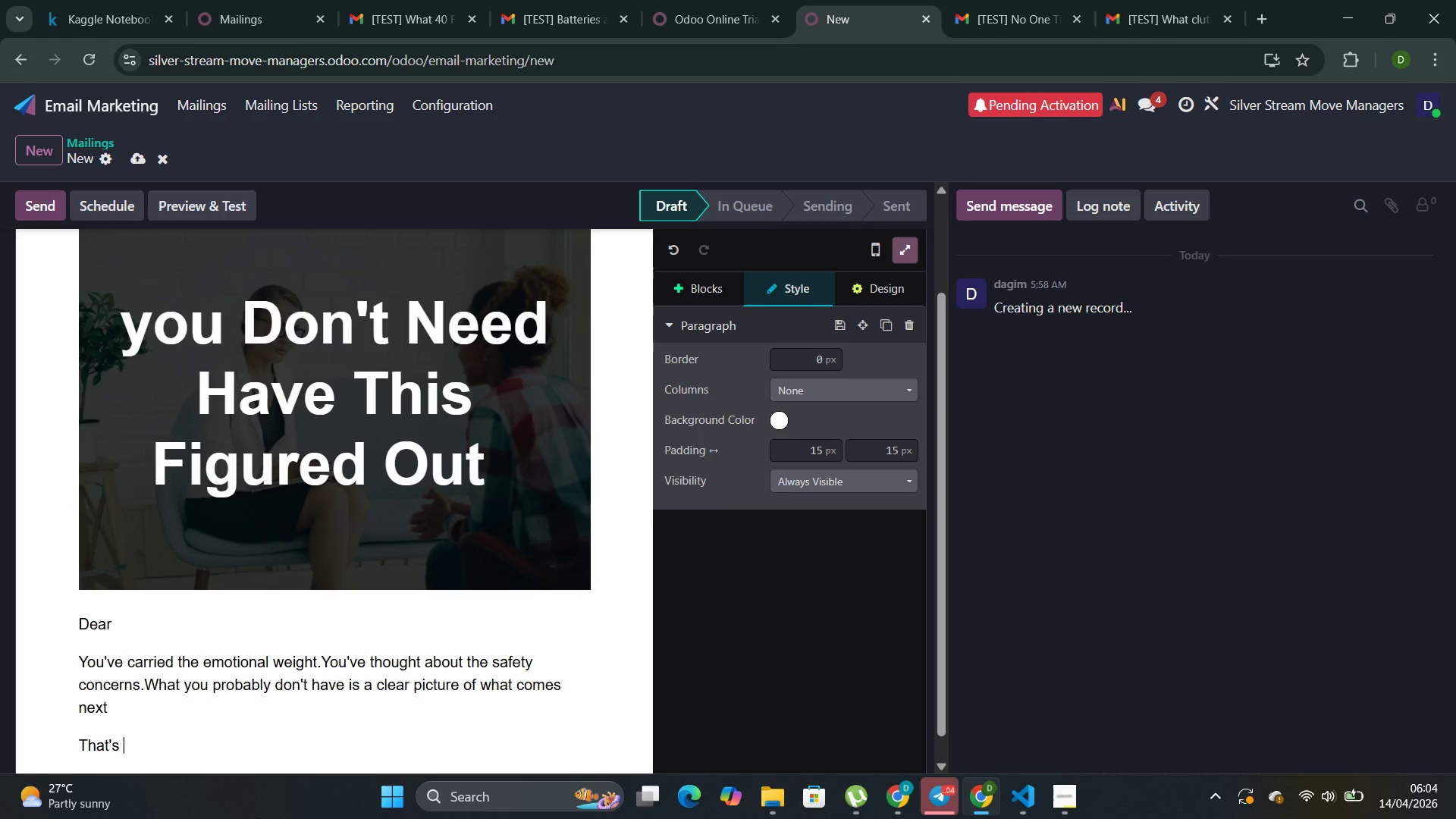 
type( eac)
 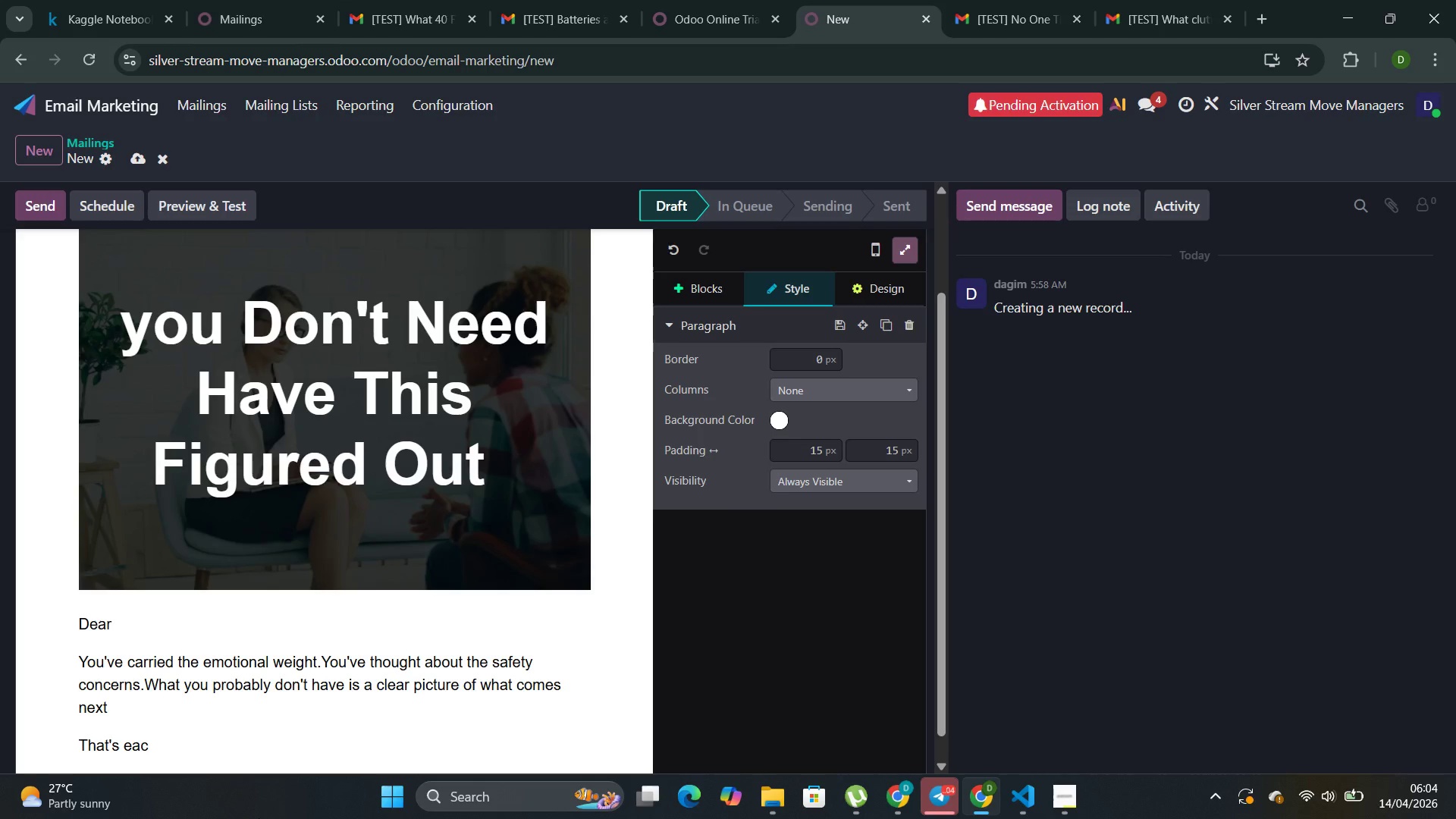 
wait(5.34)
 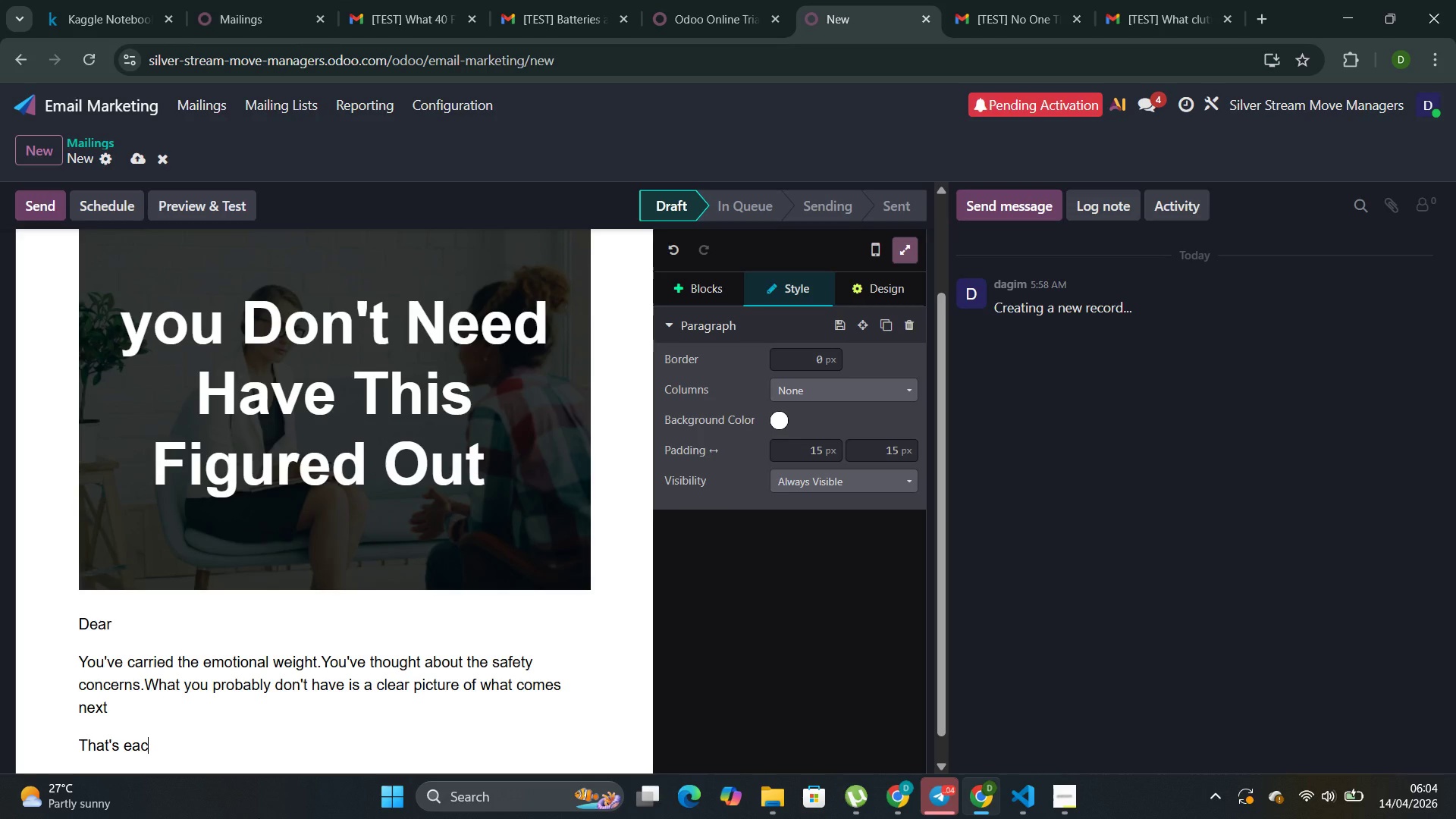 
type(tly)
 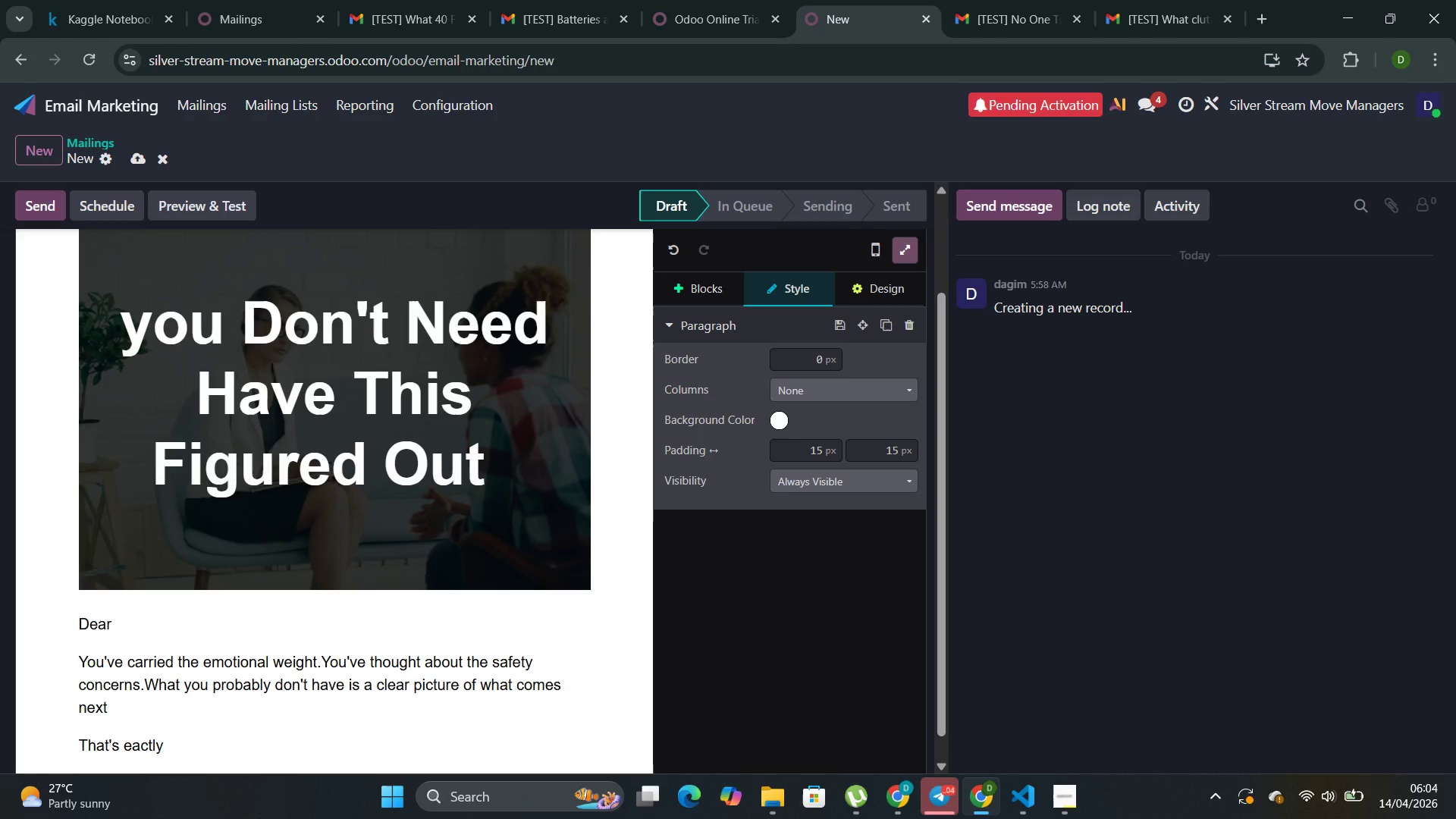 
key(ArrowLeft)
 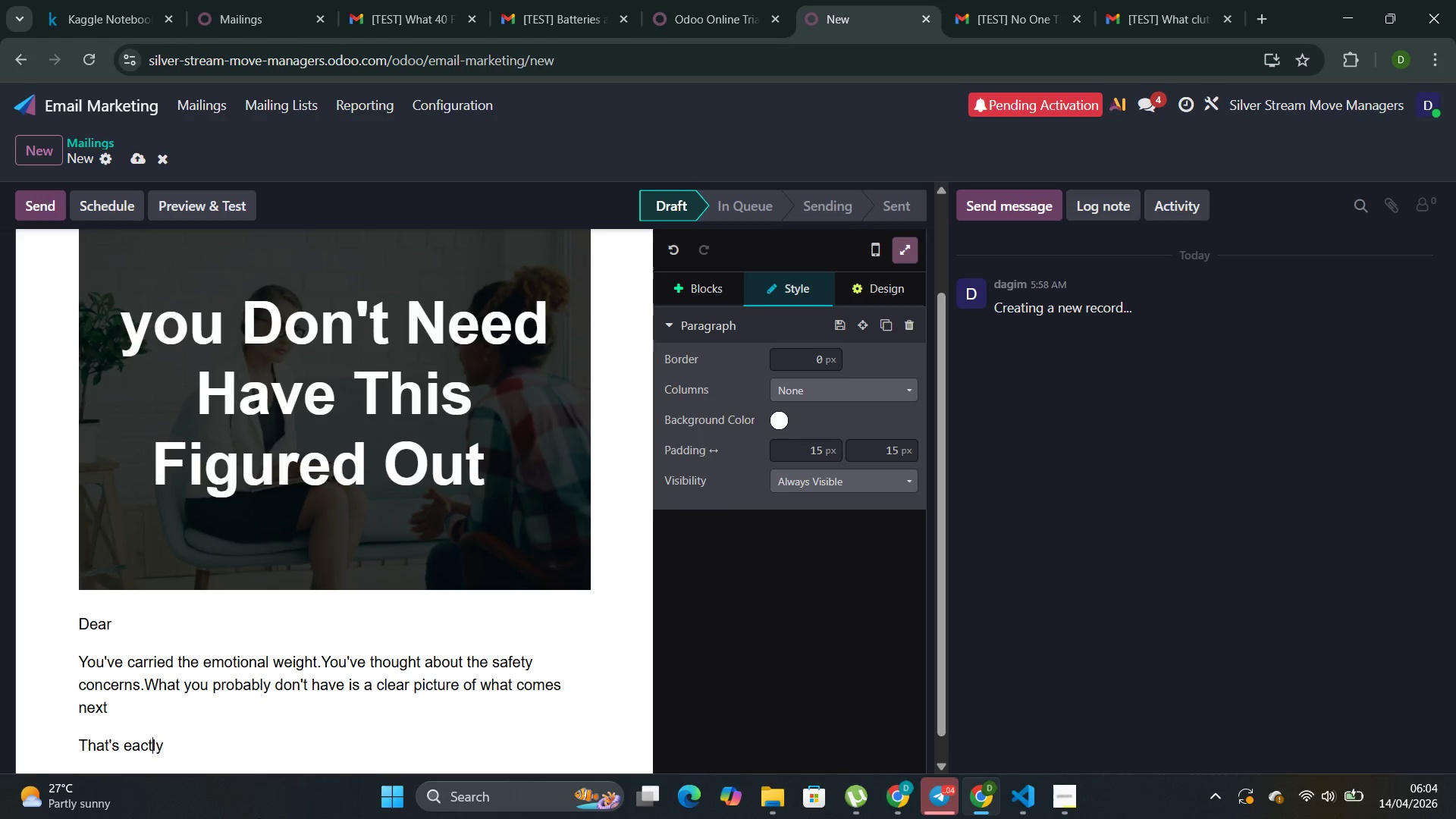 
key(ArrowLeft)
 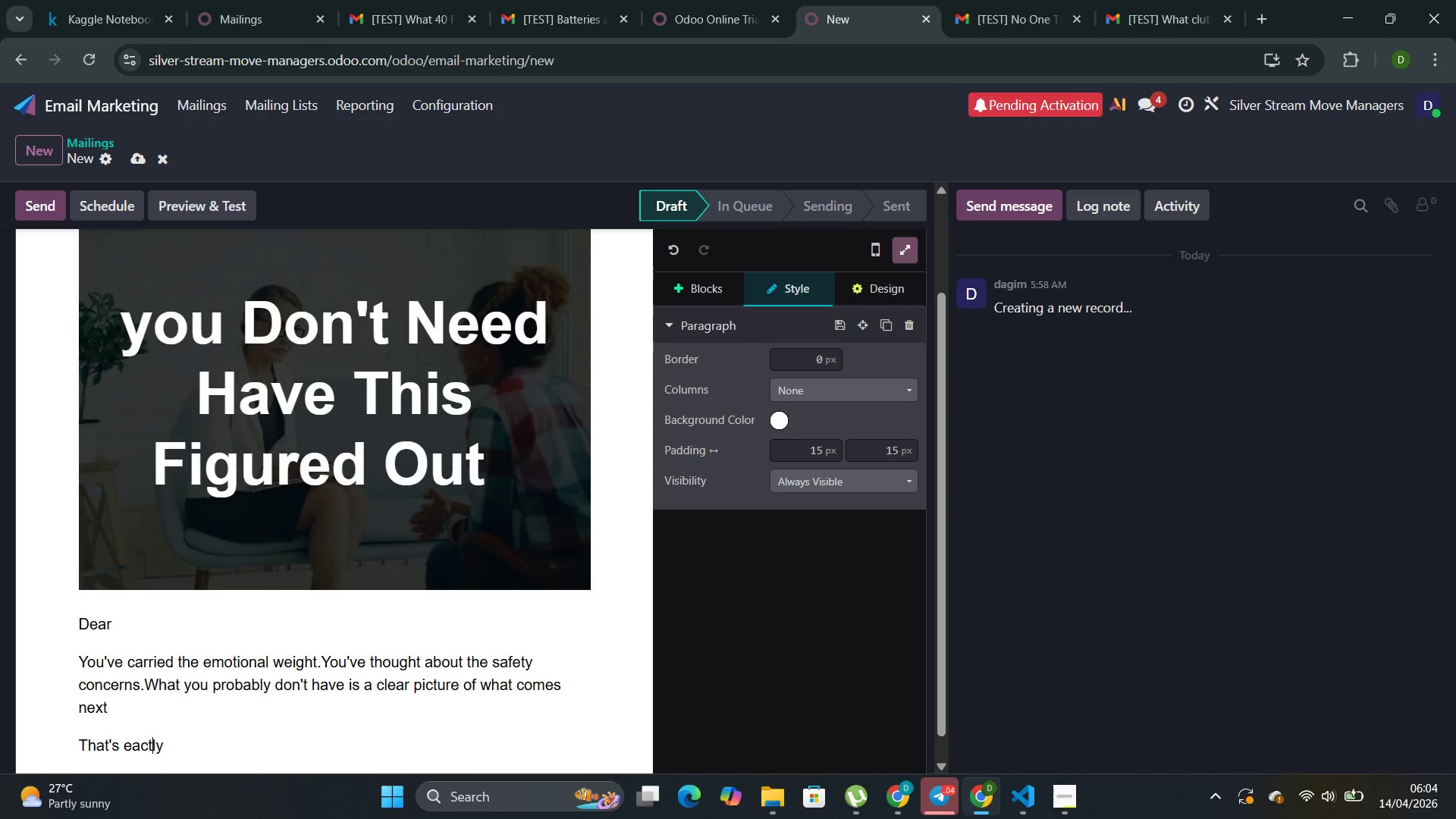 
key(ArrowLeft)
 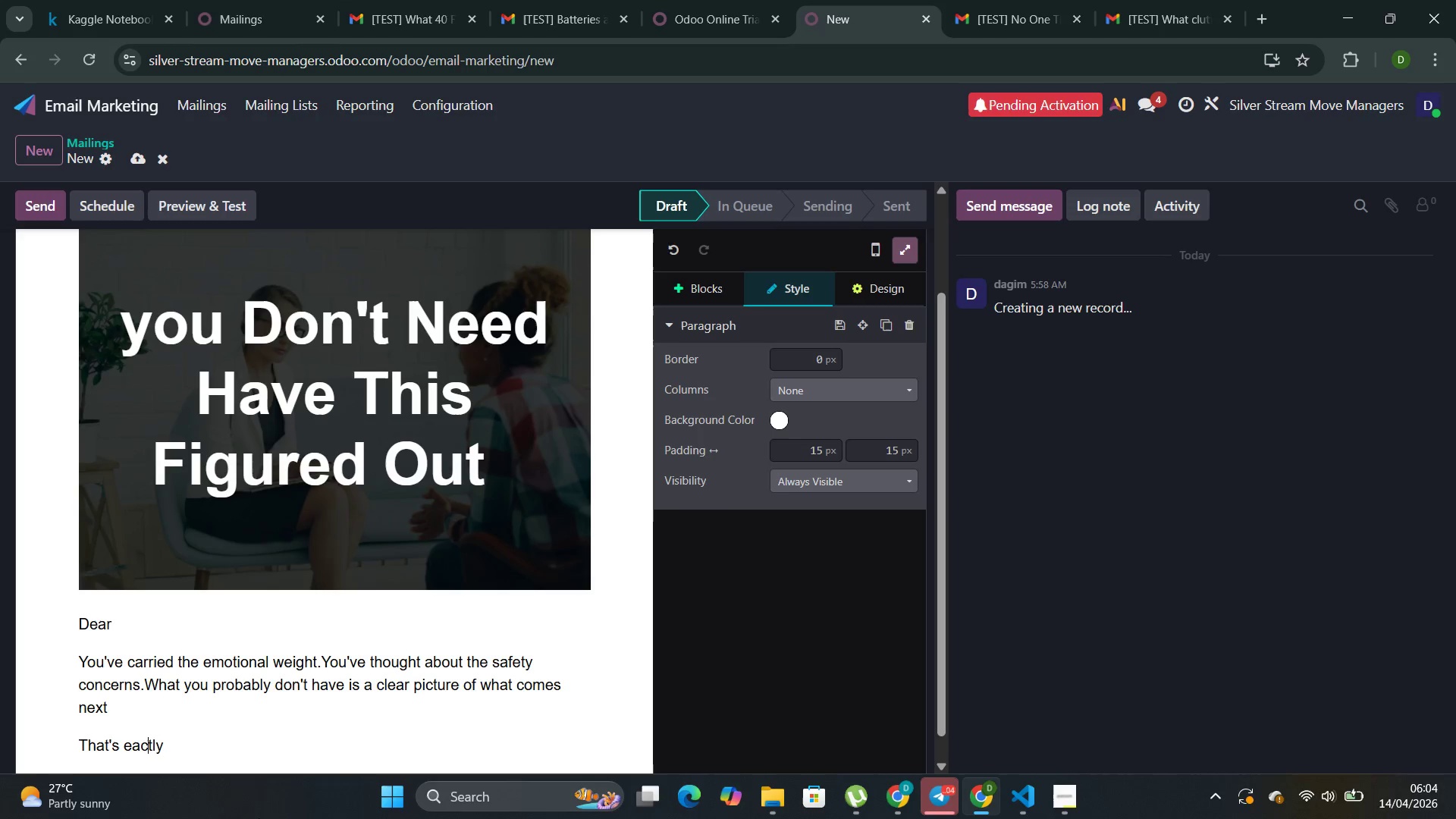 
key(ArrowLeft)
 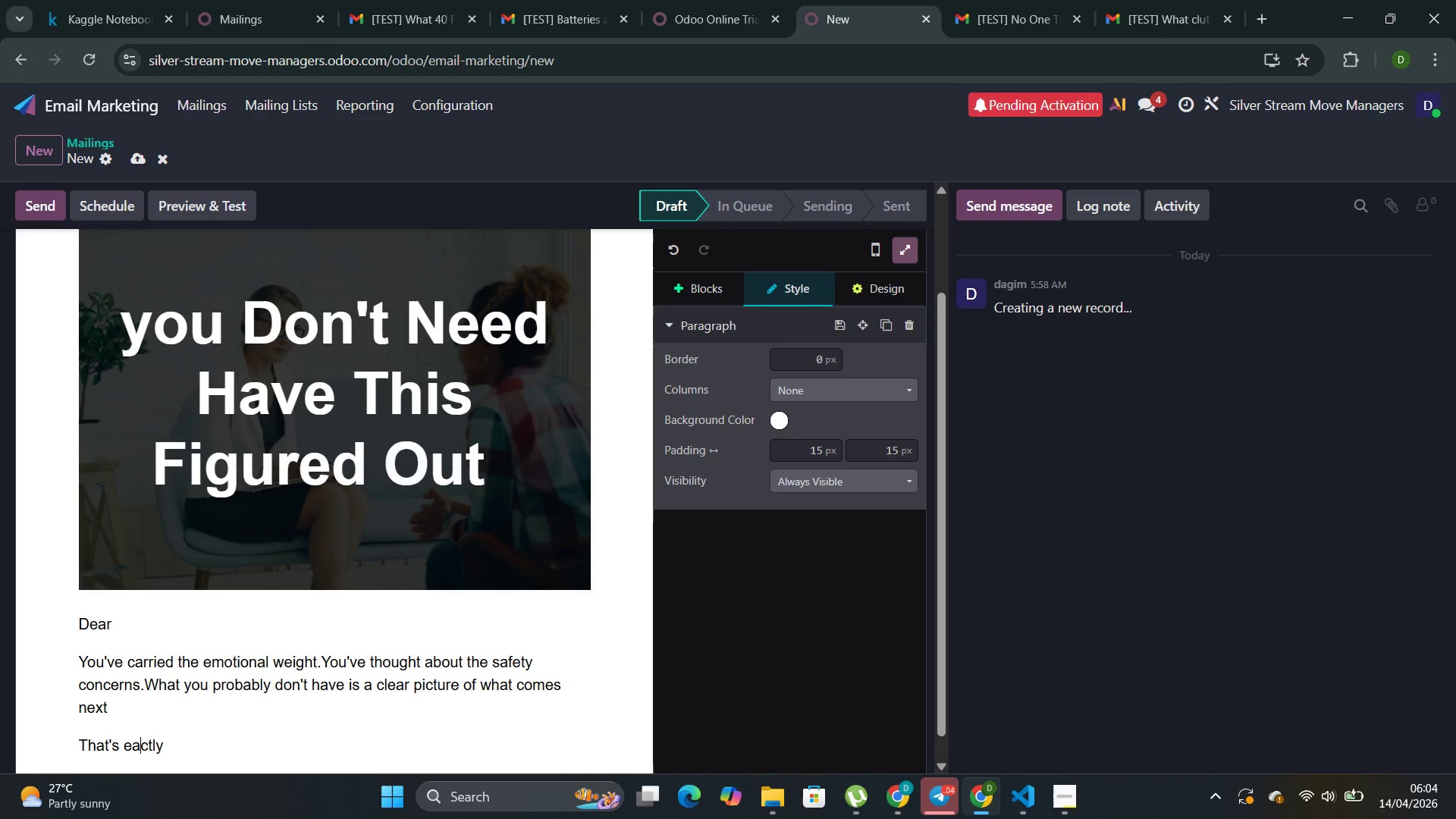 
key(ArrowLeft)
 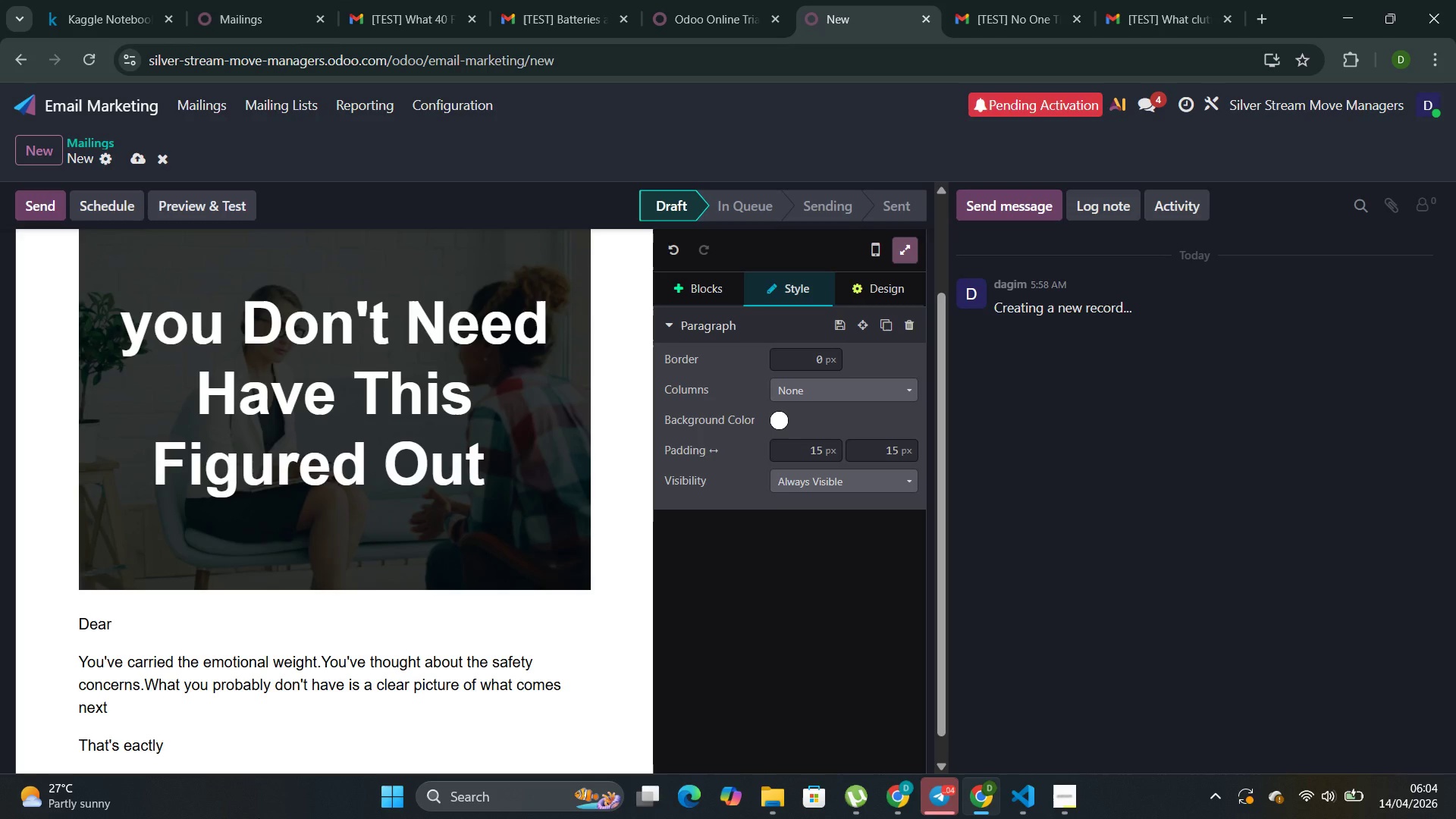 
key(X)
 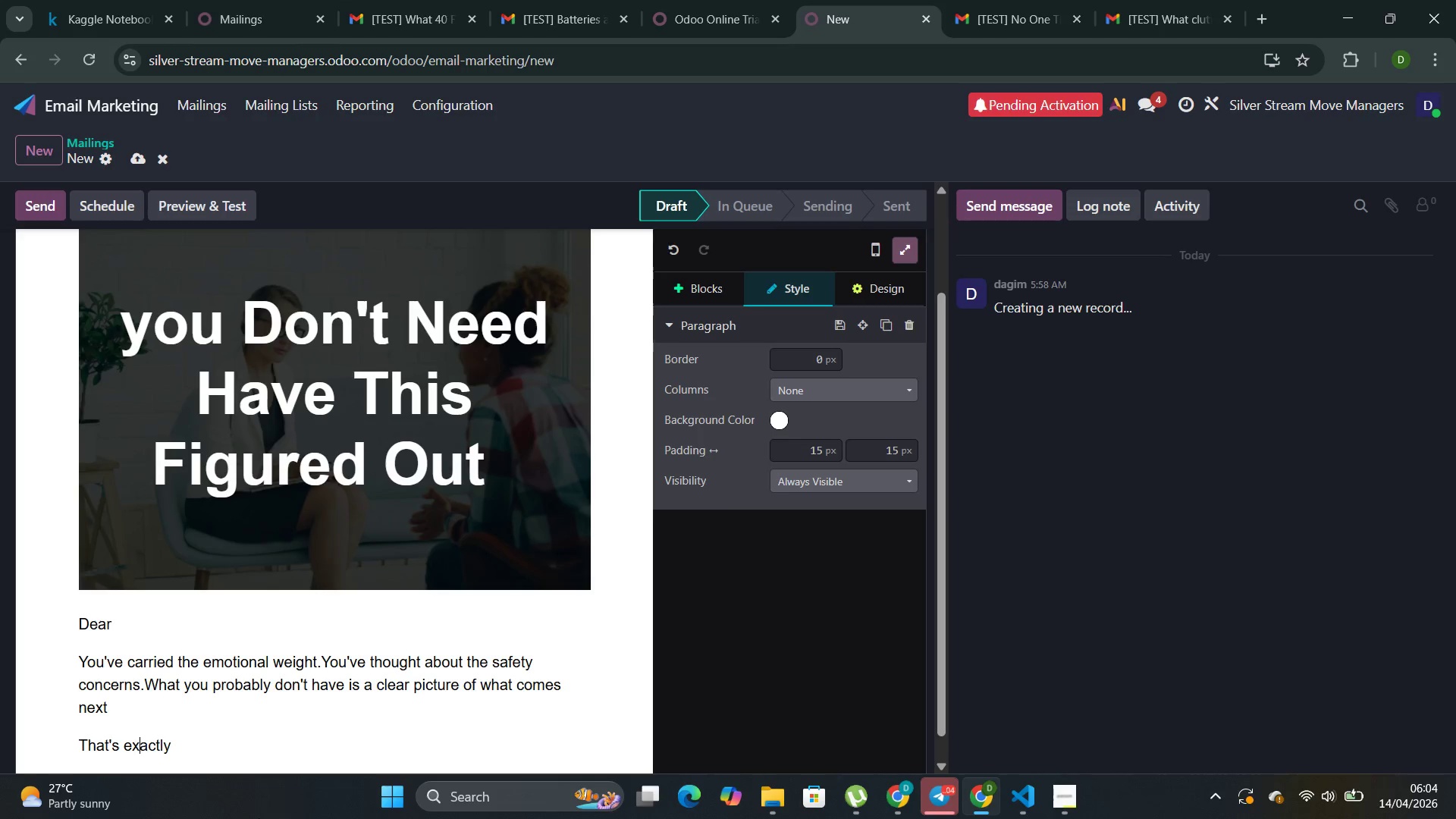 
key(ArrowRight)
 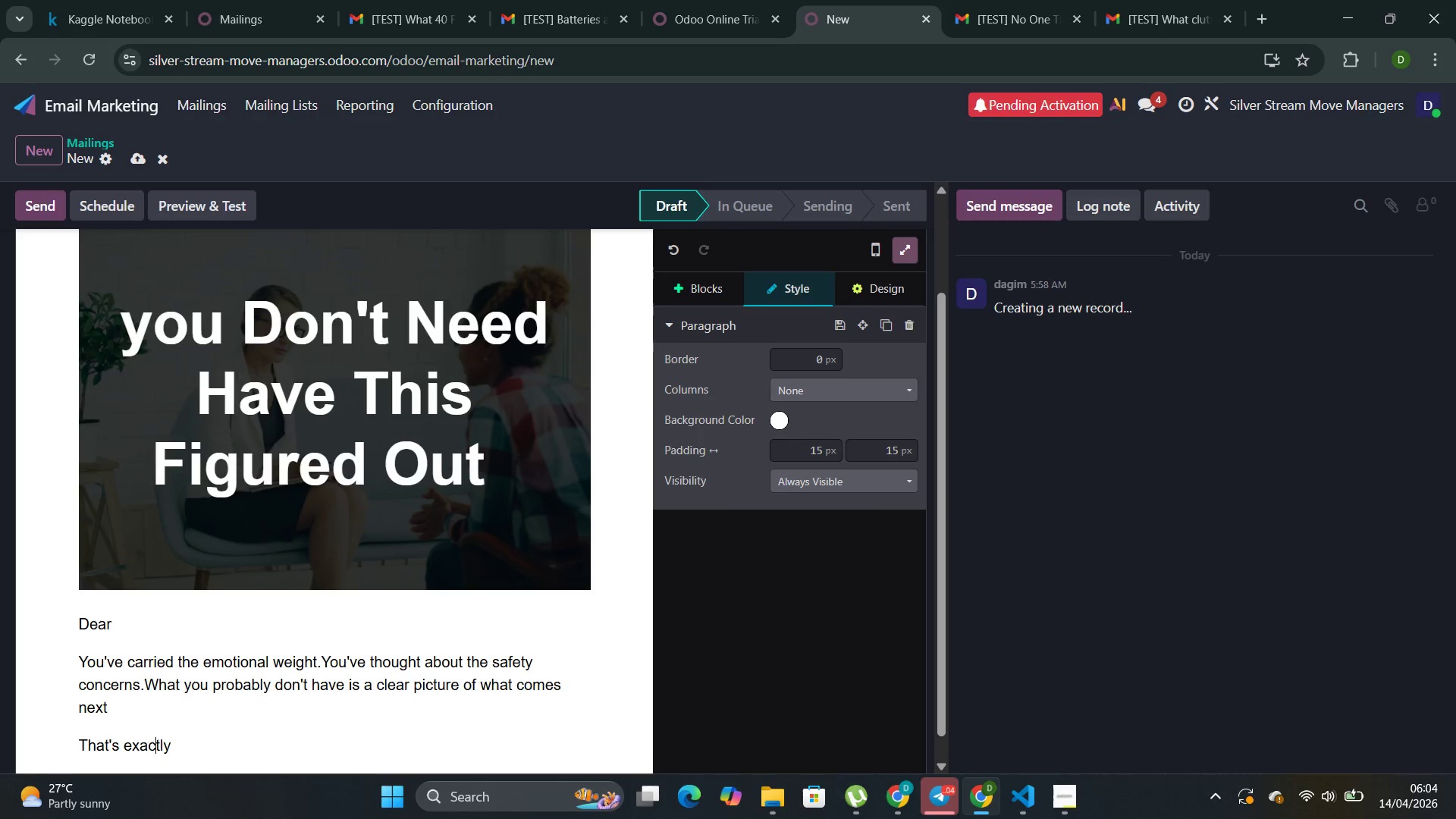 
key(ArrowRight)
 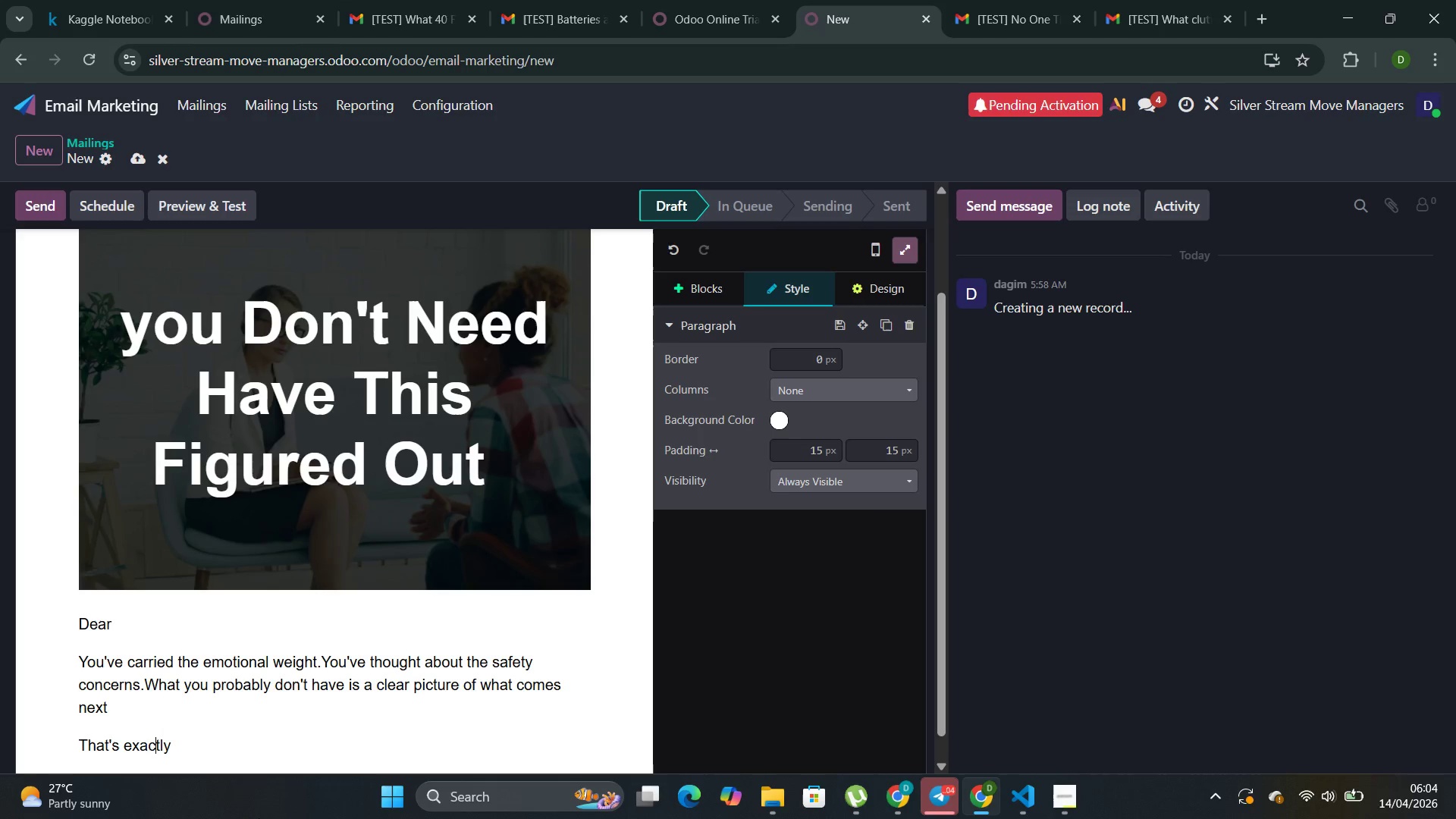 
key(ArrowRight)
 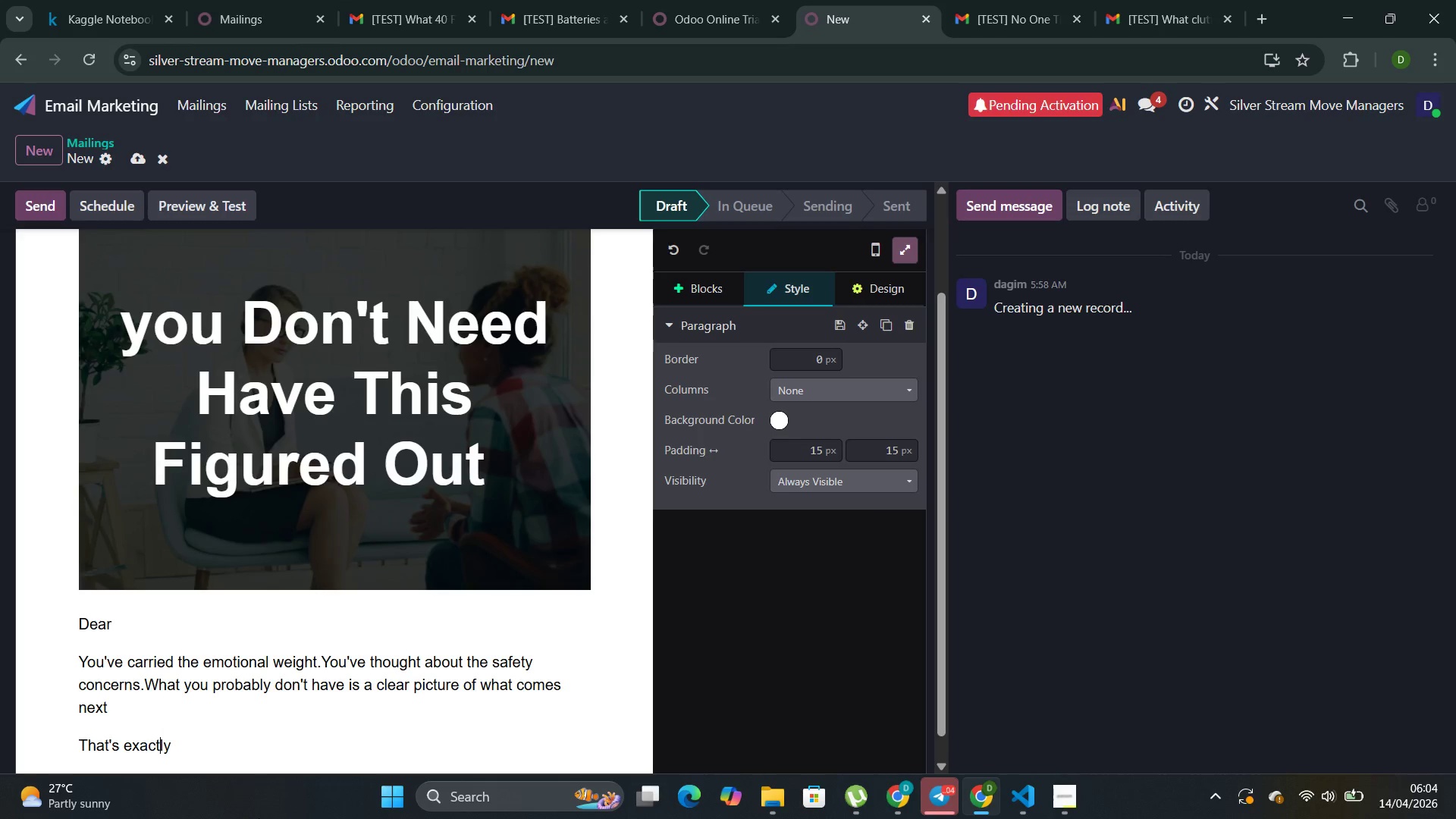 
key(ArrowRight)
 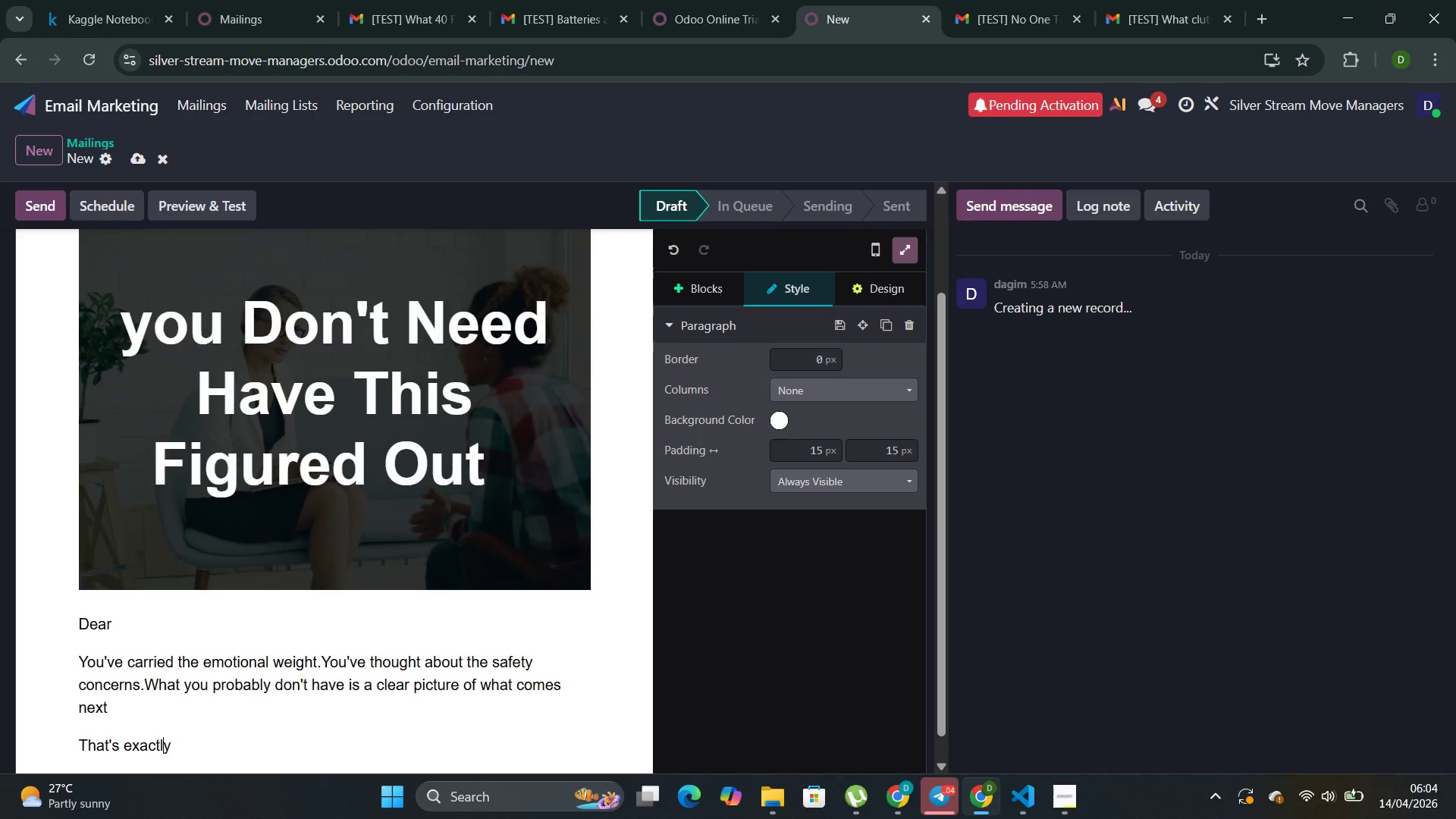 
key(ArrowRight)
 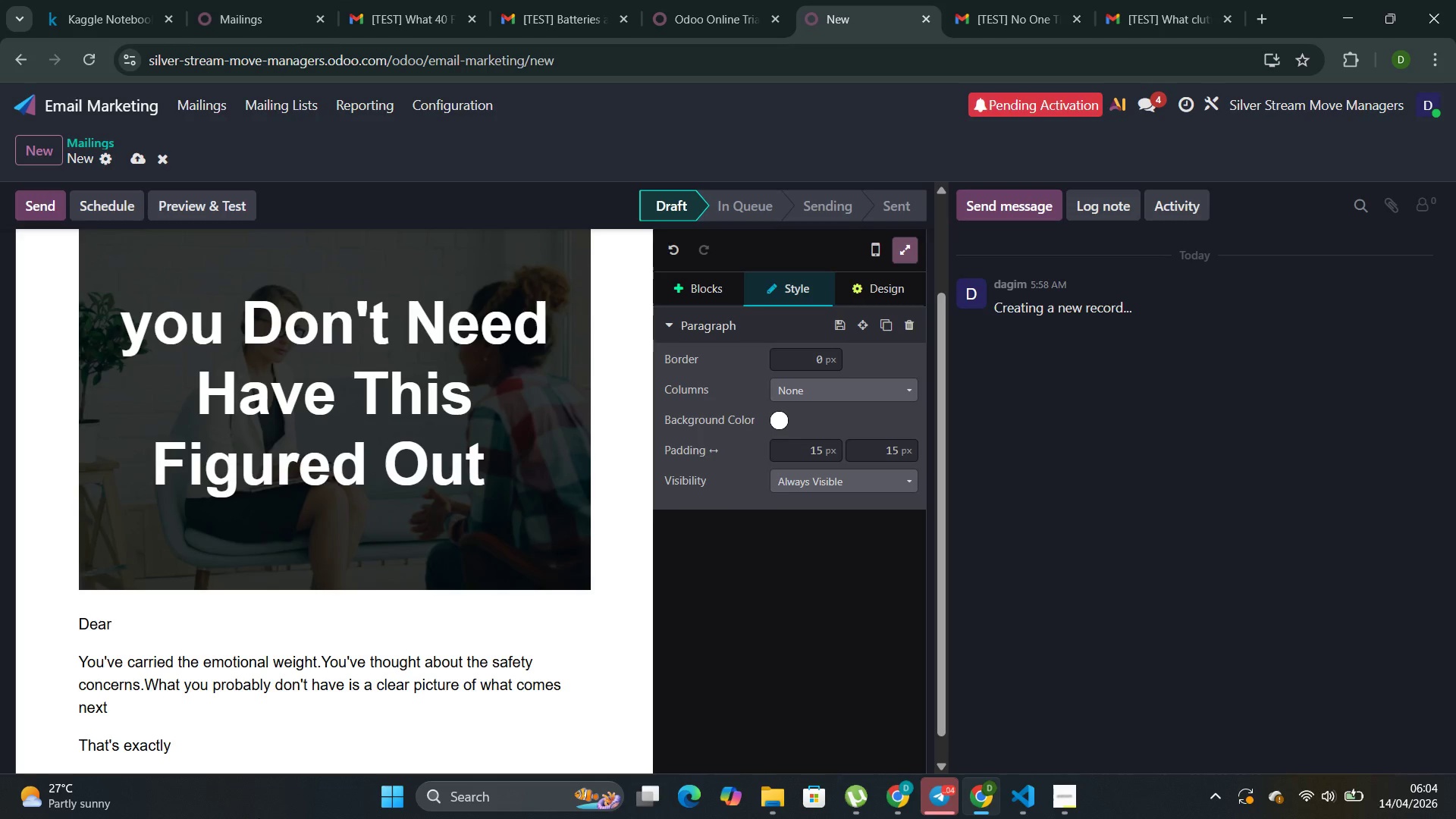 
type( what were )
 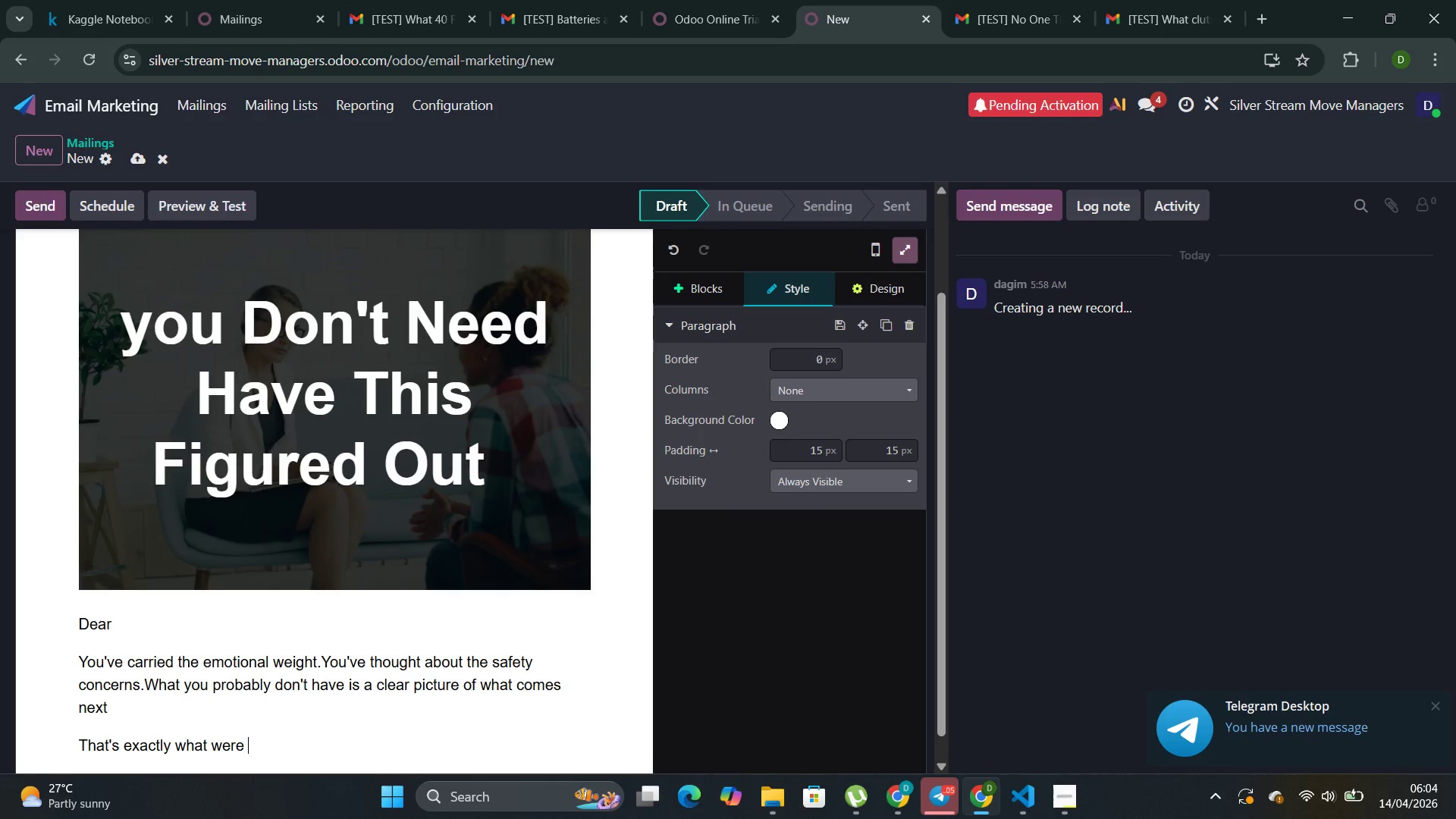 
key(ArrowLeft)
 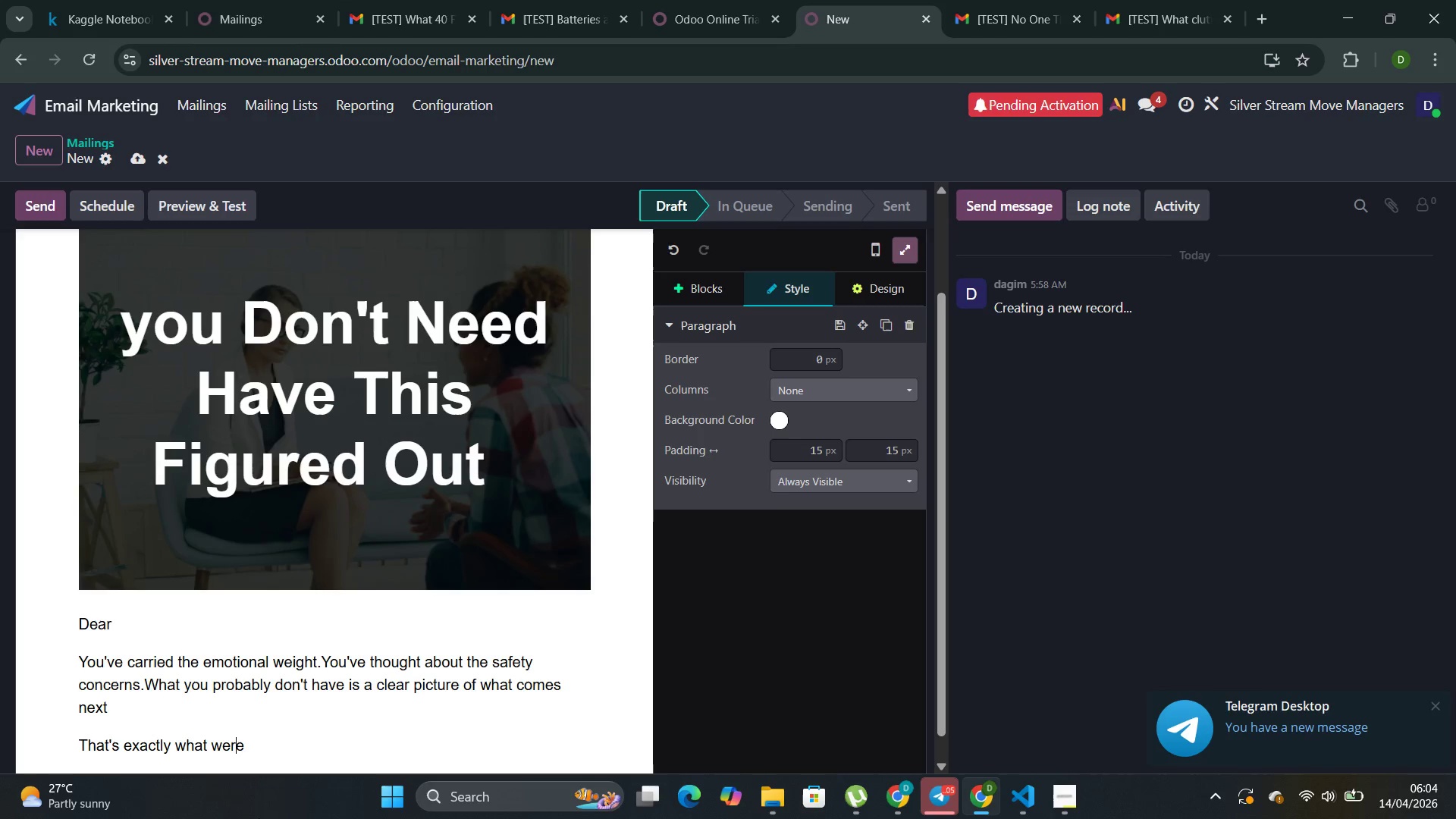 
key(ArrowLeft)
 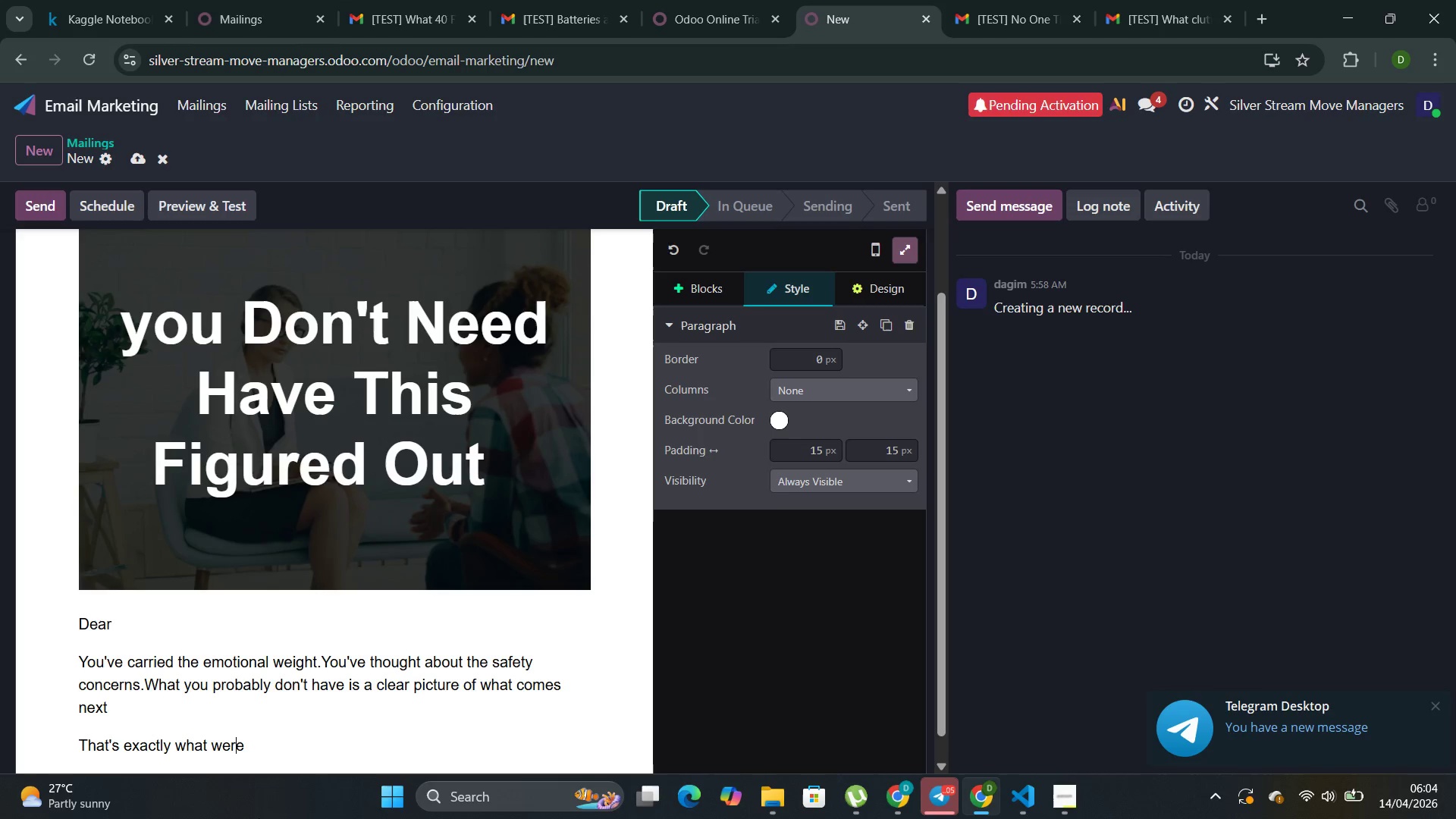 
key(ArrowLeft)
 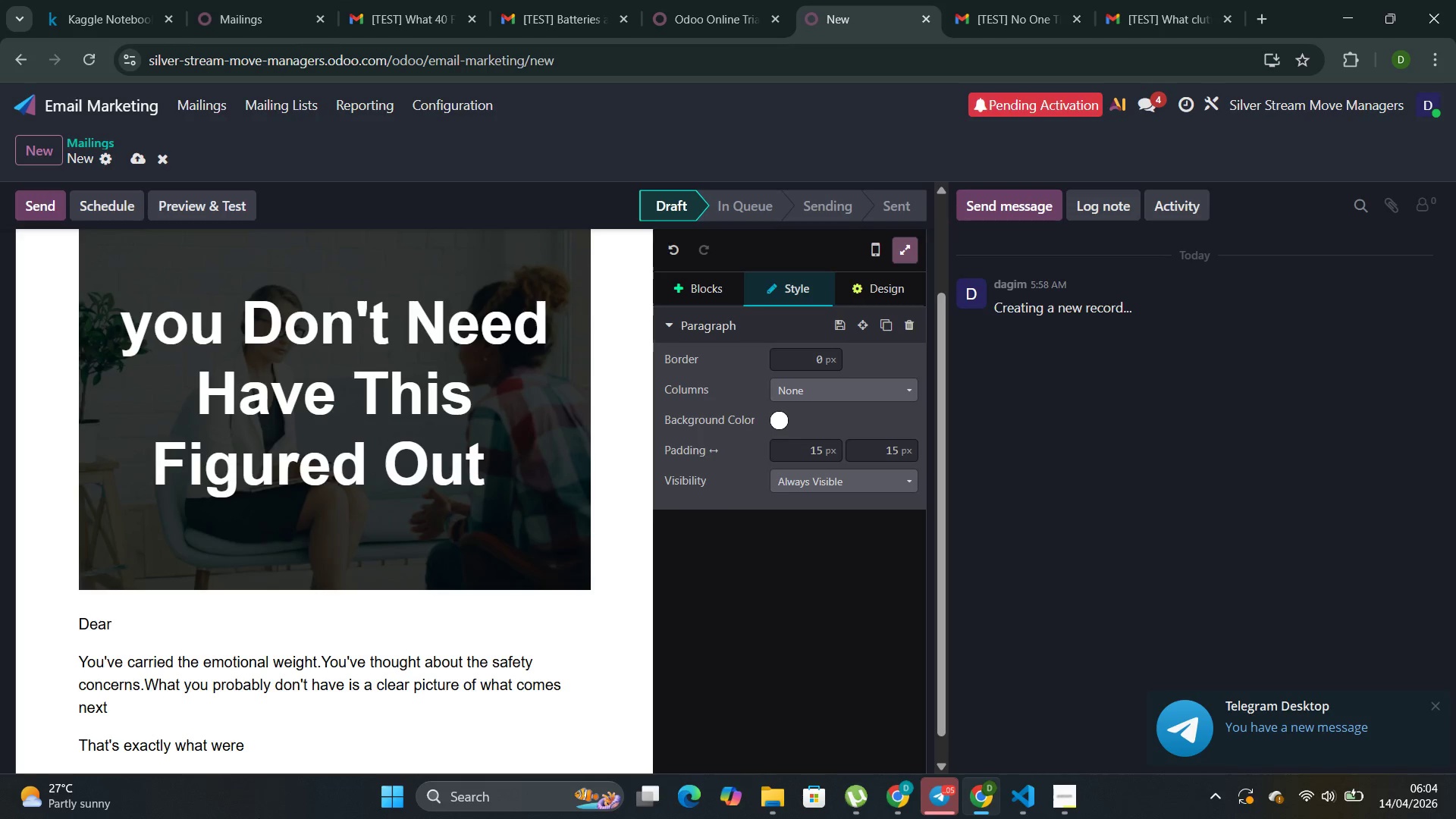 
key(Quote)
 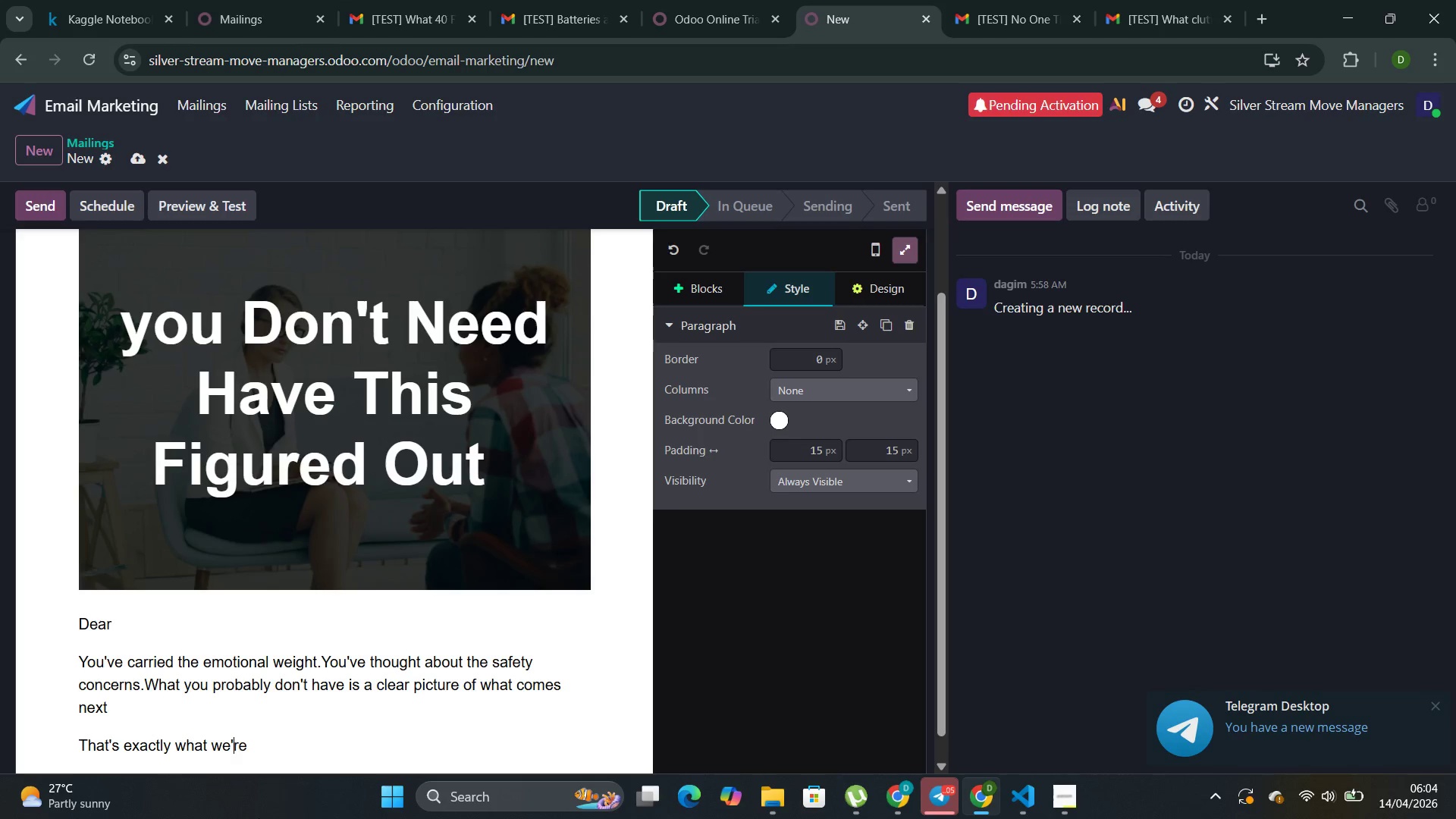 
key(ArrowRight)
 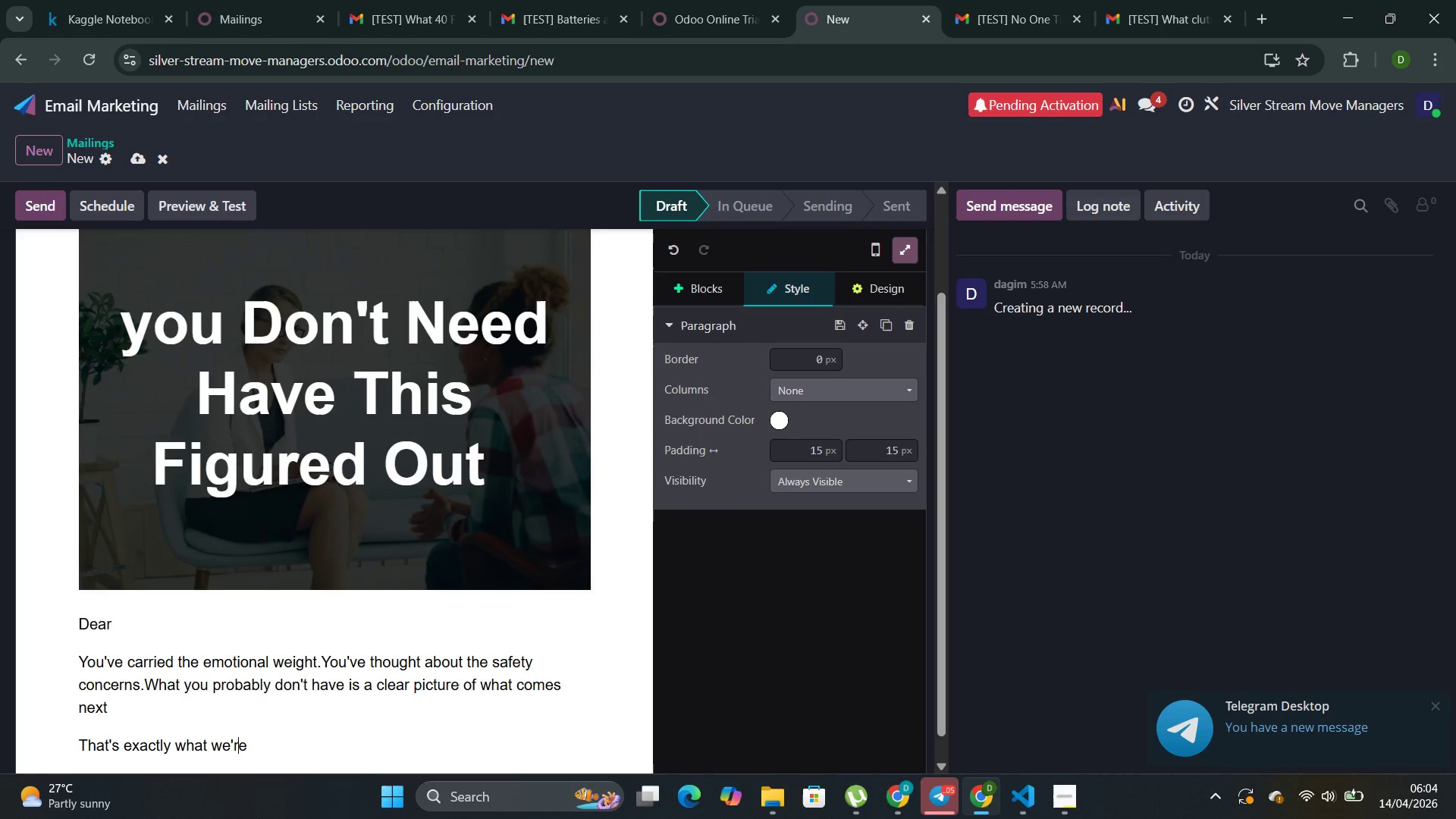 
key(ArrowRight)
 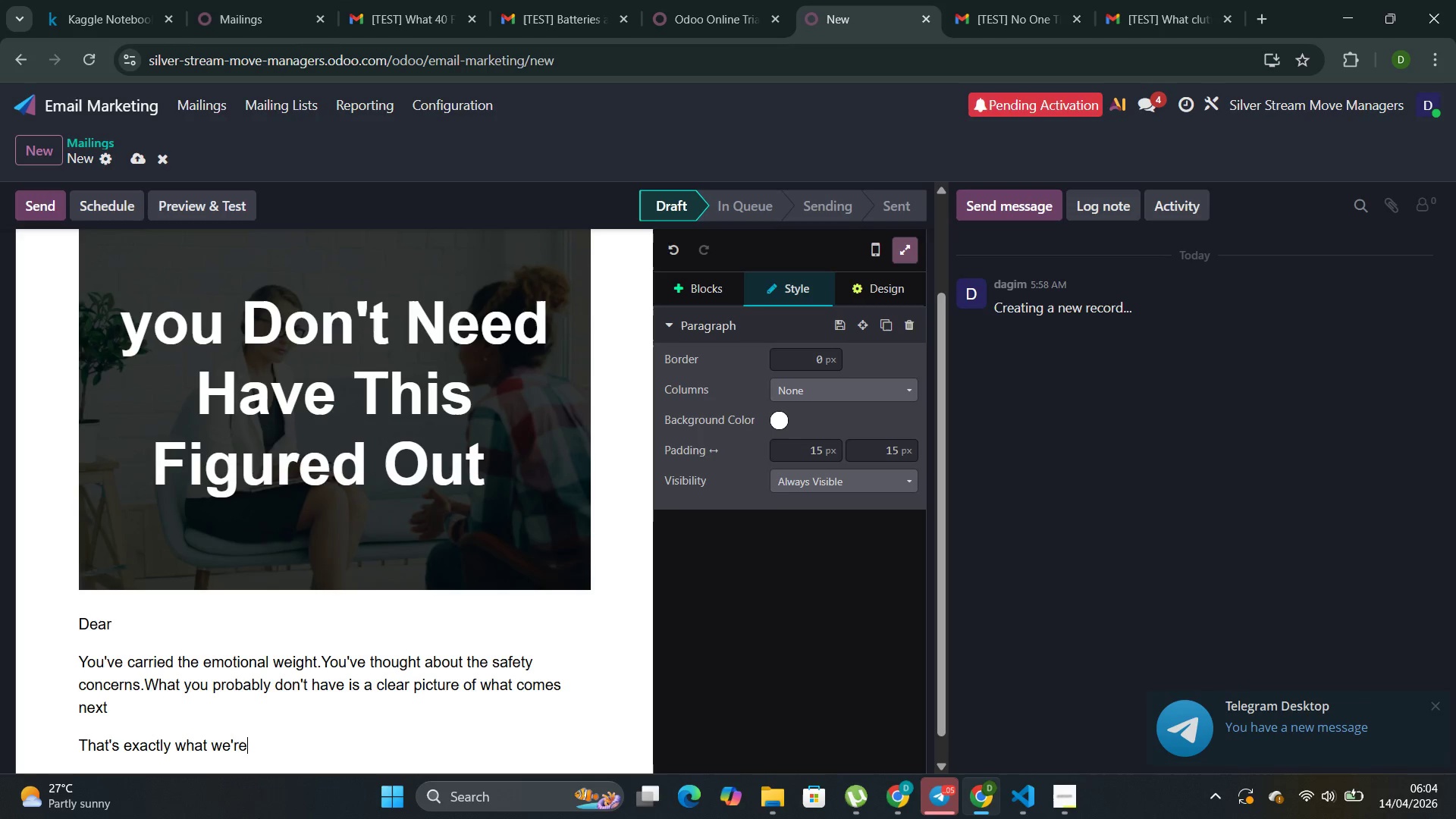 
key(ArrowRight)
 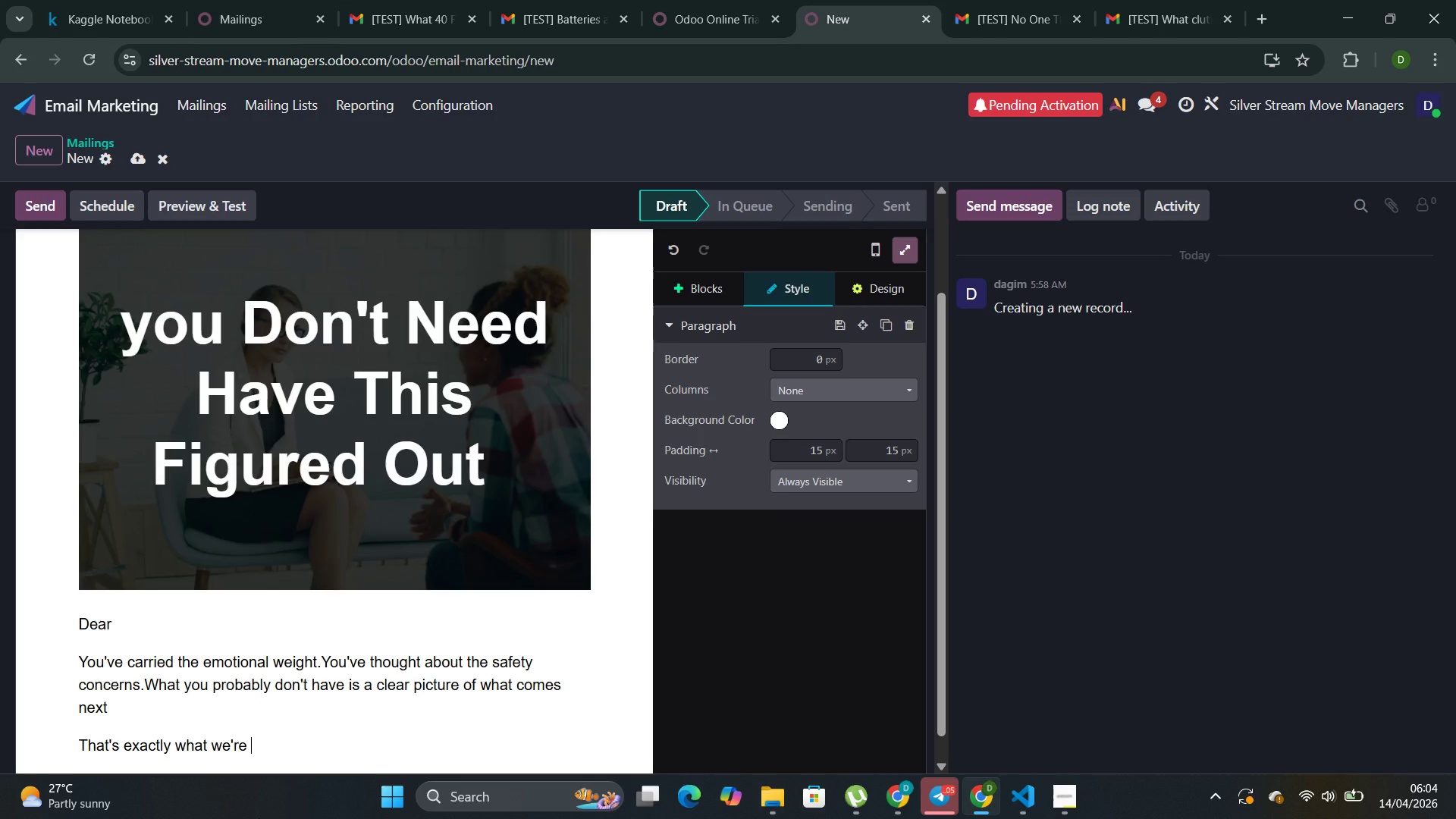 
type(here to privede )
 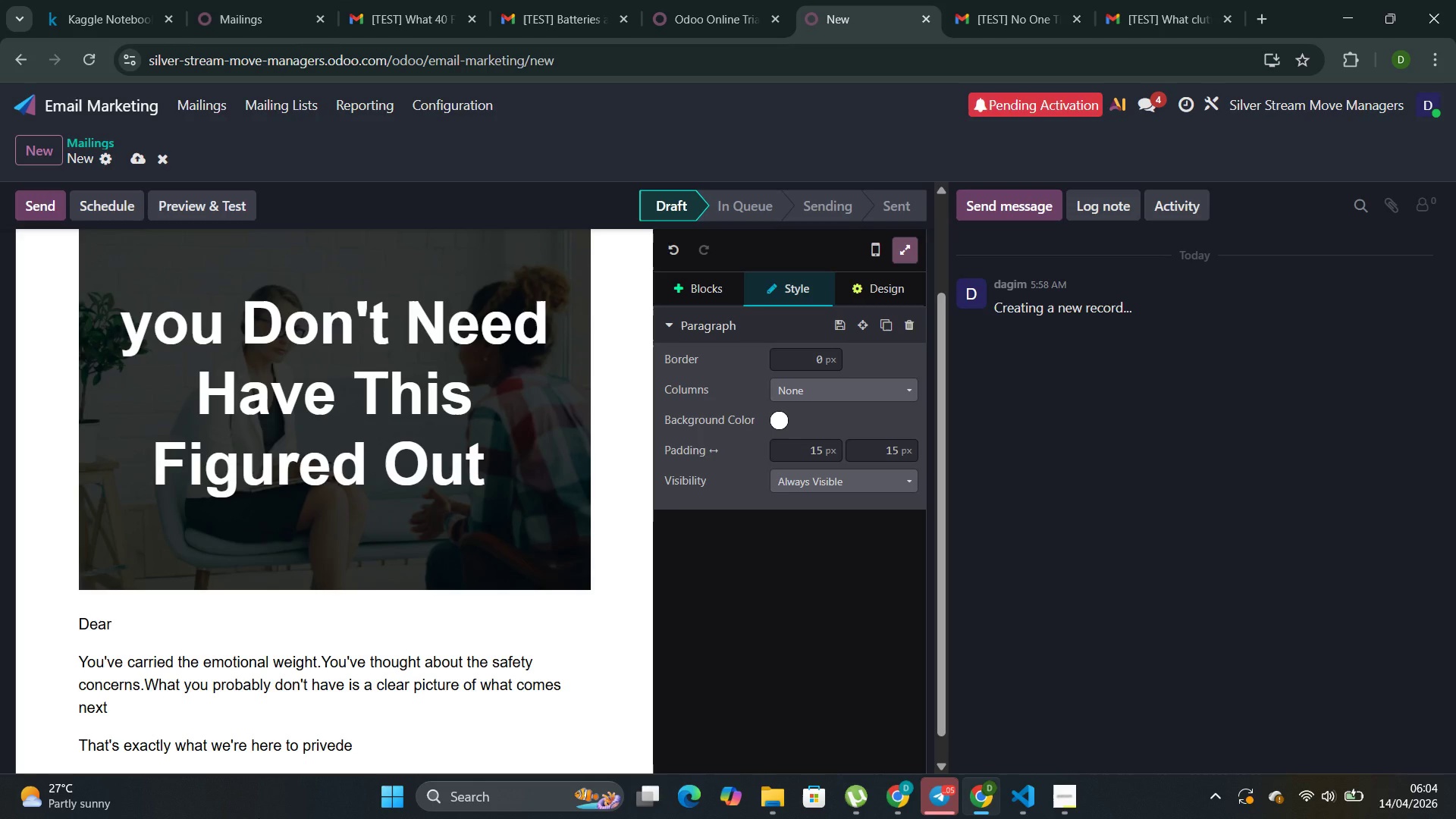 
scroll: coordinate [259, 818], scroll_direction: down, amount: 3.0
 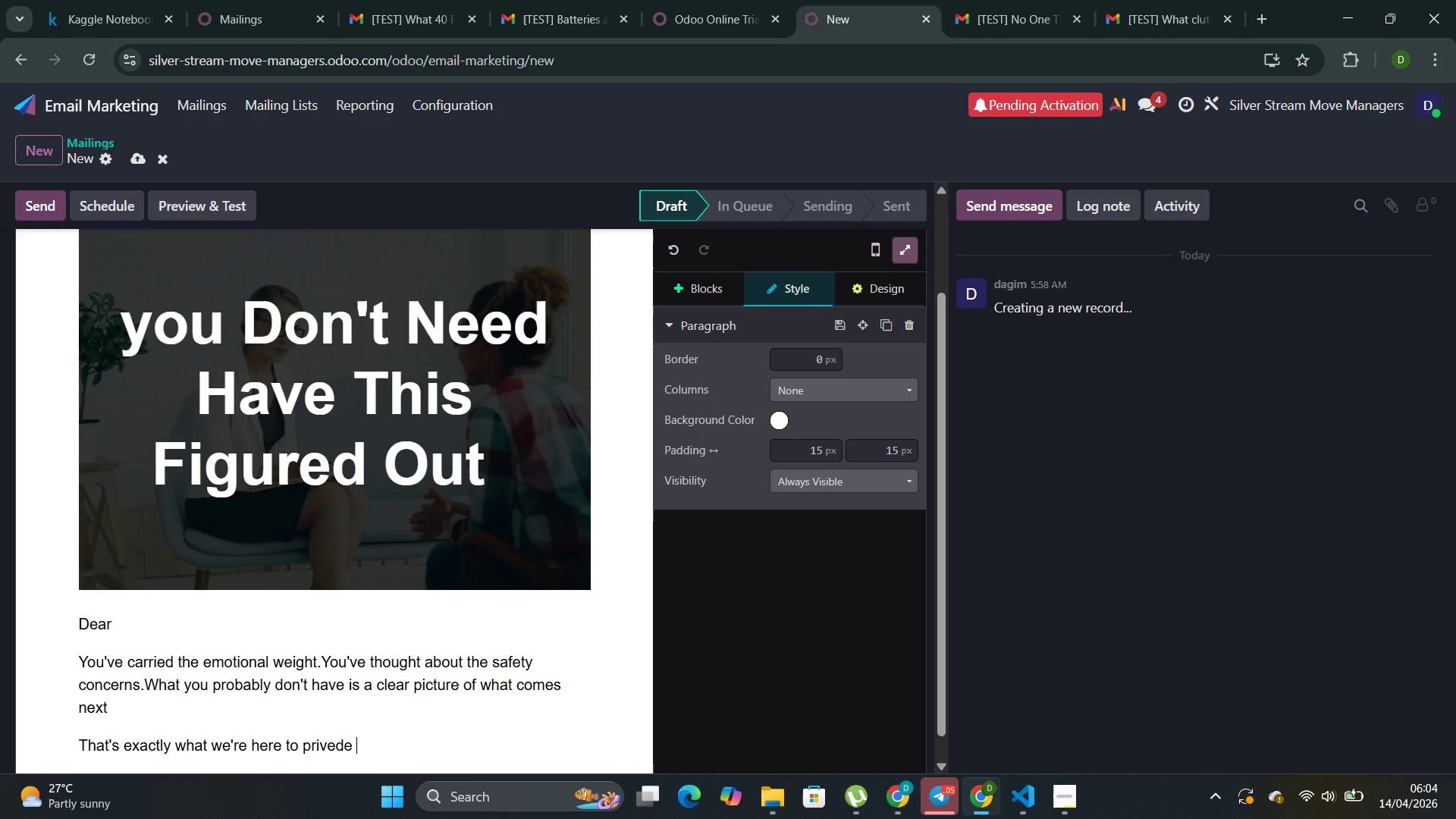 
wait(9.56)
 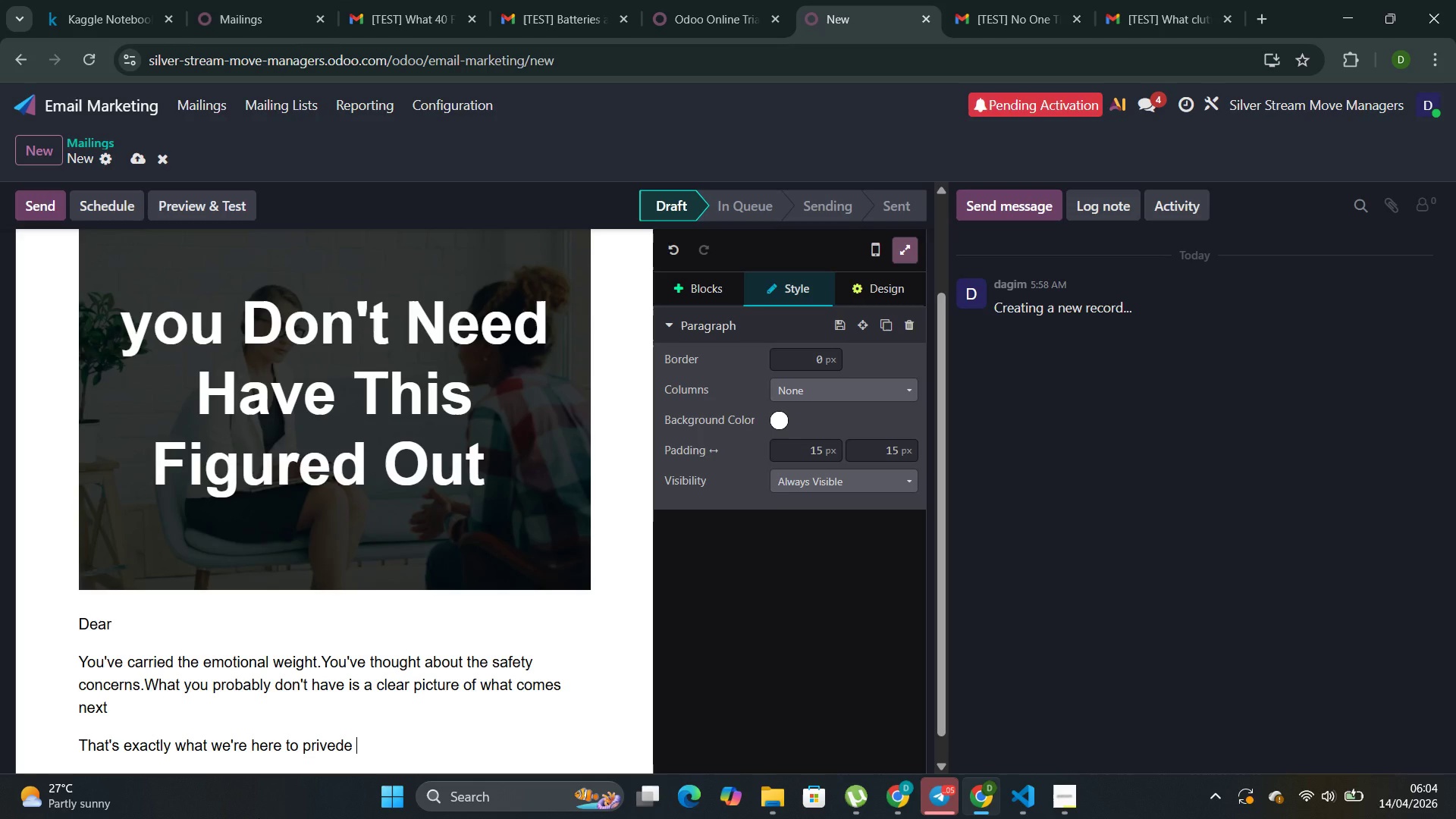 
left_click([670, 281])
 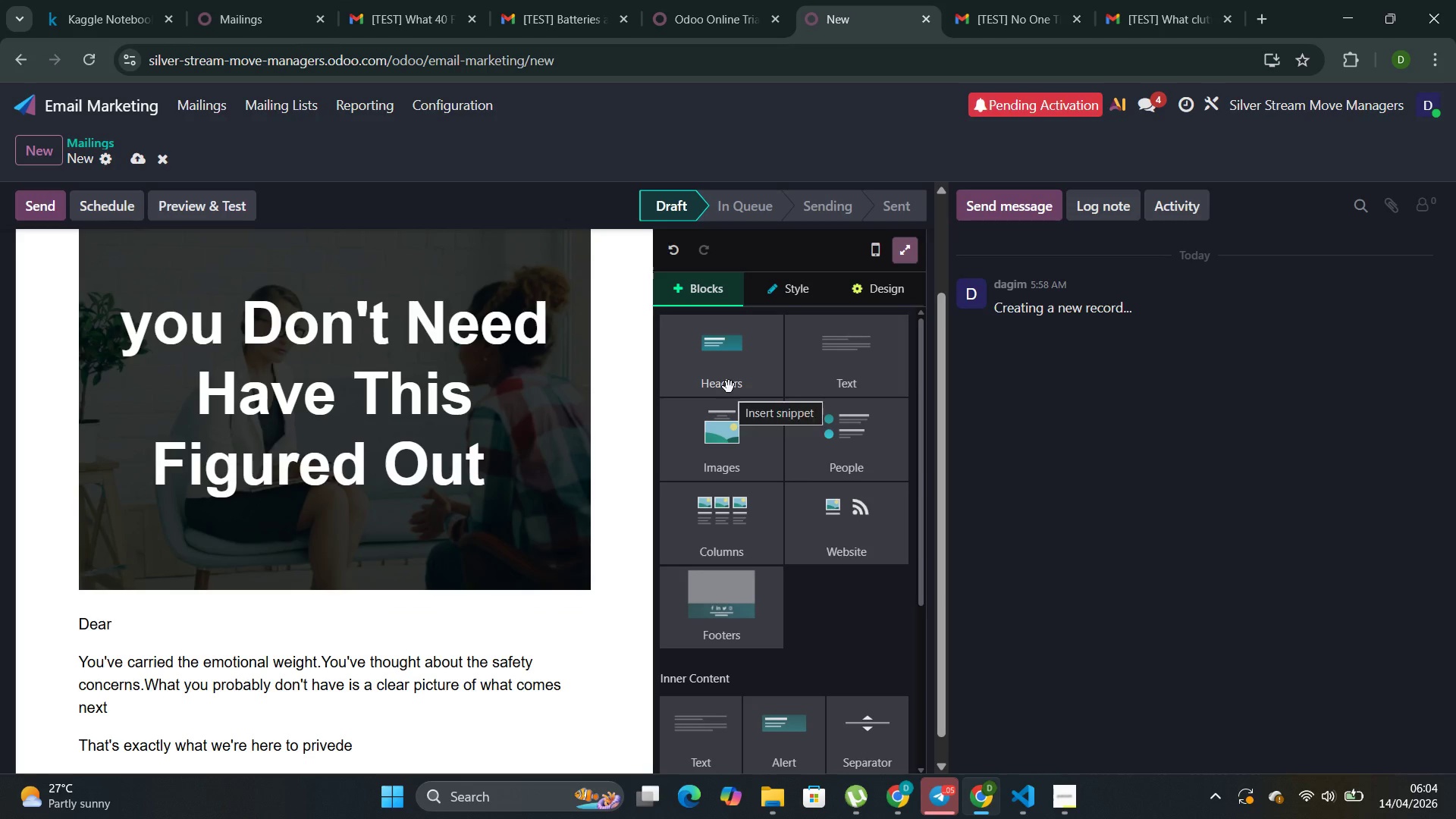 
left_click([814, 379])
 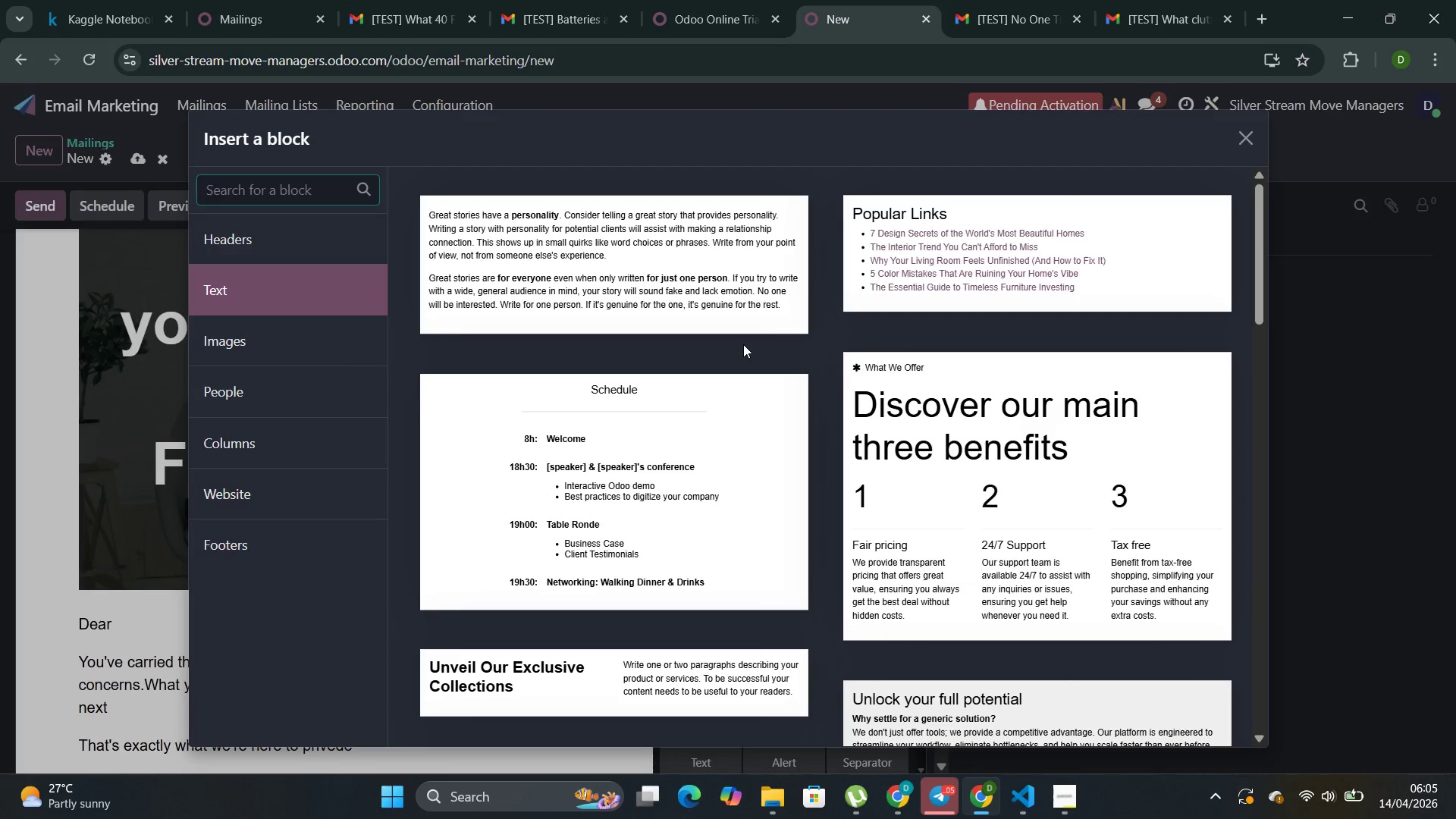 
scroll: coordinate [709, 441], scroll_direction: down, amount: 2.0
 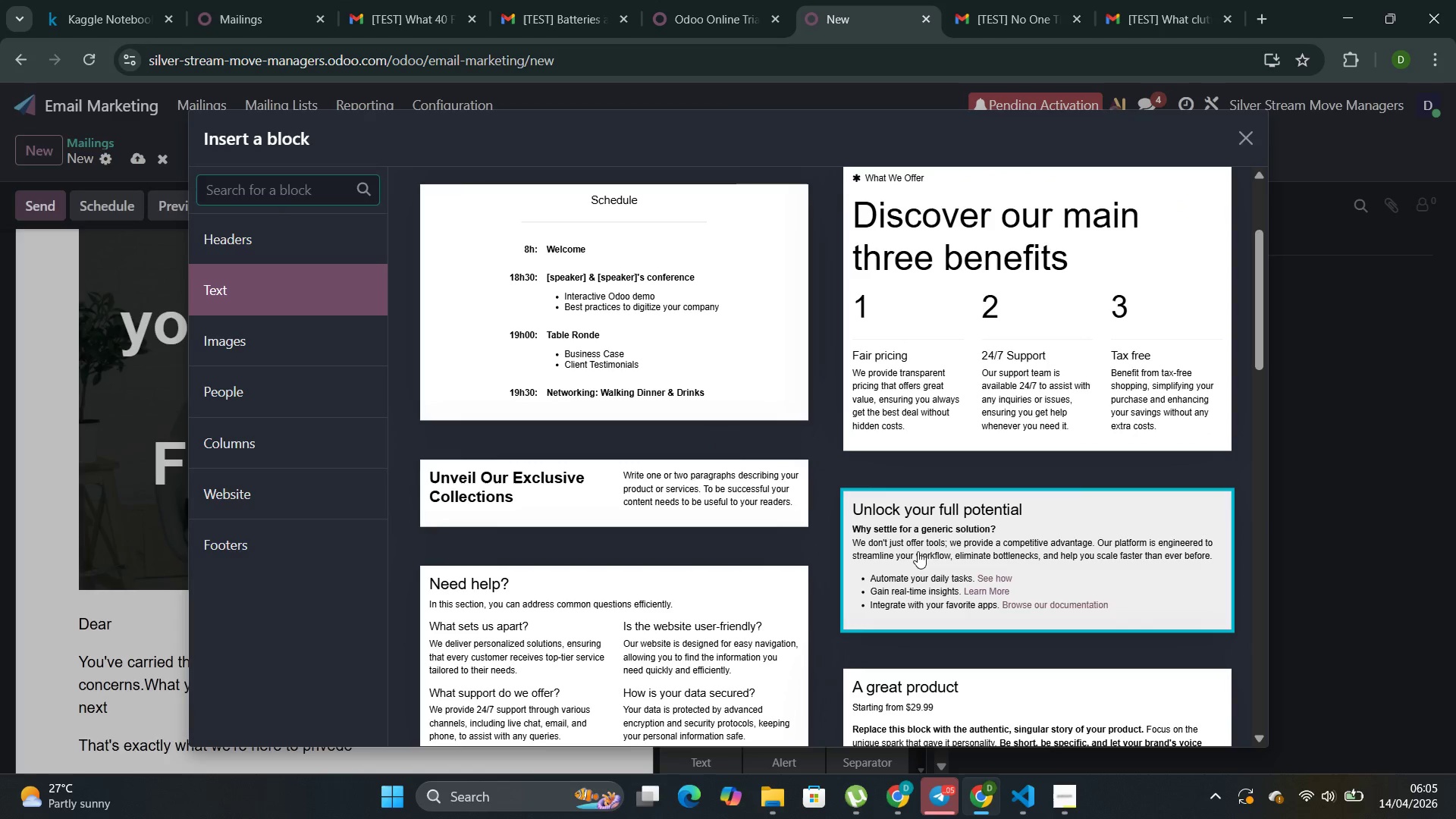 
left_click([918, 550])
 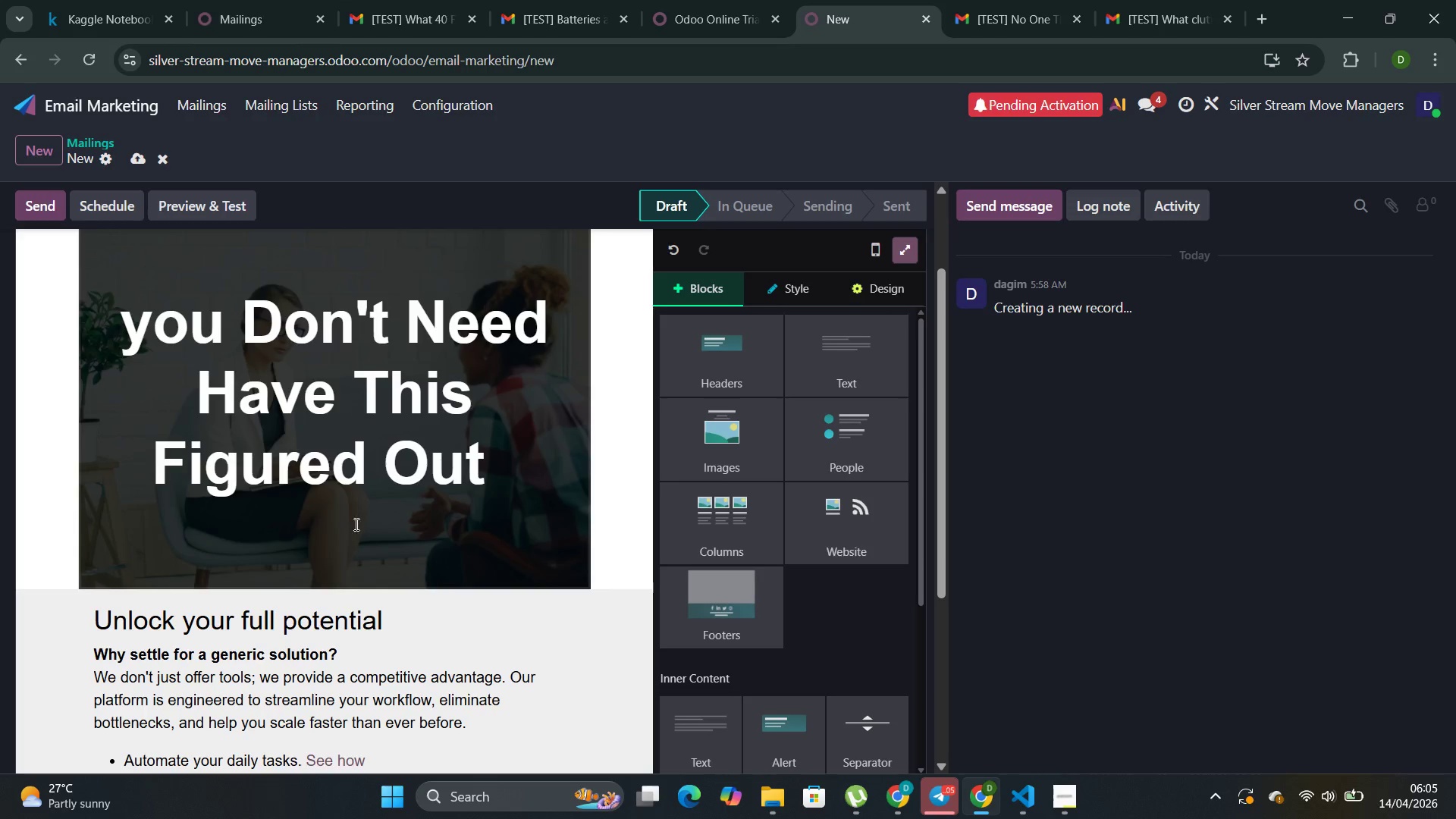 
scroll: coordinate [325, 559], scroll_direction: down, amount: 3.0
 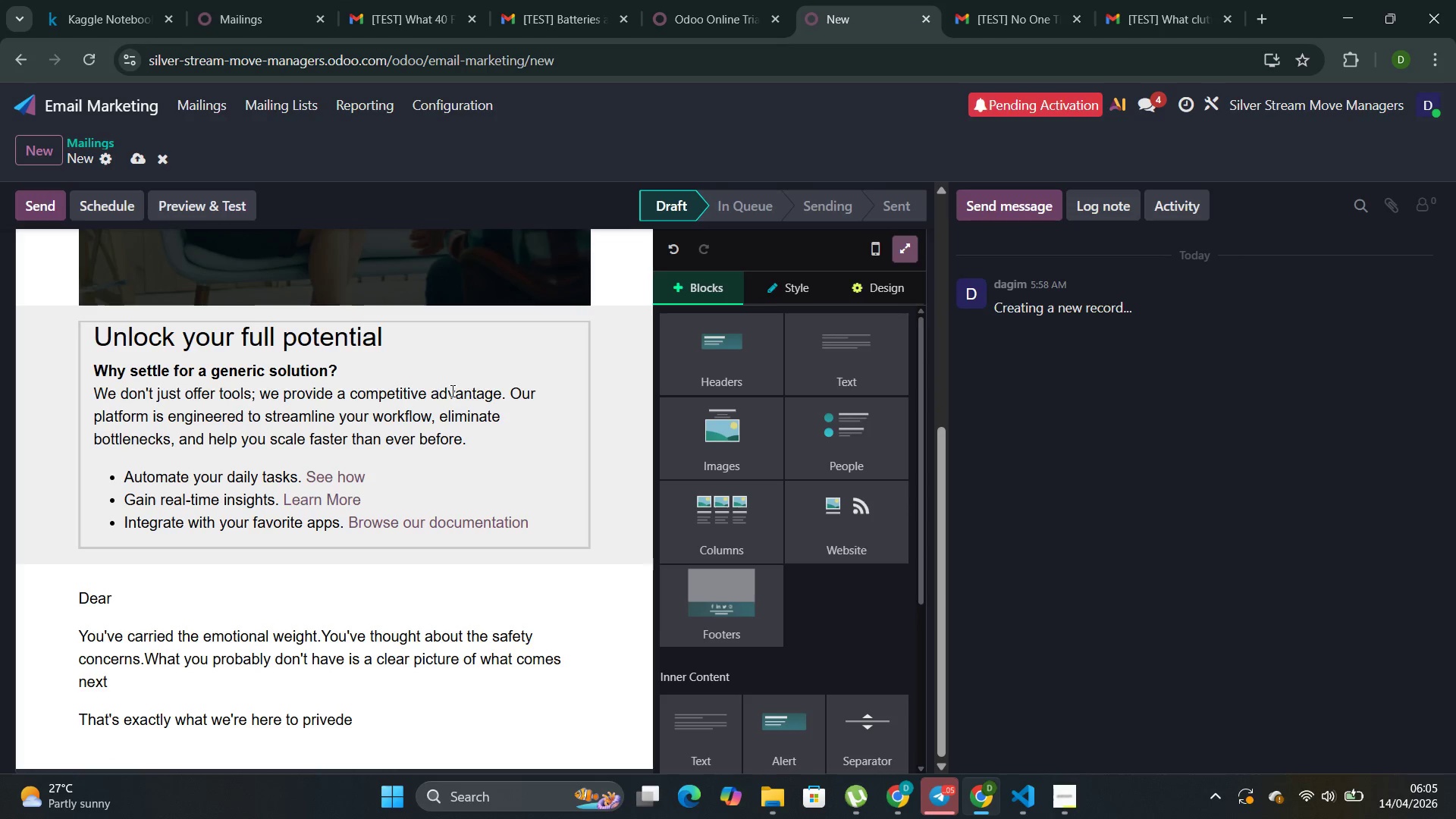 
mouse_move([360, 353])
 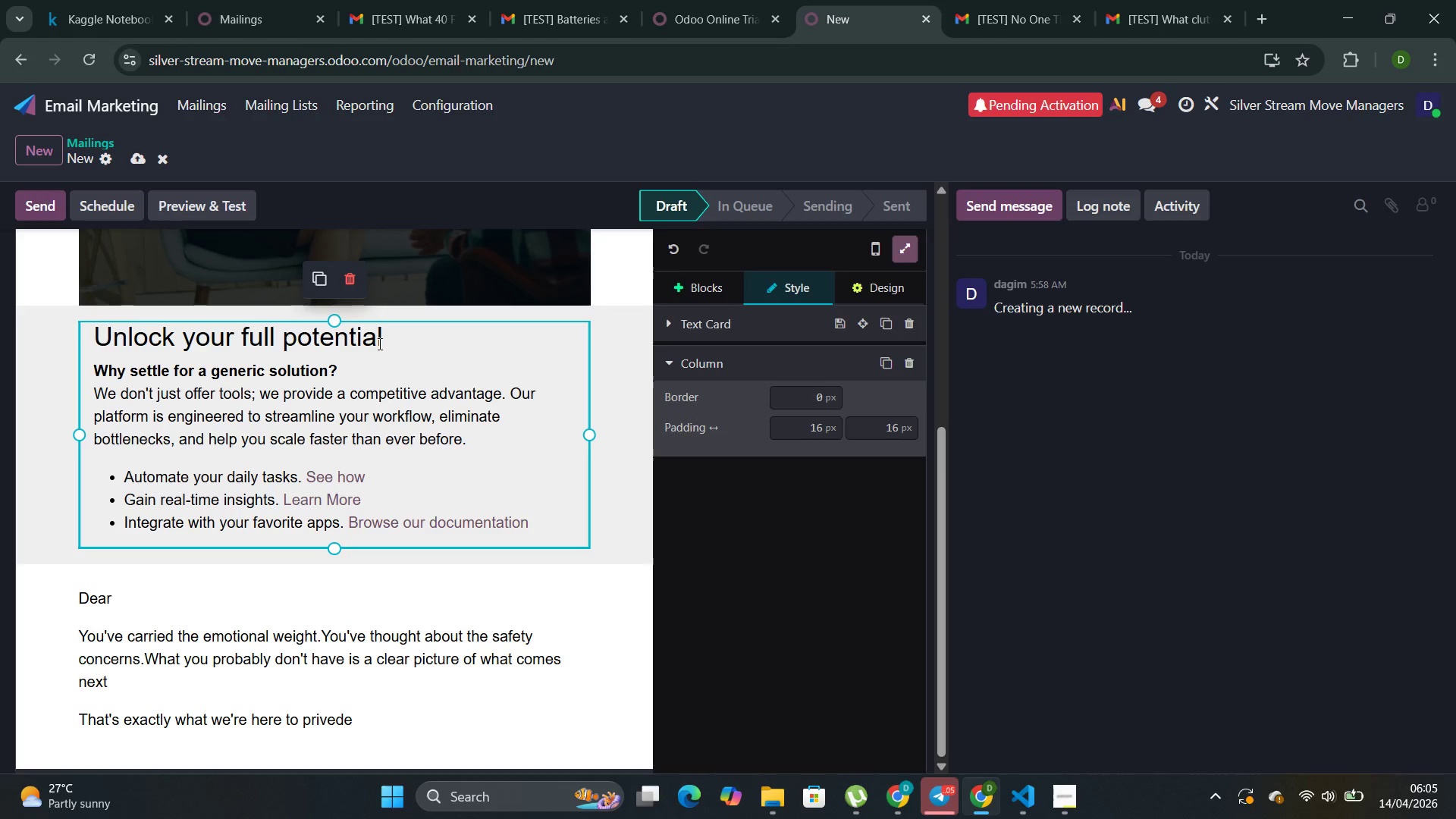 
left_click([378, 344])
 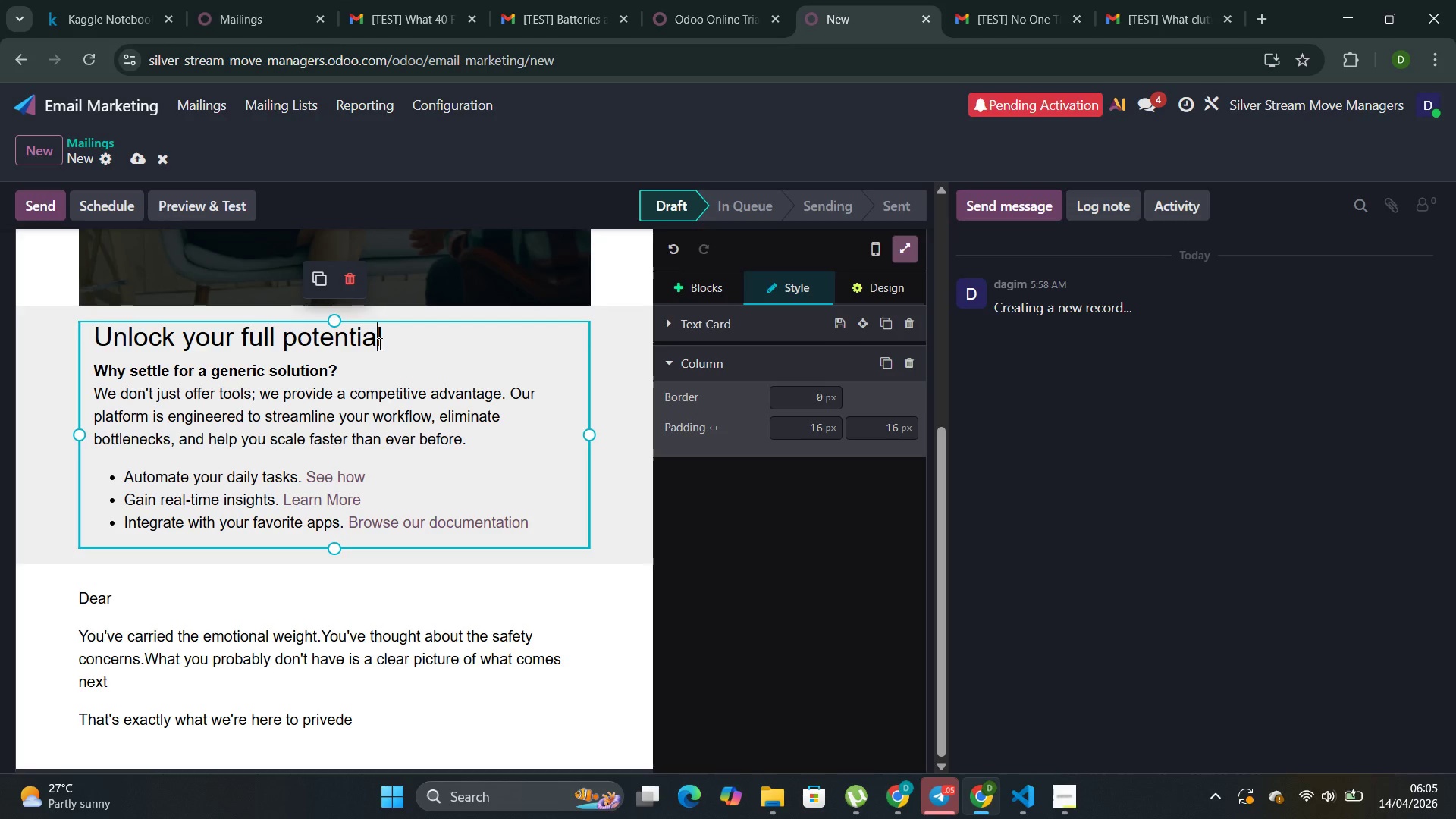 
key(ArrowRight)
 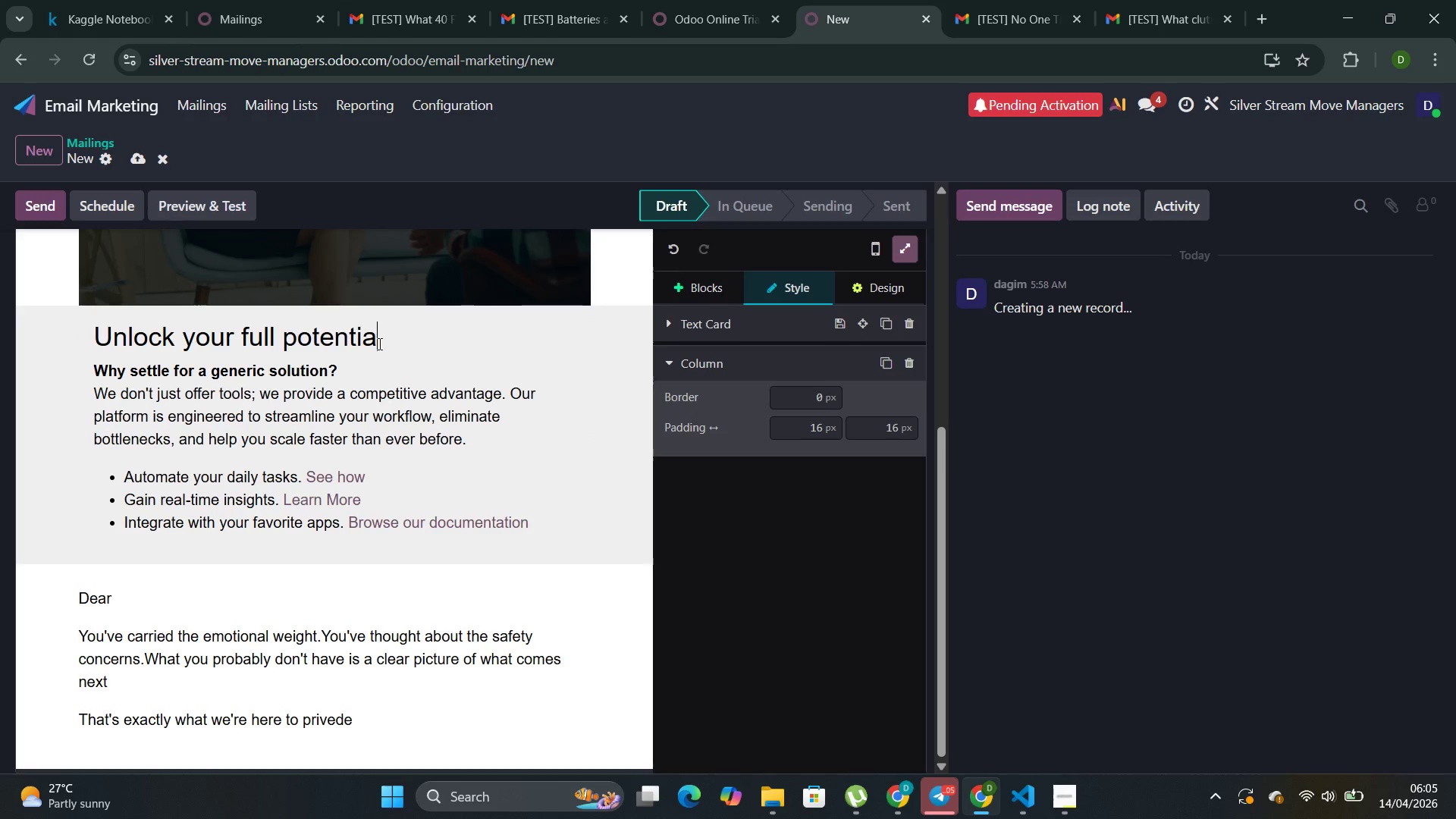 
key(Backspace)
key(Backspace)
key(Backspace)
key(Backspace)
key(Backspace)
key(Backspace)
key(Backspace)
key(Backspace)
key(Backspace)
key(Backspace)
key(Backspace)
key(Backspace)
key(Backspace)
key(Backspace)
key(Backspace)
key(Backspace)
key(Backspace)
key(Backspace)
key(Backspace)
key(Backspace)
key(Backspace)
type(The Hoe)
key(Backspace)
type(me Harmony Consultation)
 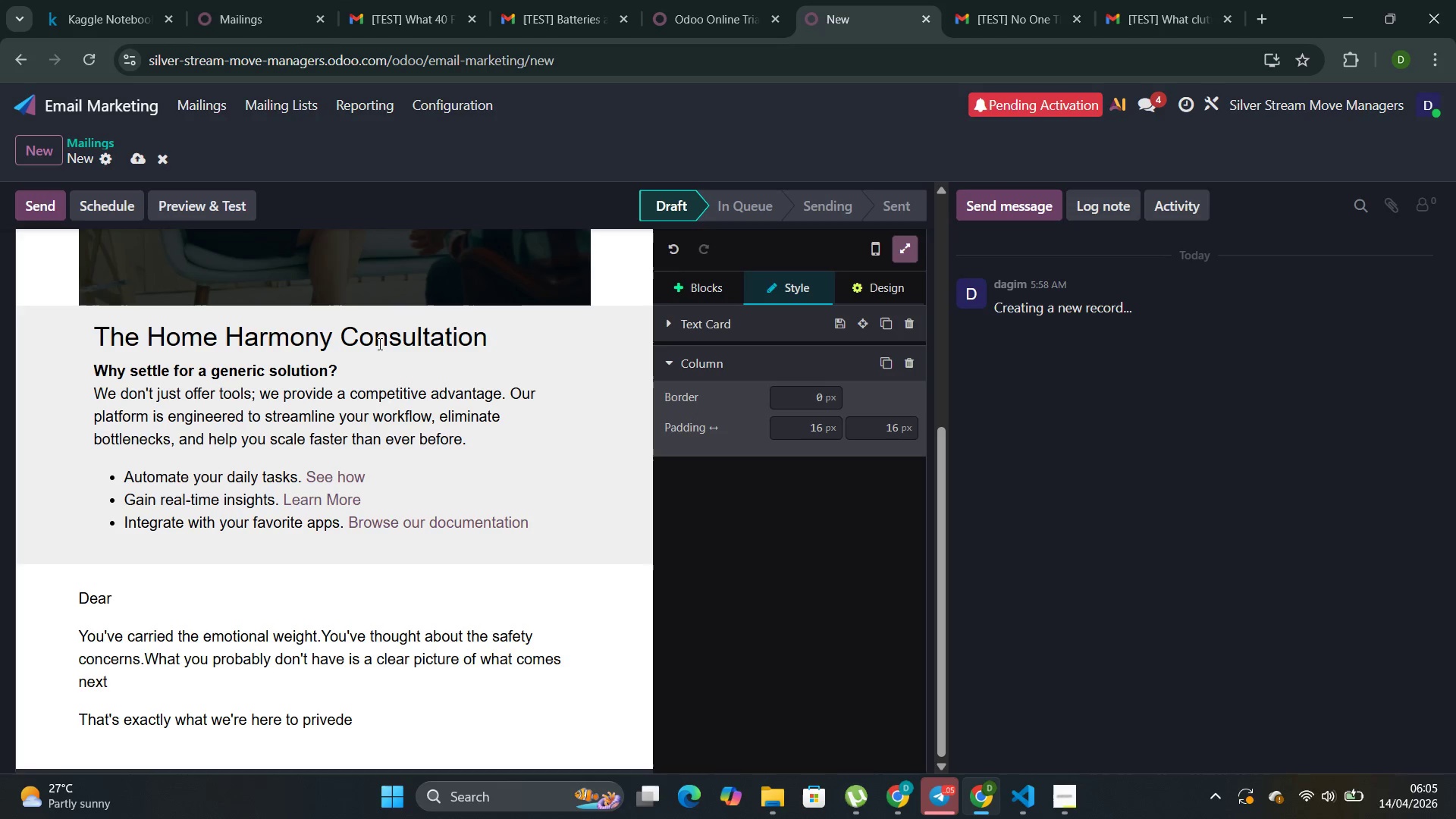 
left_click_drag(start_coordinate=[369, 380], to_coordinate=[87, 379])
 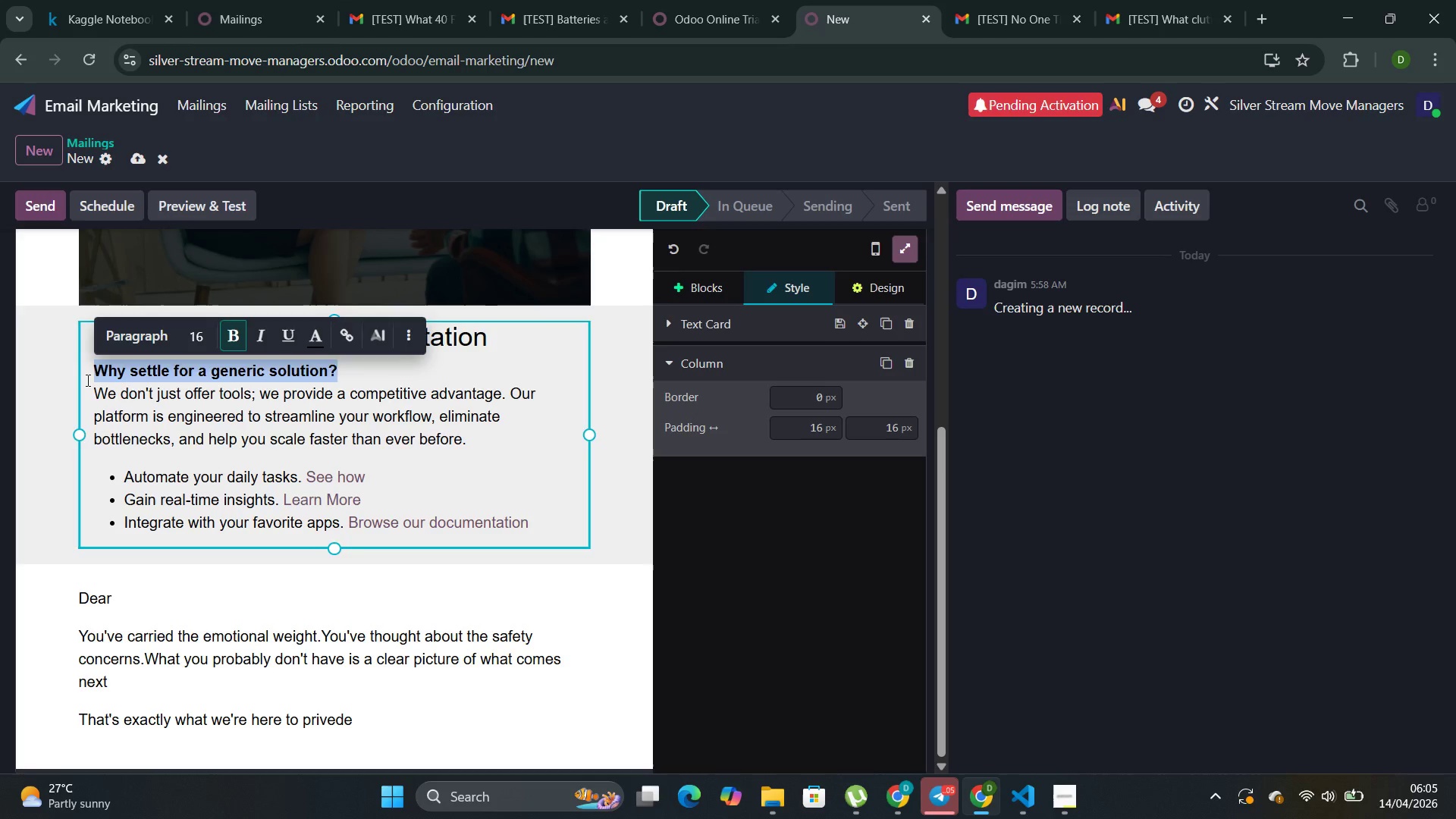 
key(Backspace)
 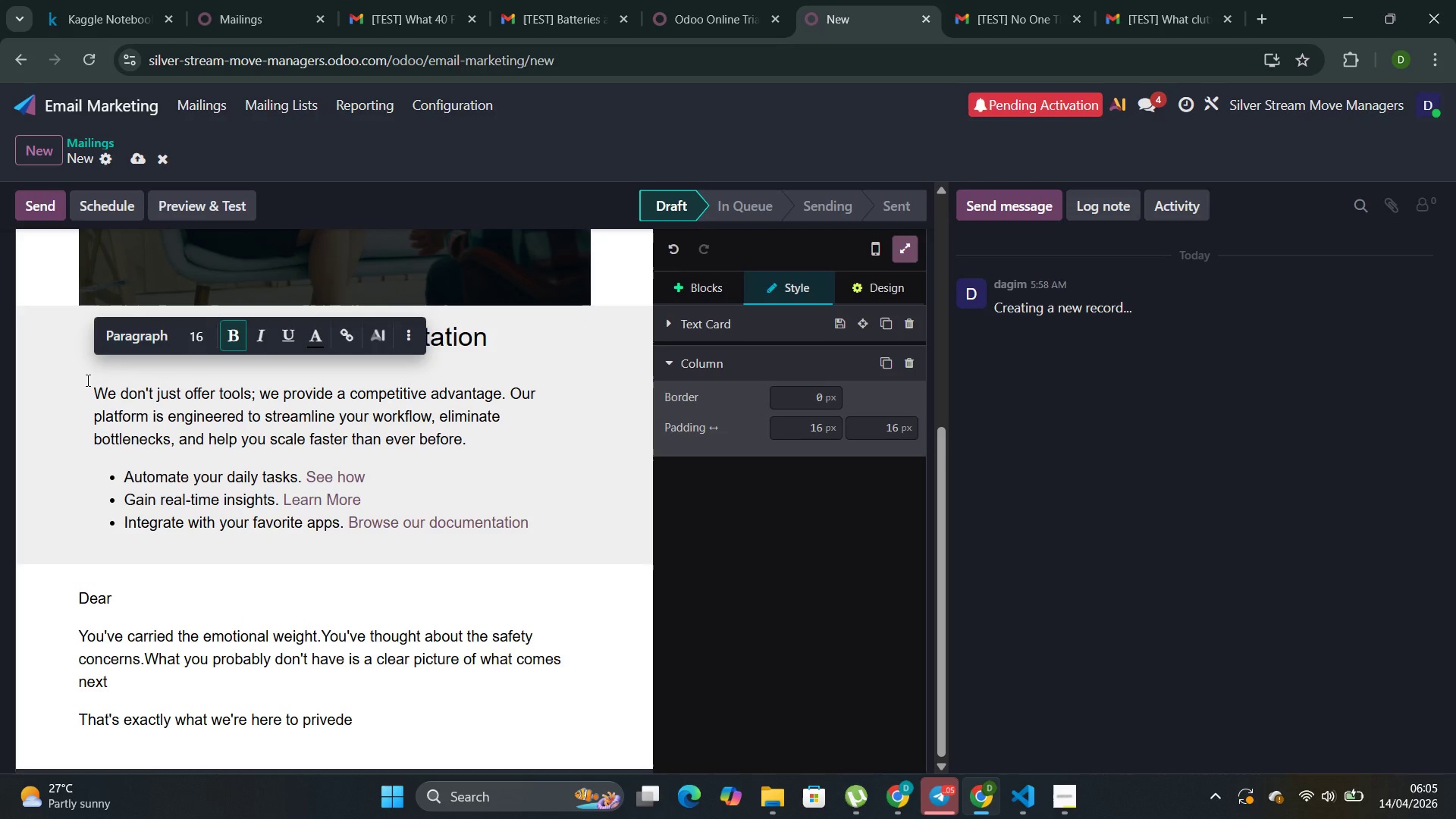 
key(Control+A)
 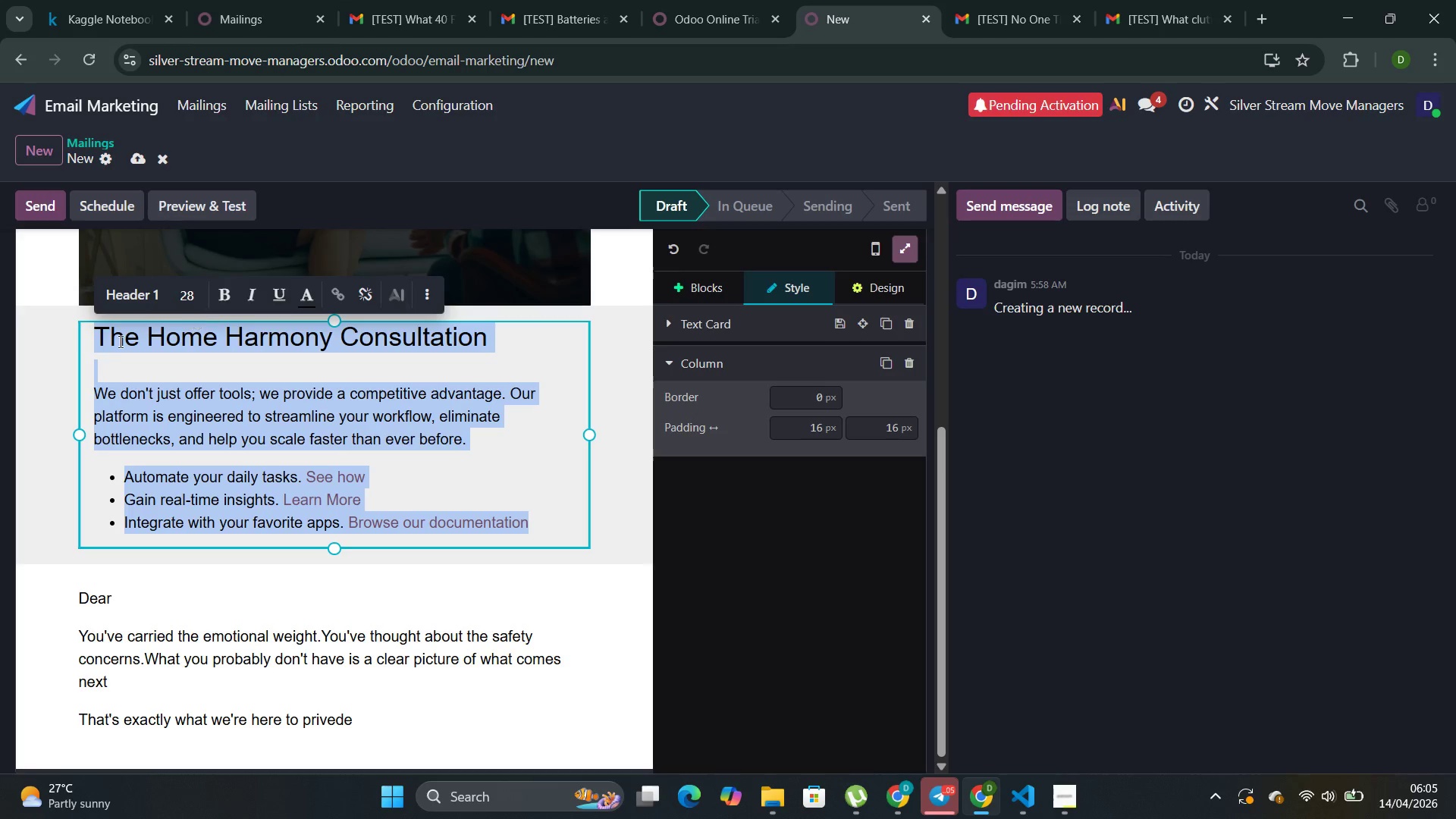 
left_click([124, 365])
 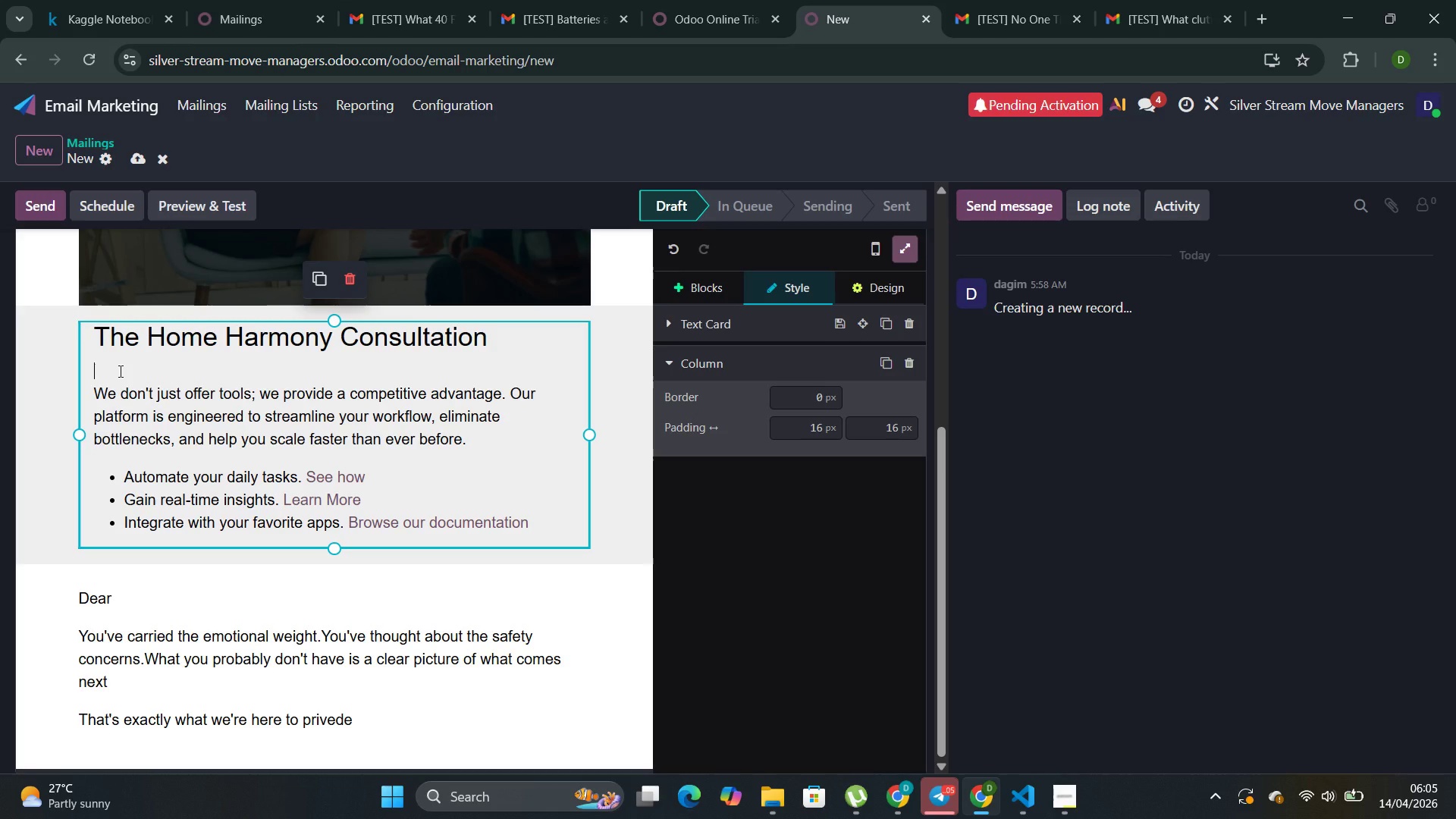 
type(A free 20-minutee)
key(Backspace)
type( call.No commitment .)
key(Backspace)
key(Backspace)
type(>Np)
key(Backspace)
type(o pressure>just)
key(Backspace)
key(Backspace)
key(Backspace)
key(Backspace)
key(Backspace)
type(.)
 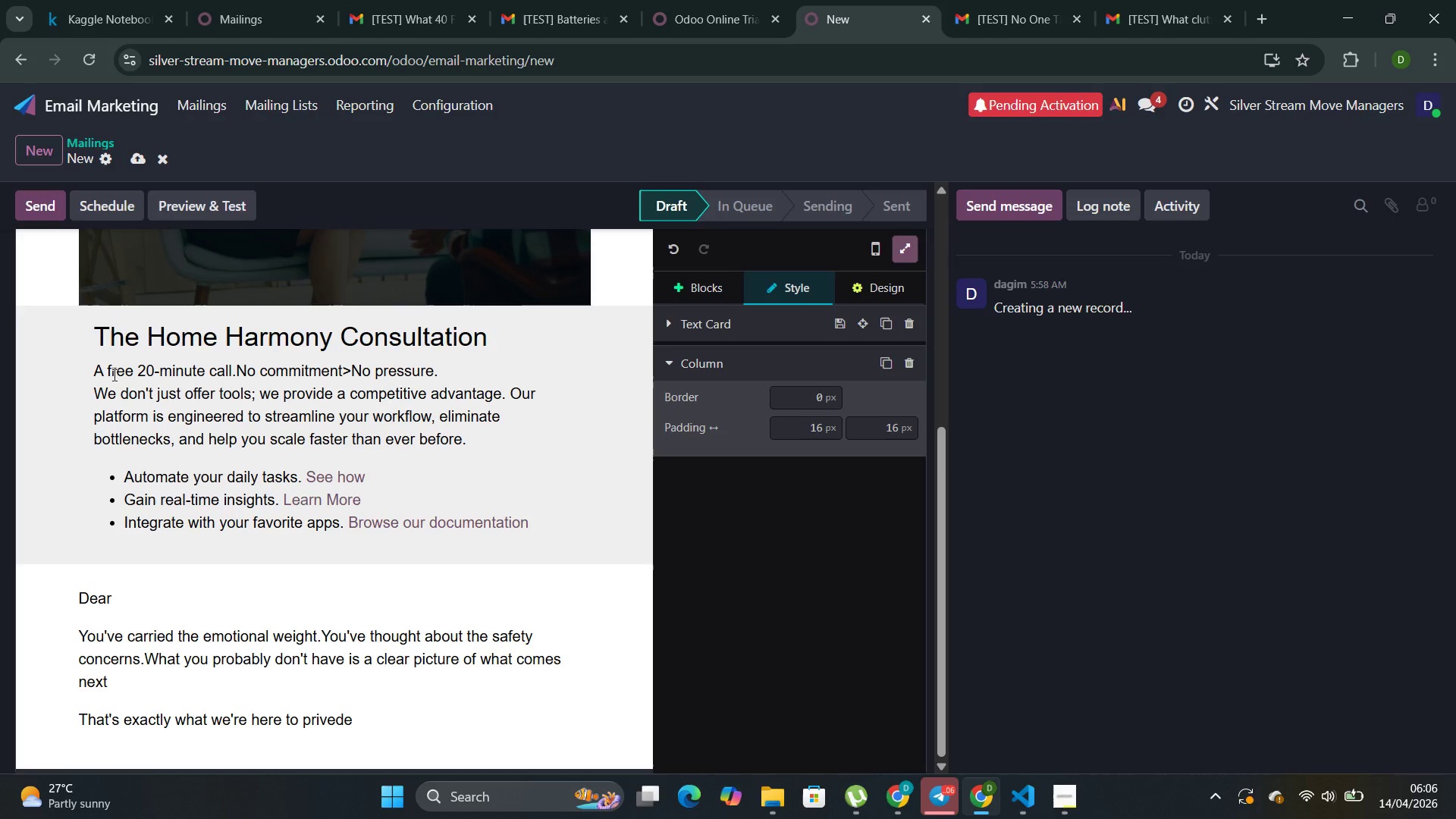 
key(ArrowLeft)
 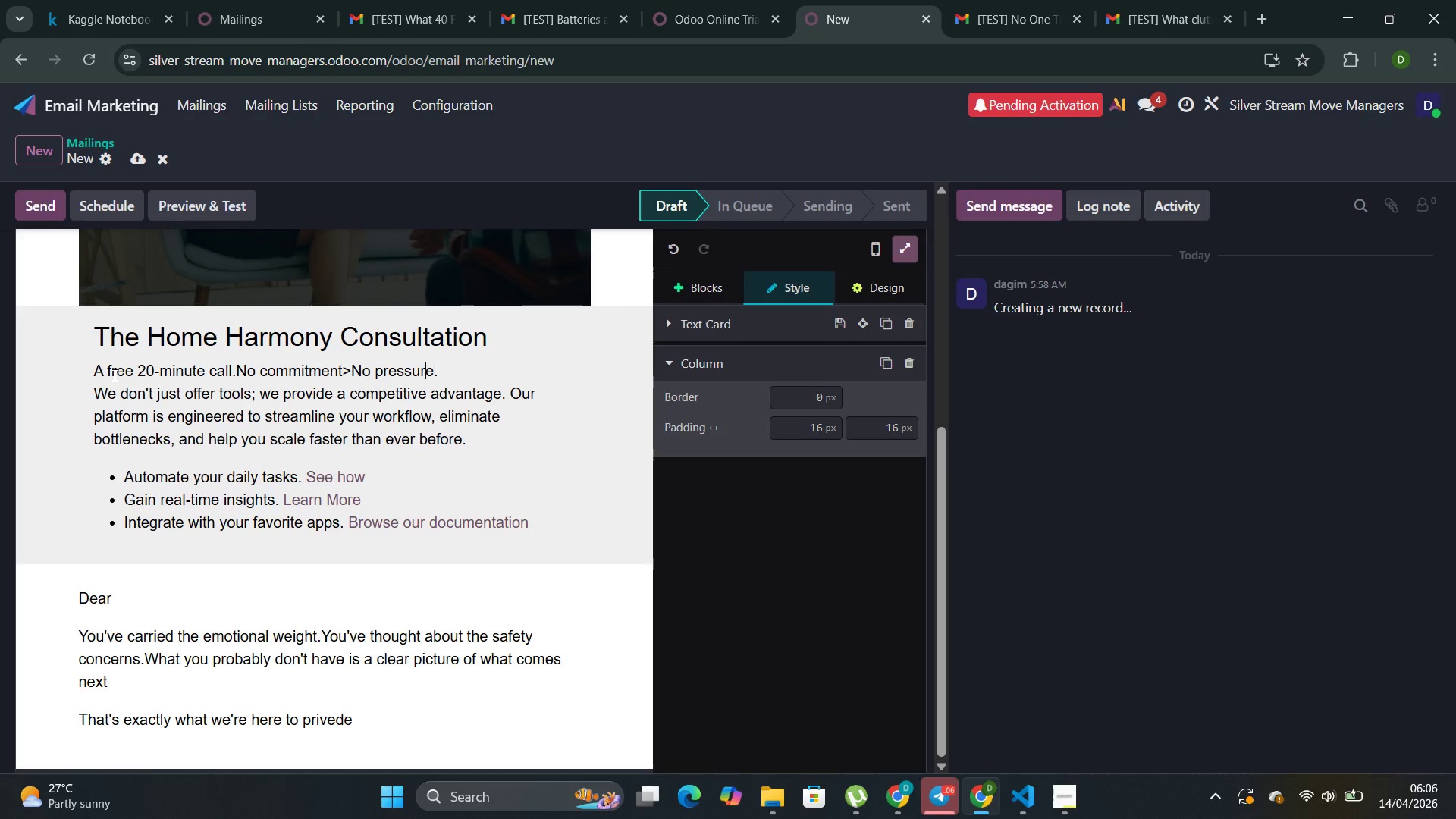 
key(ArrowLeft)
 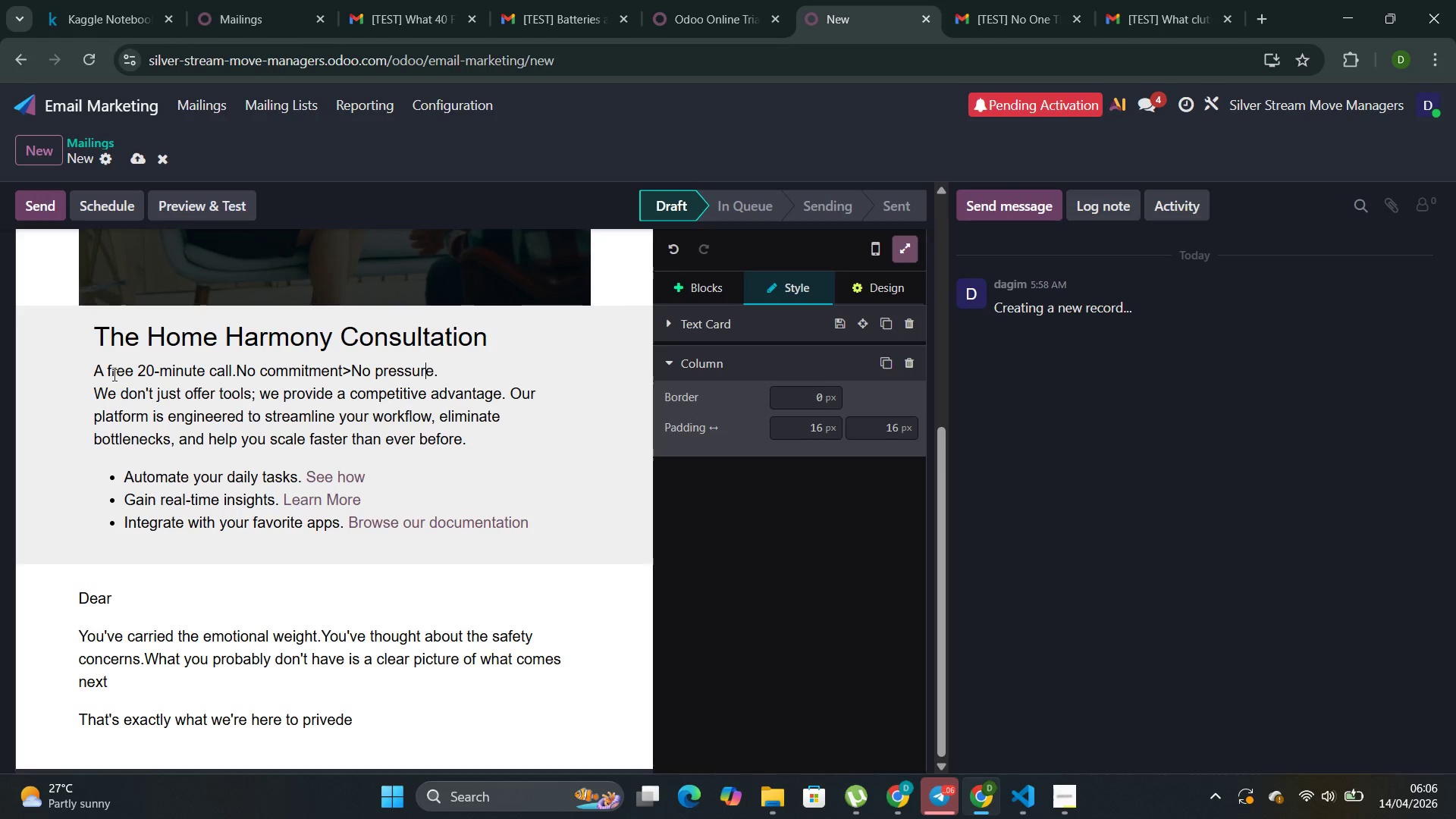 
key(ArrowLeft)
 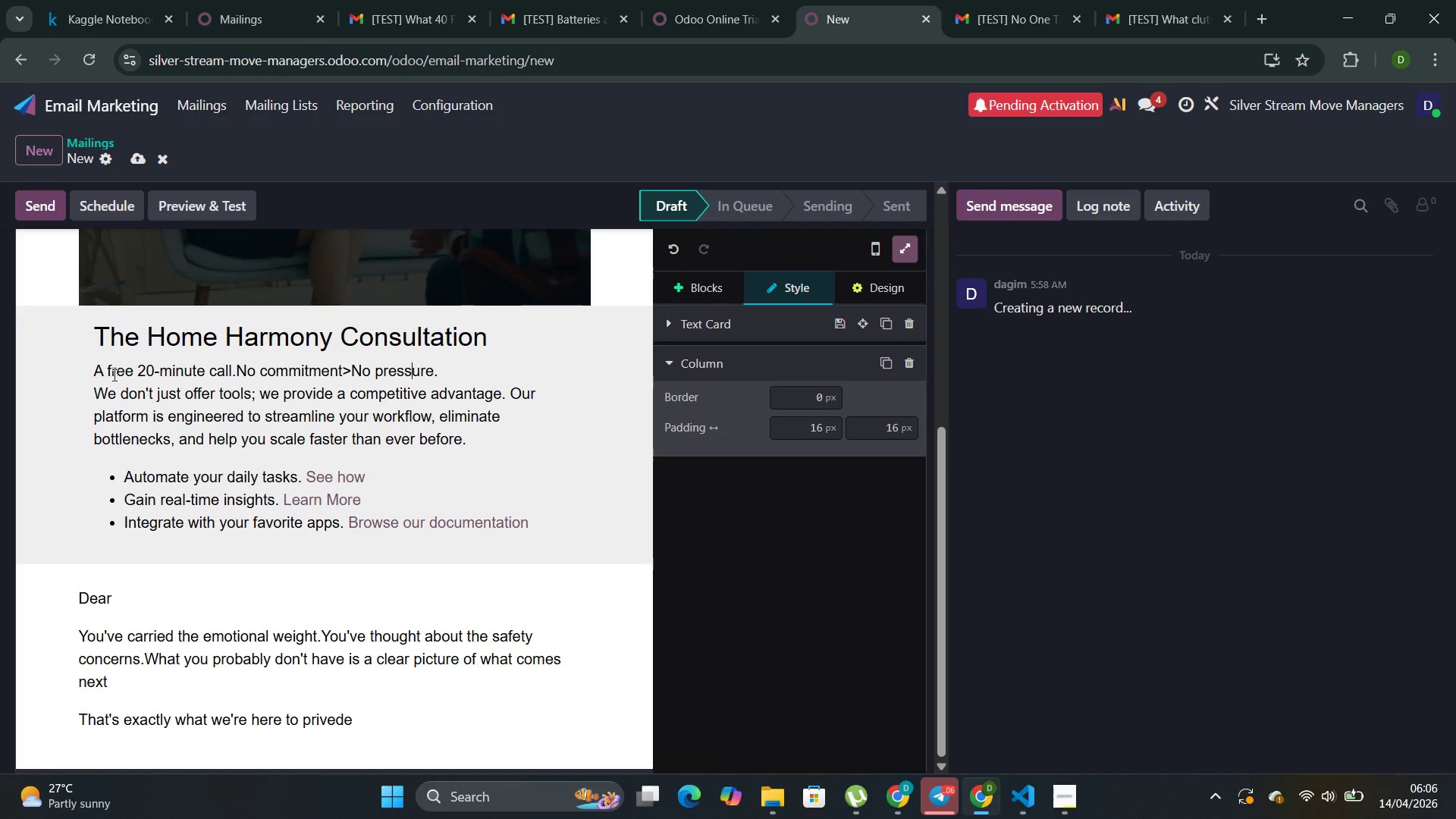 
key(ArrowLeft)
 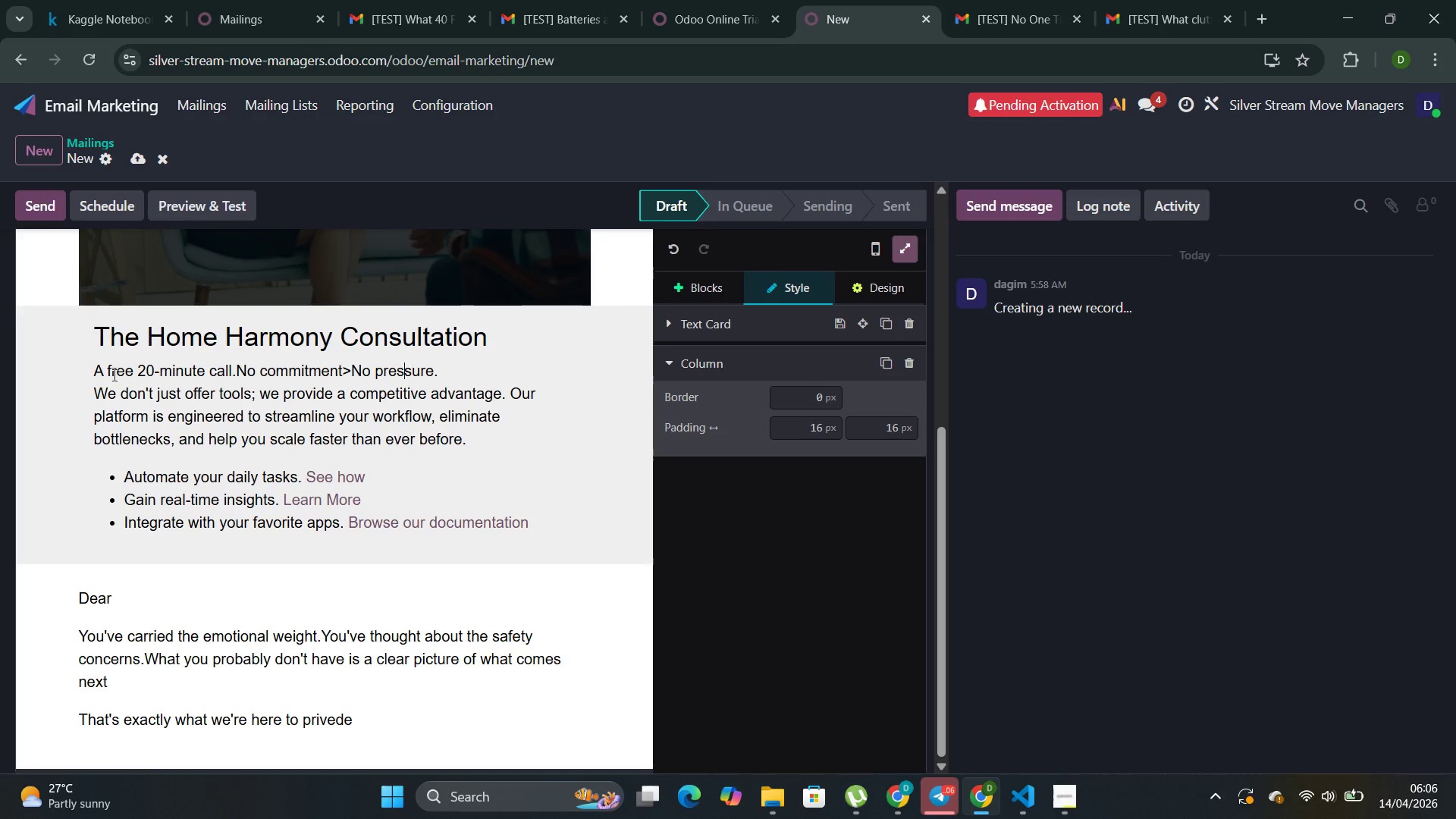 
key(ArrowLeft)
 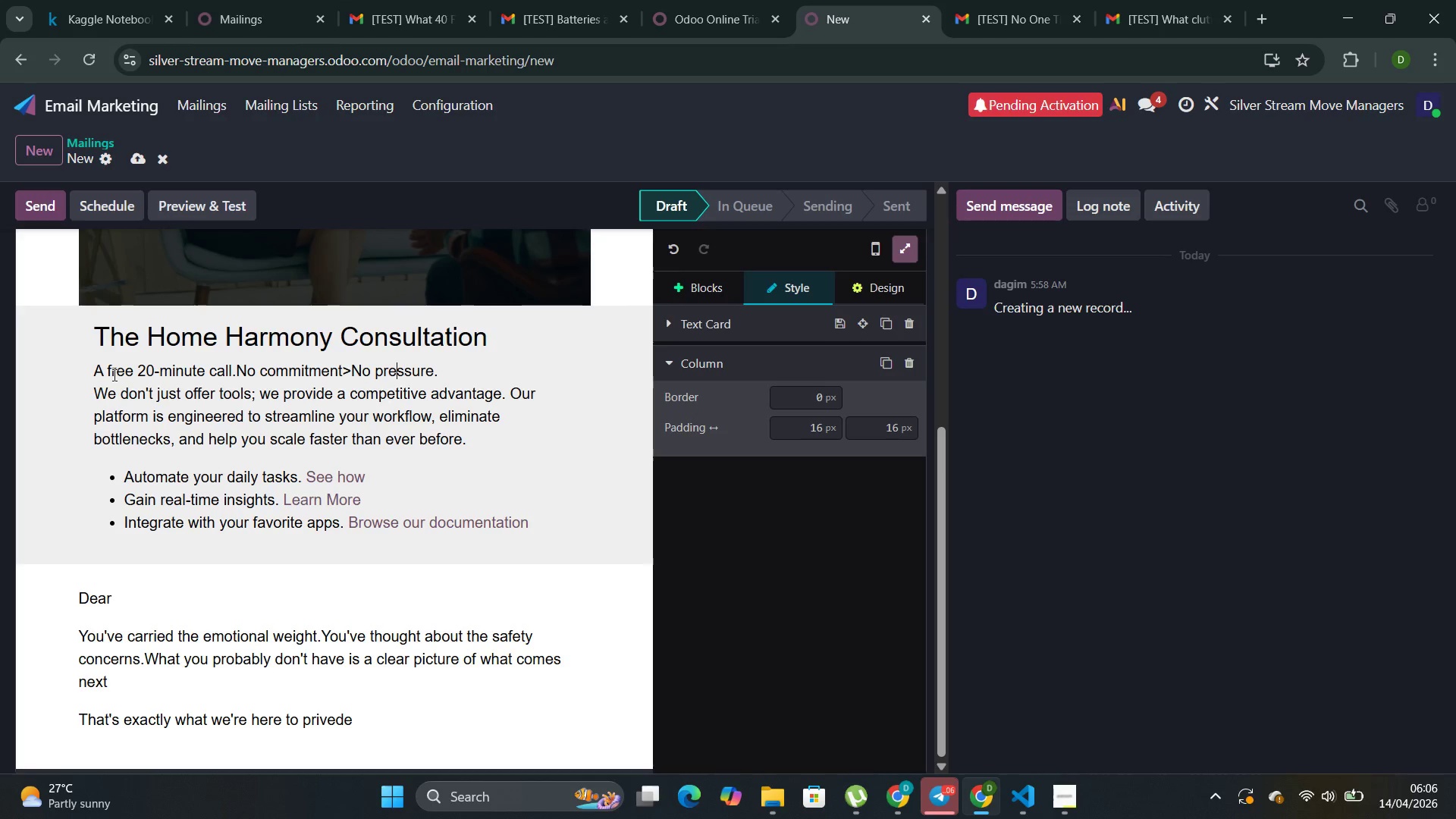 
key(ArrowLeft)
 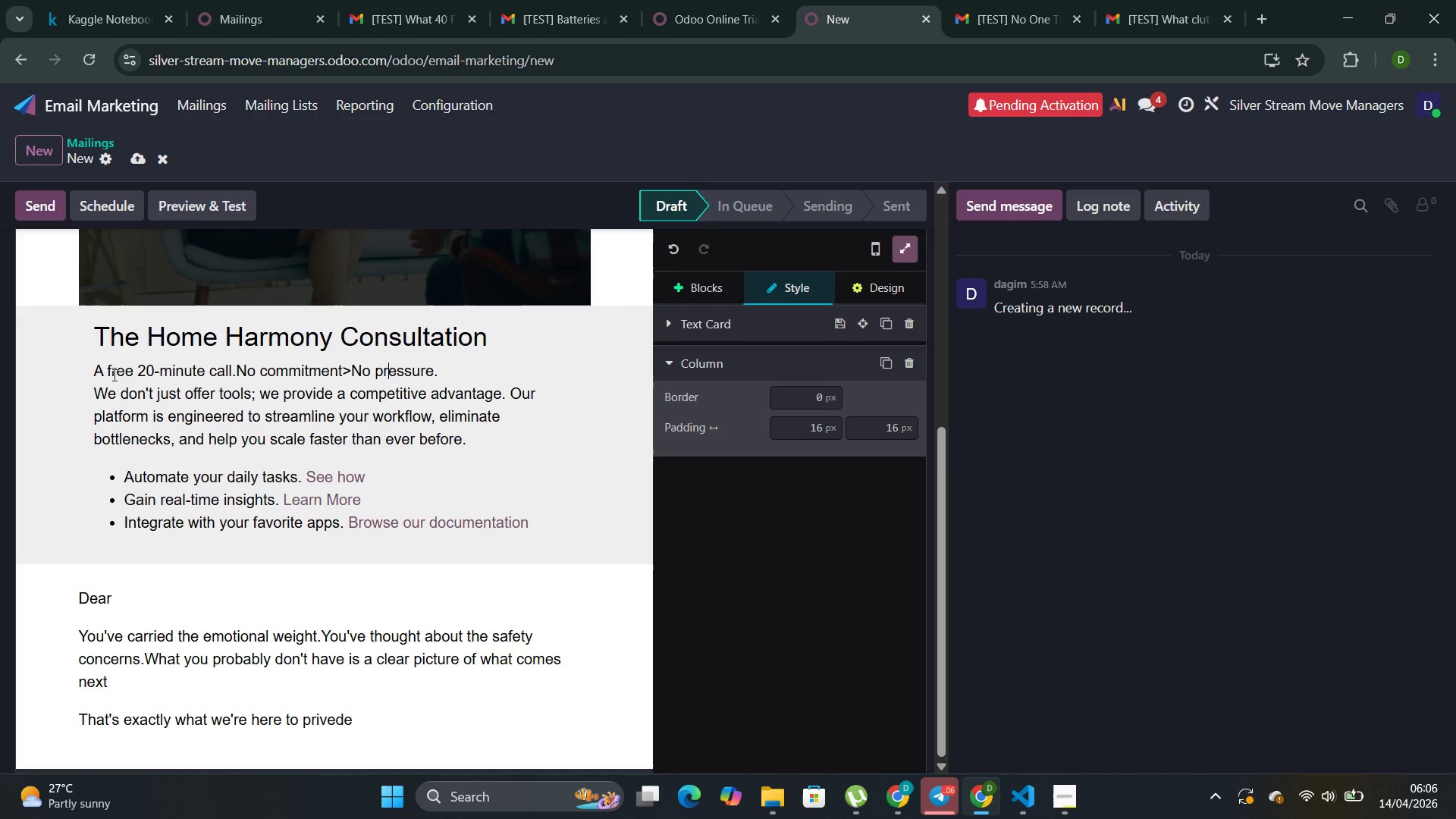 
key(ArrowLeft)
 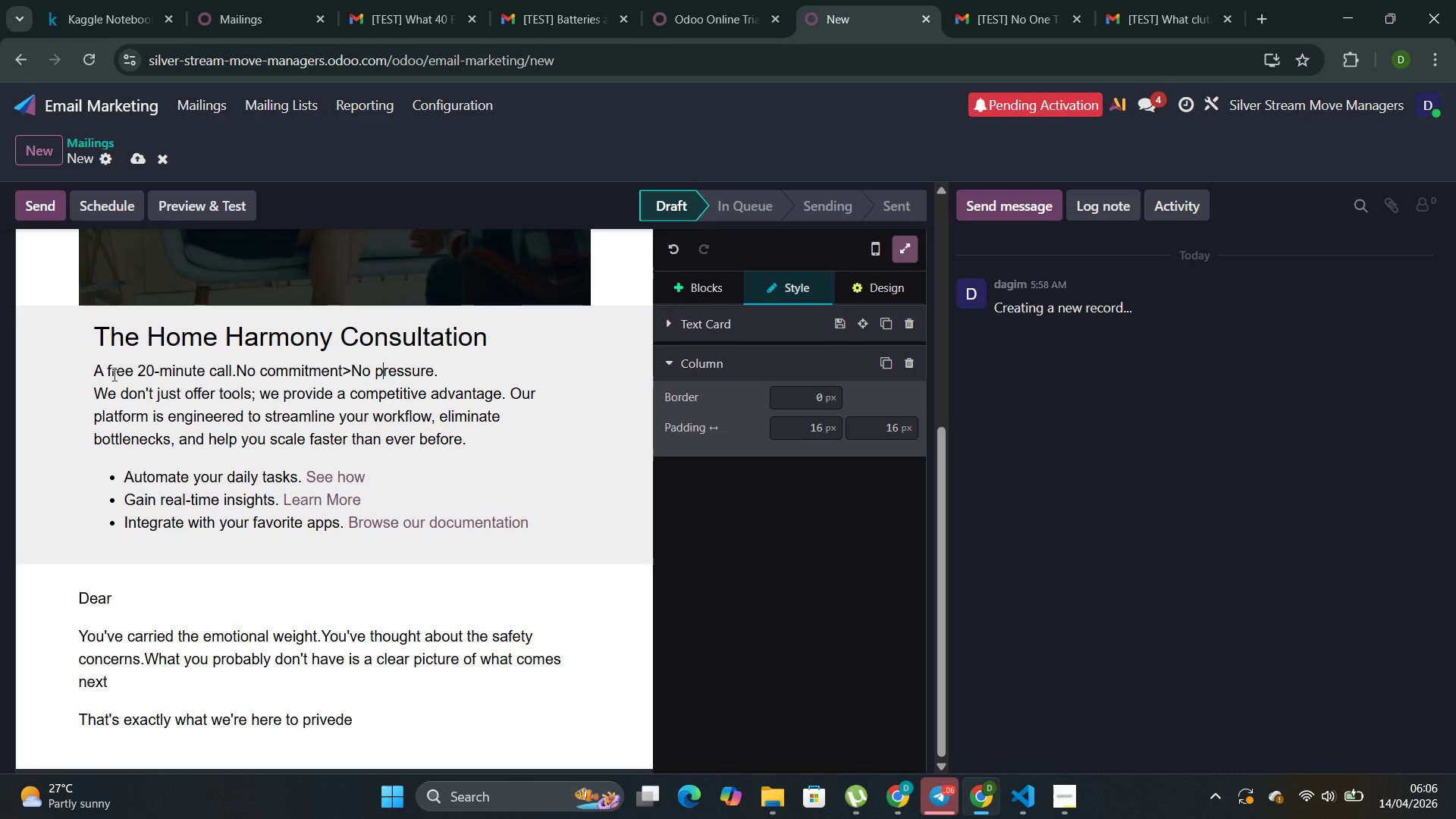 
key(ArrowLeft)
 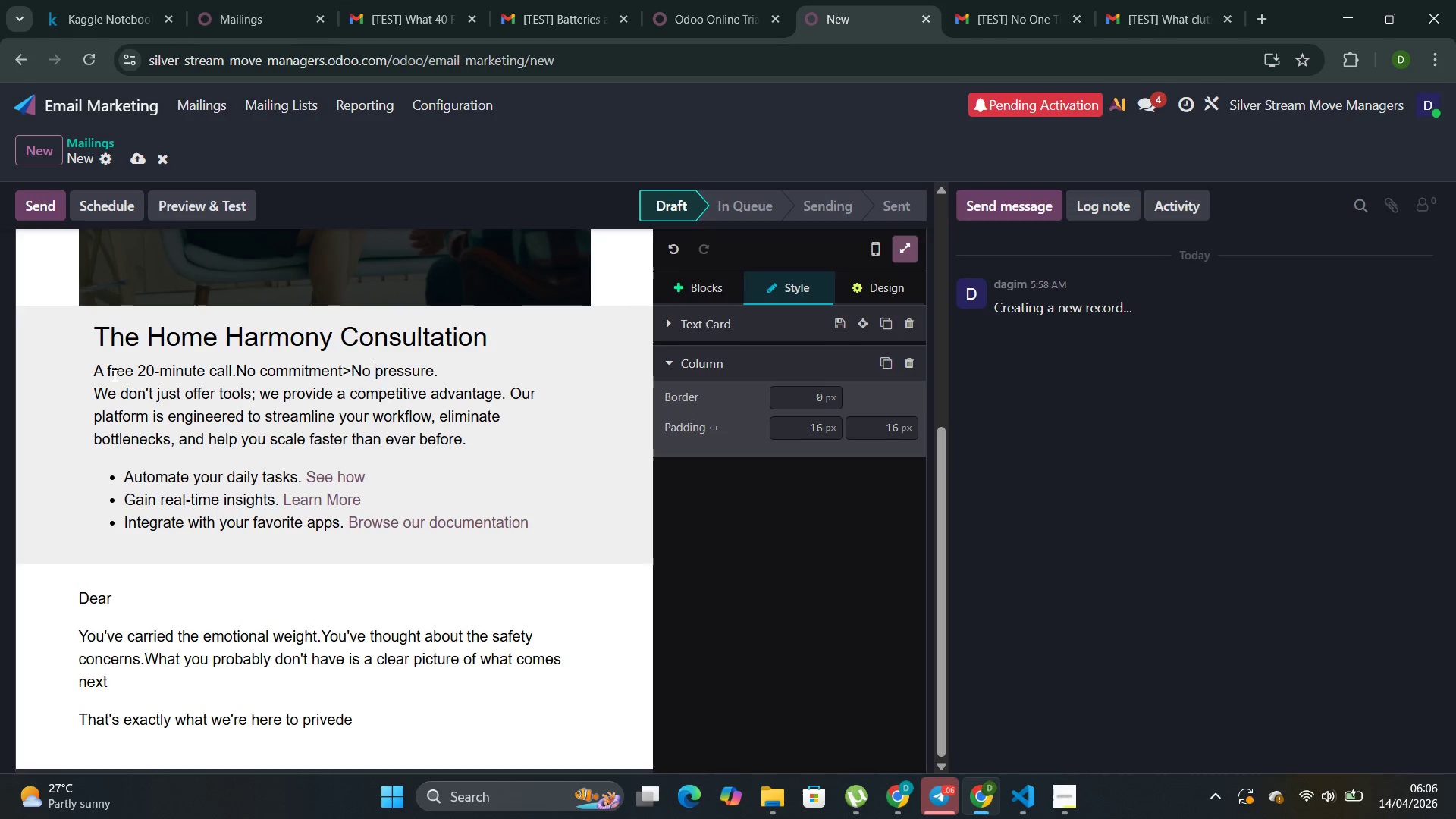 
key(ArrowLeft)
 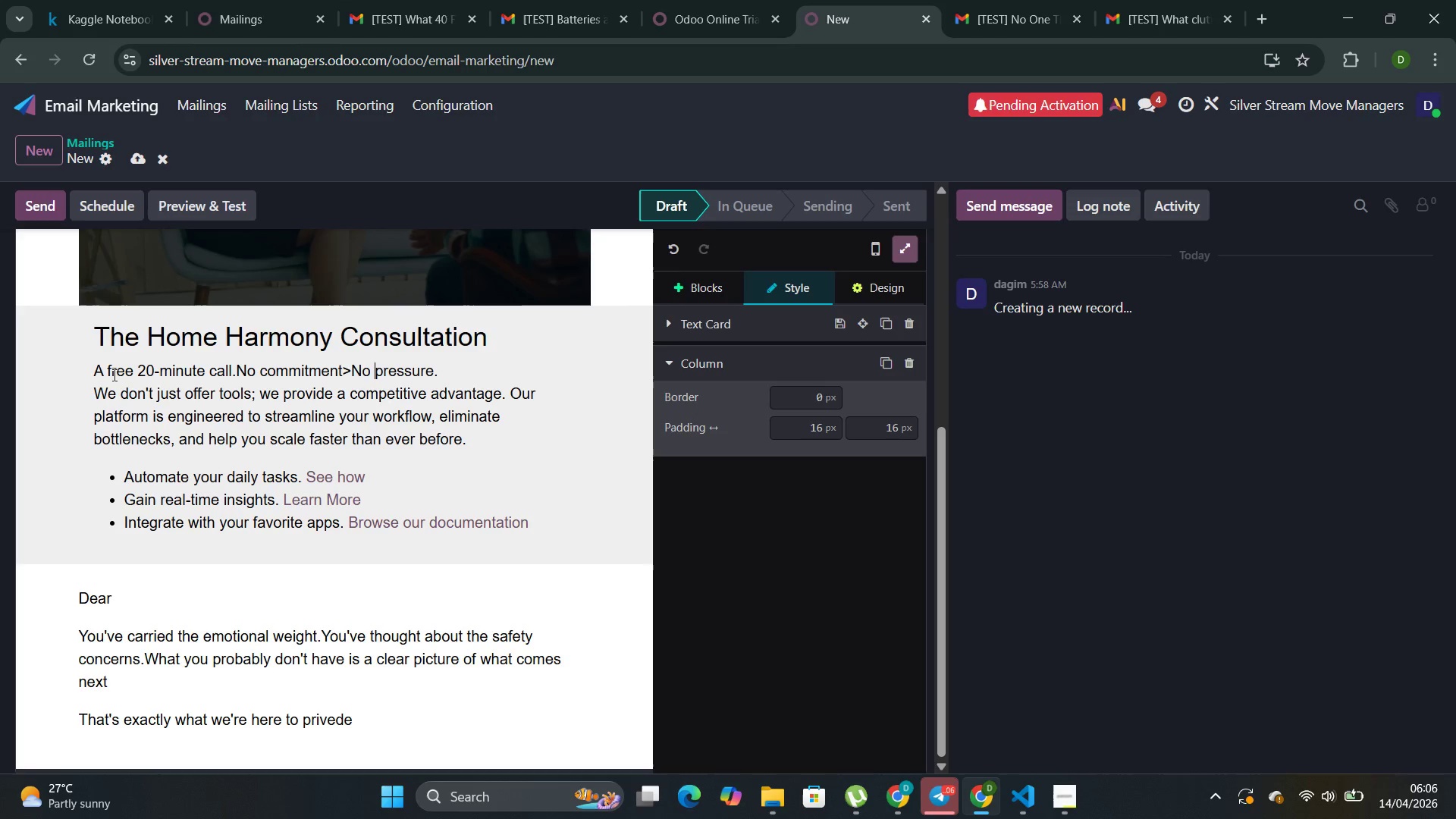 
key(ArrowLeft)
 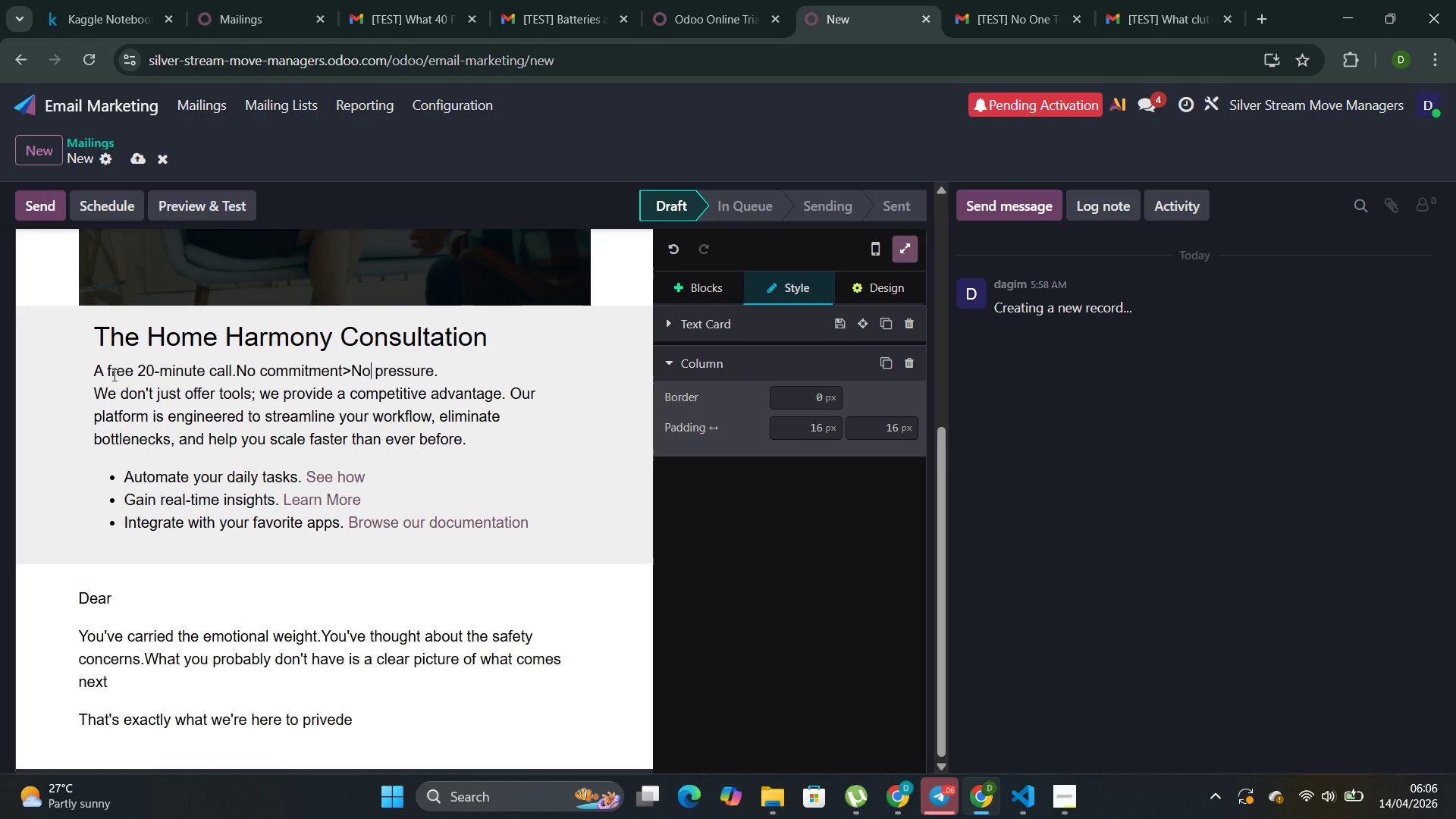 
key(ArrowLeft)
 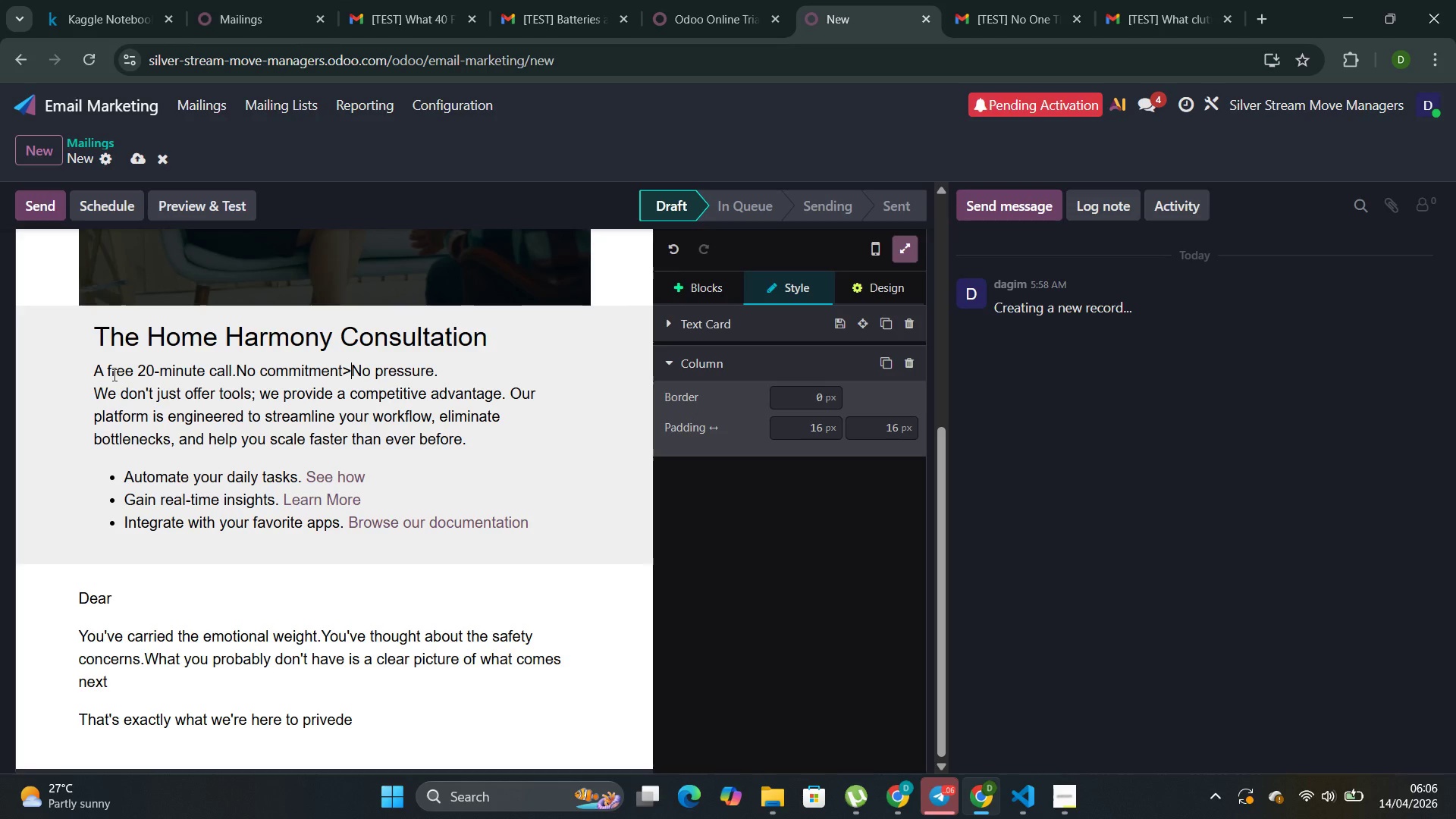 
key(ArrowLeft)
 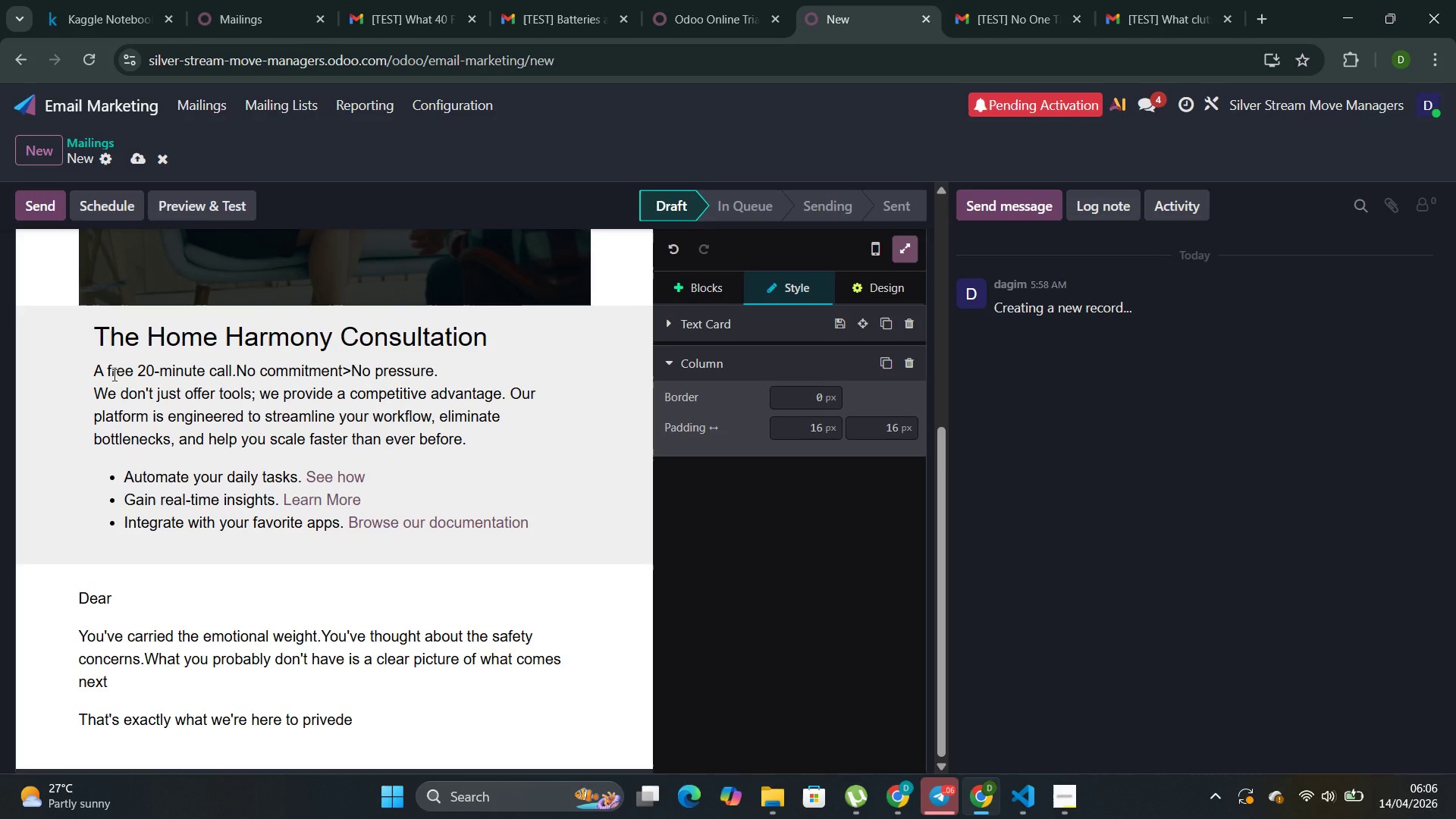 
key(Backspace)
 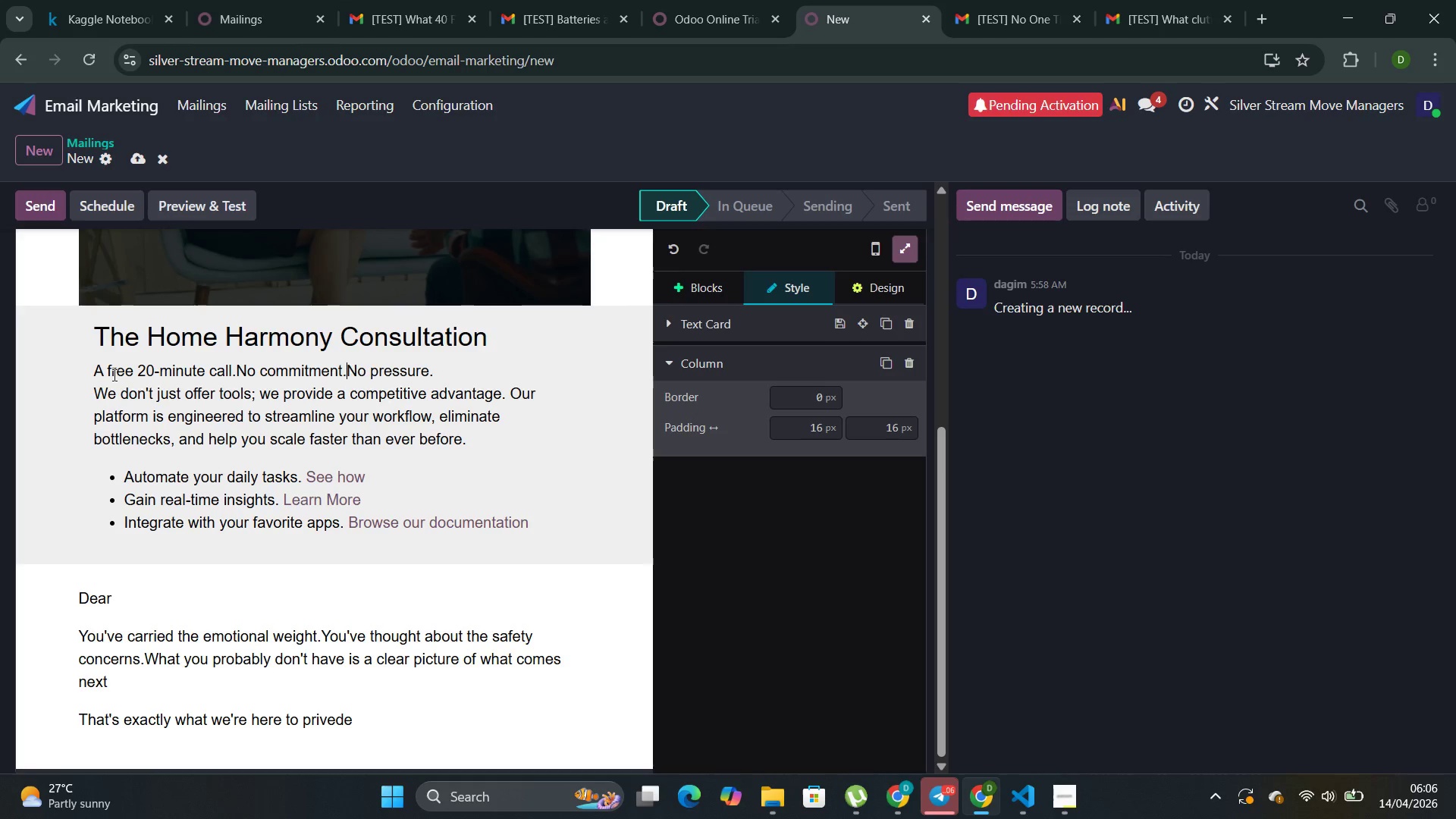 
key(Period)
 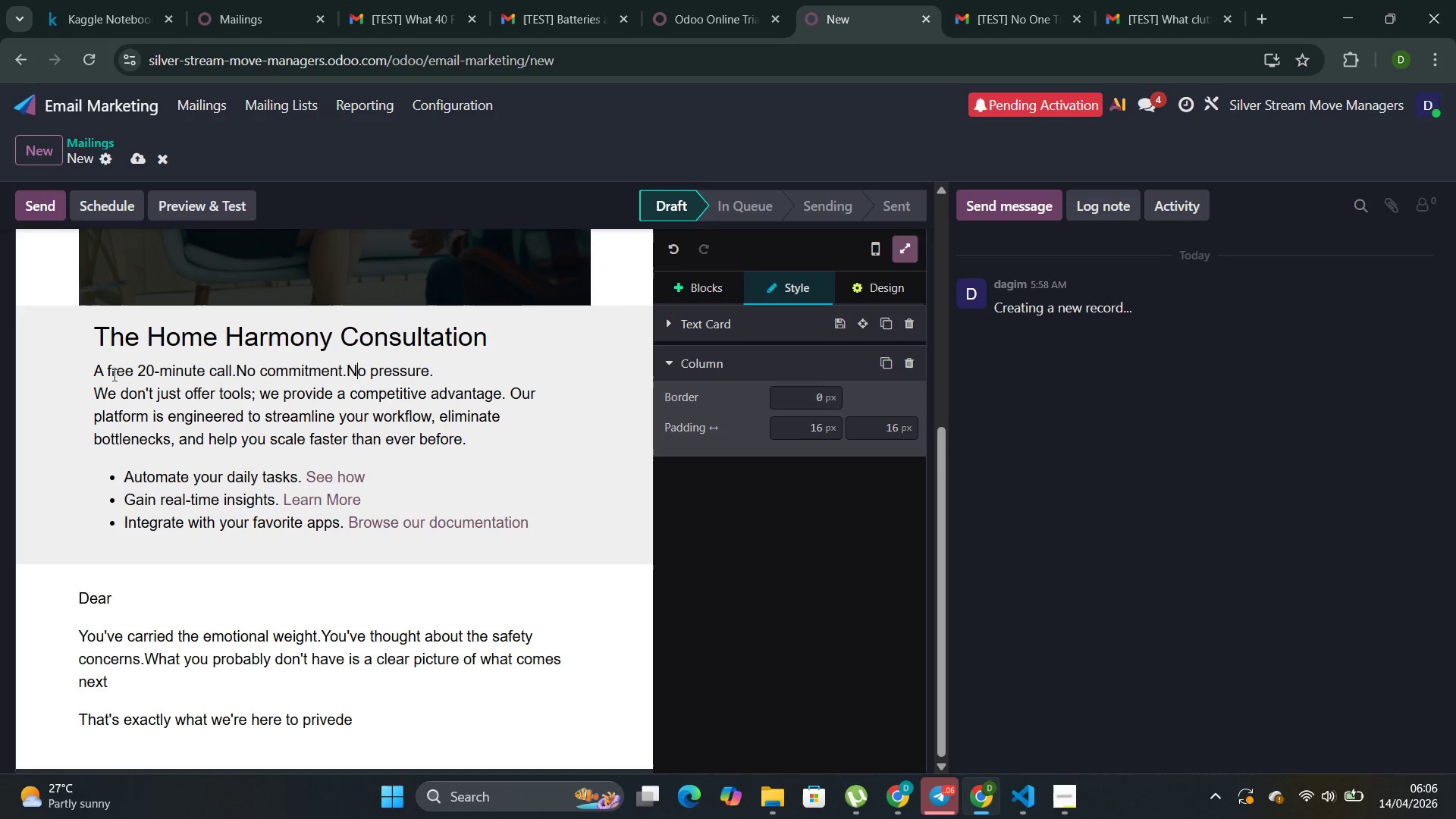 
hold_key(key=ArrowRight, duration=0.83)
 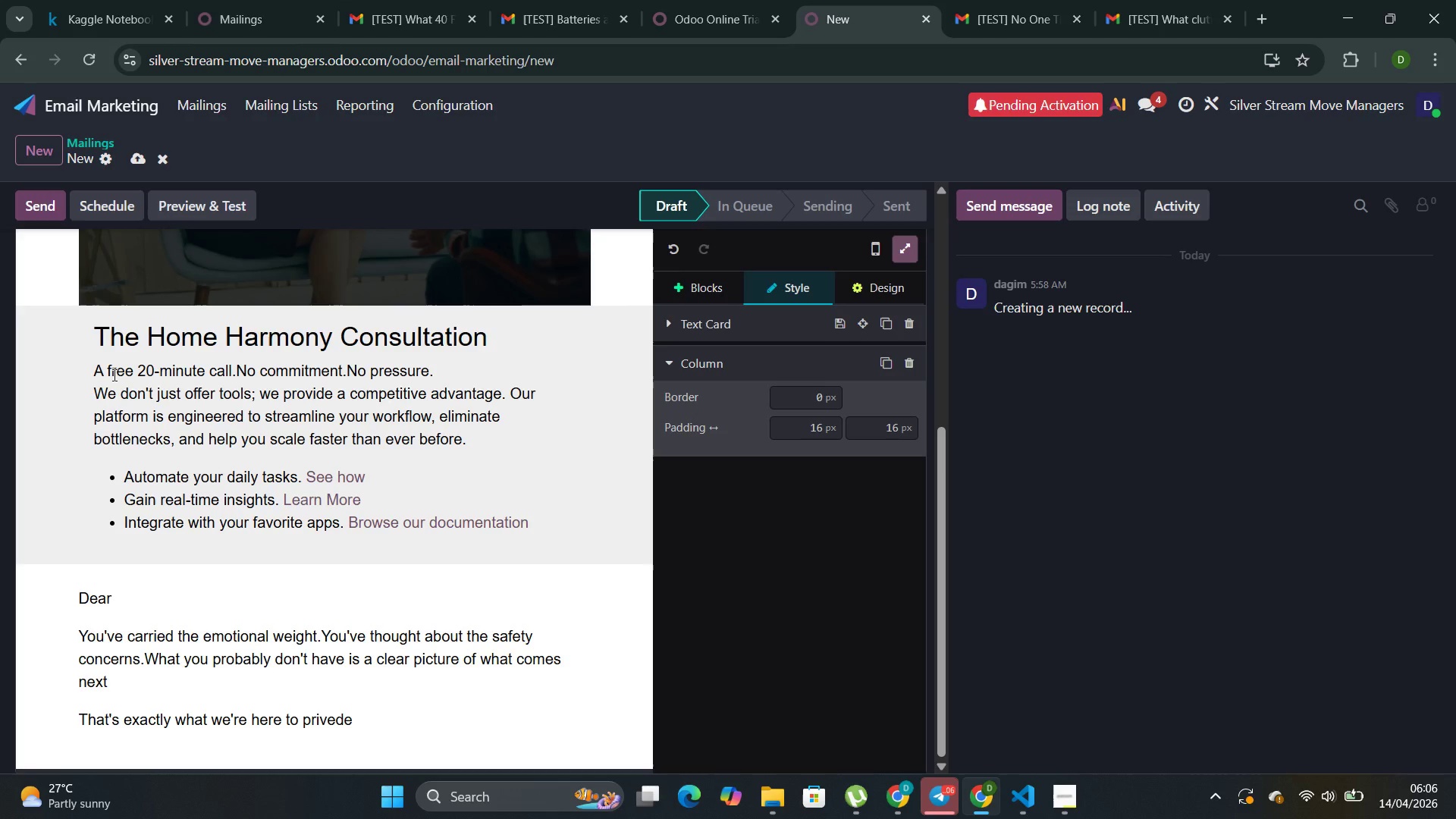 
key(ArrowRight)
 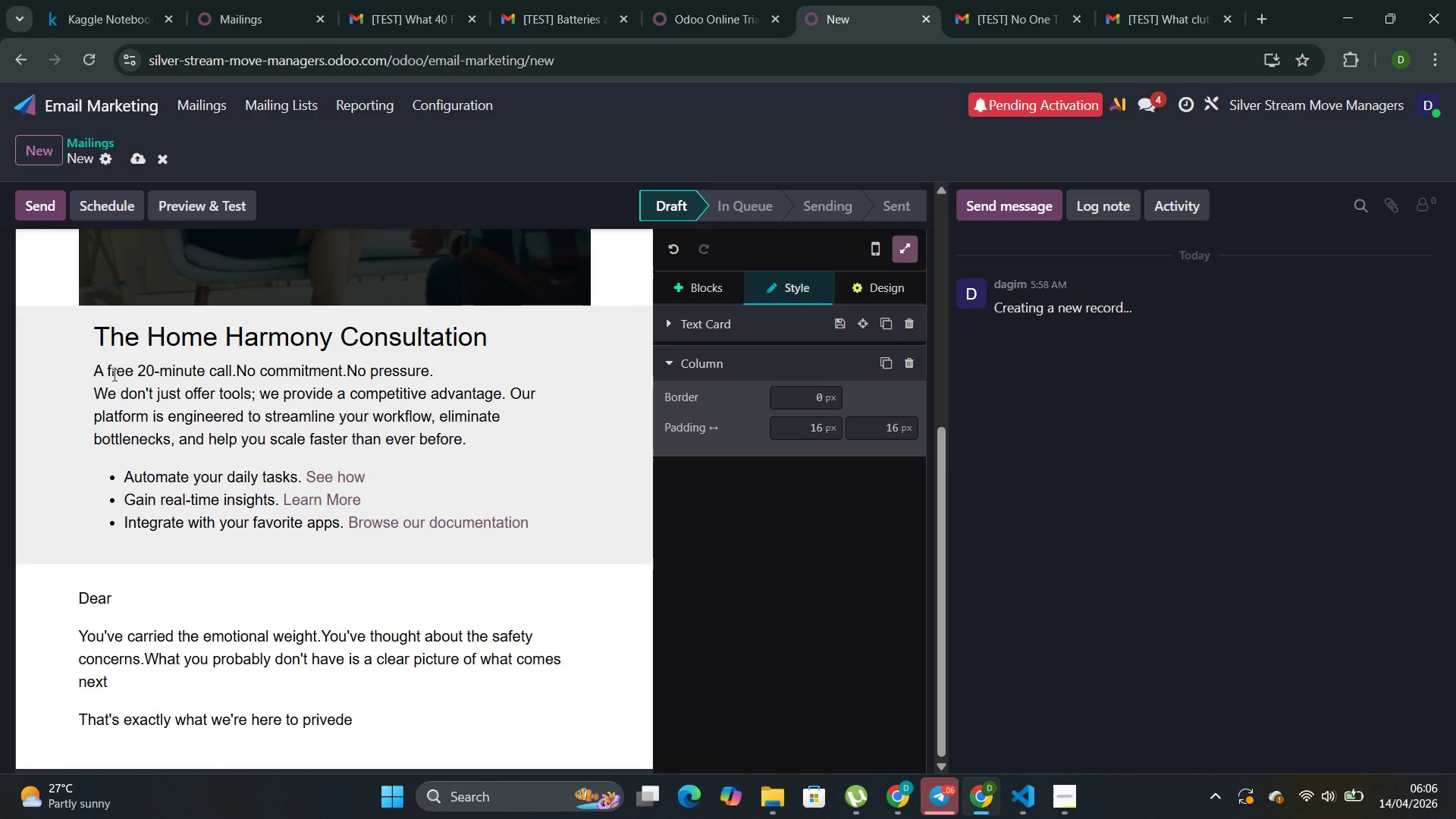 
type(JUst )
 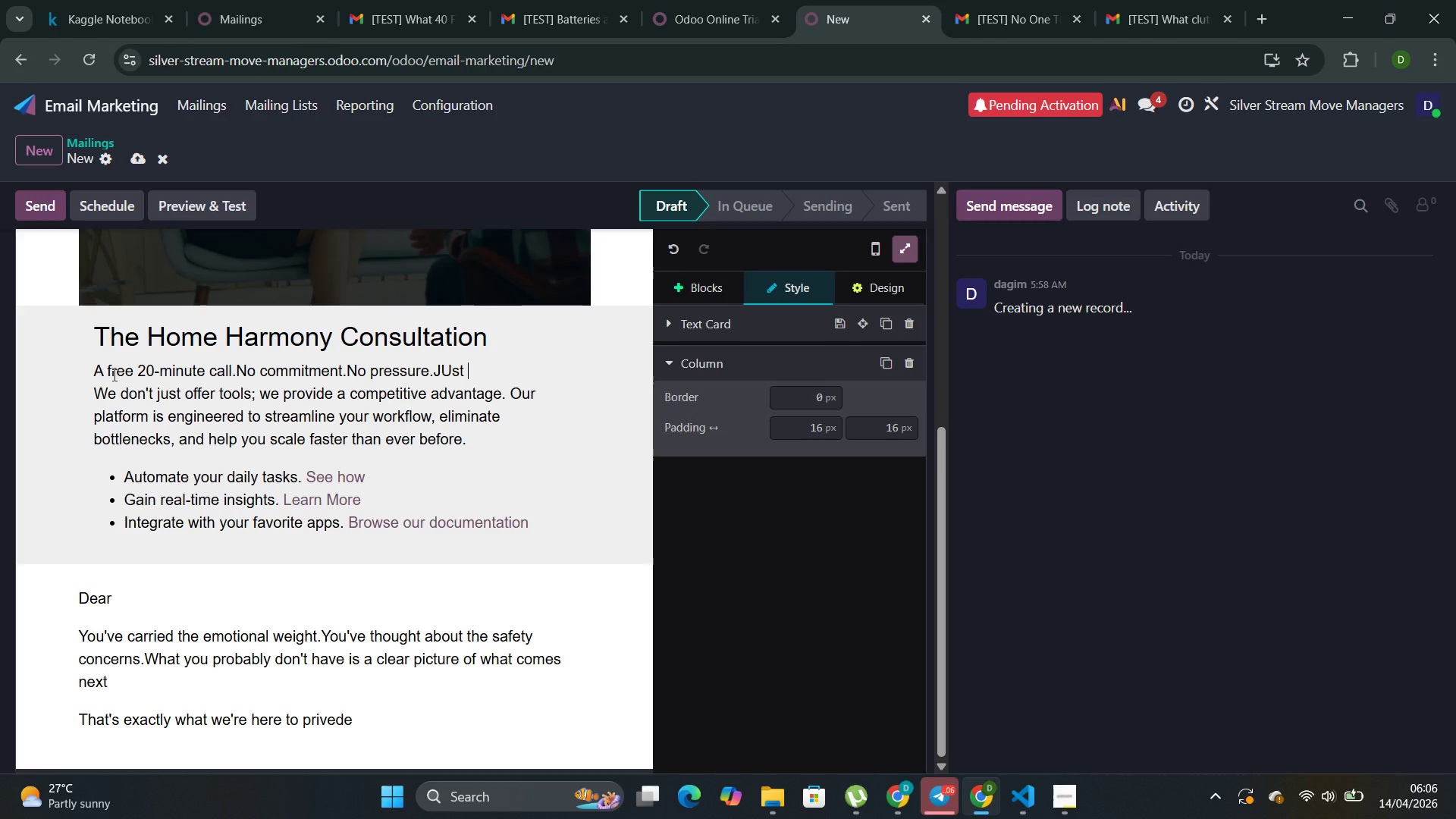 
key(ArrowLeft)
 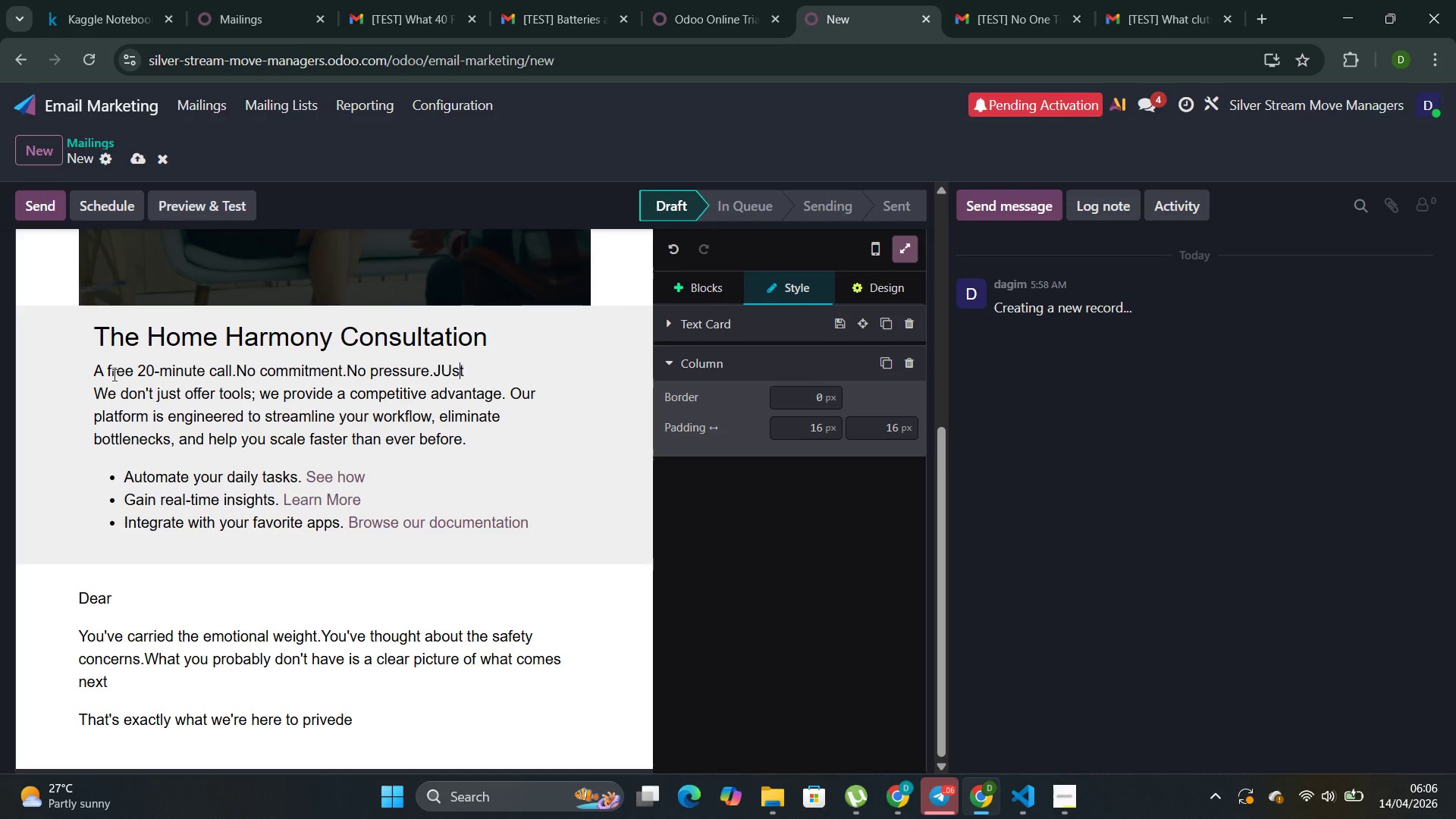 
key(ArrowLeft)
 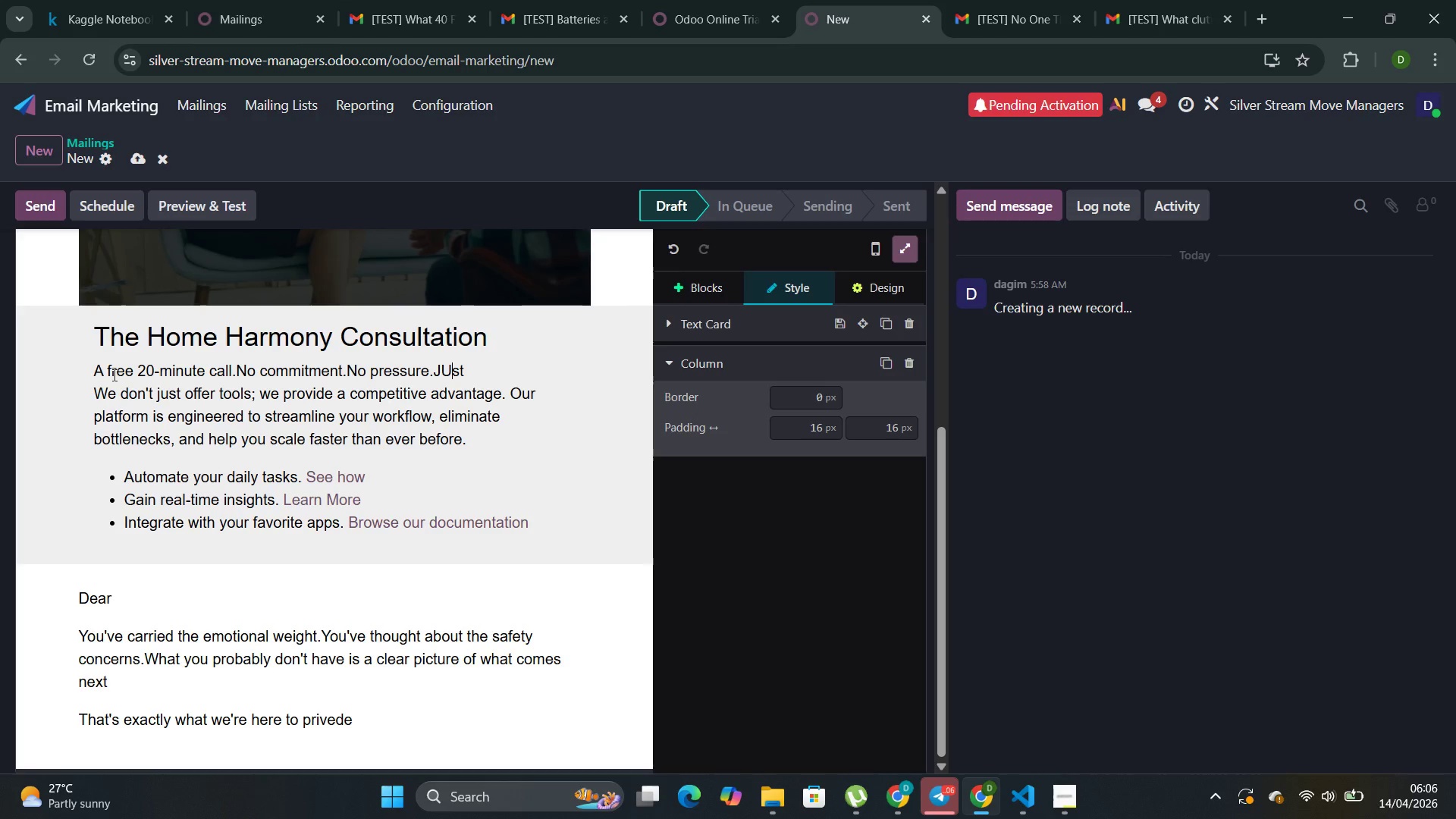 
key(ArrowLeft)
 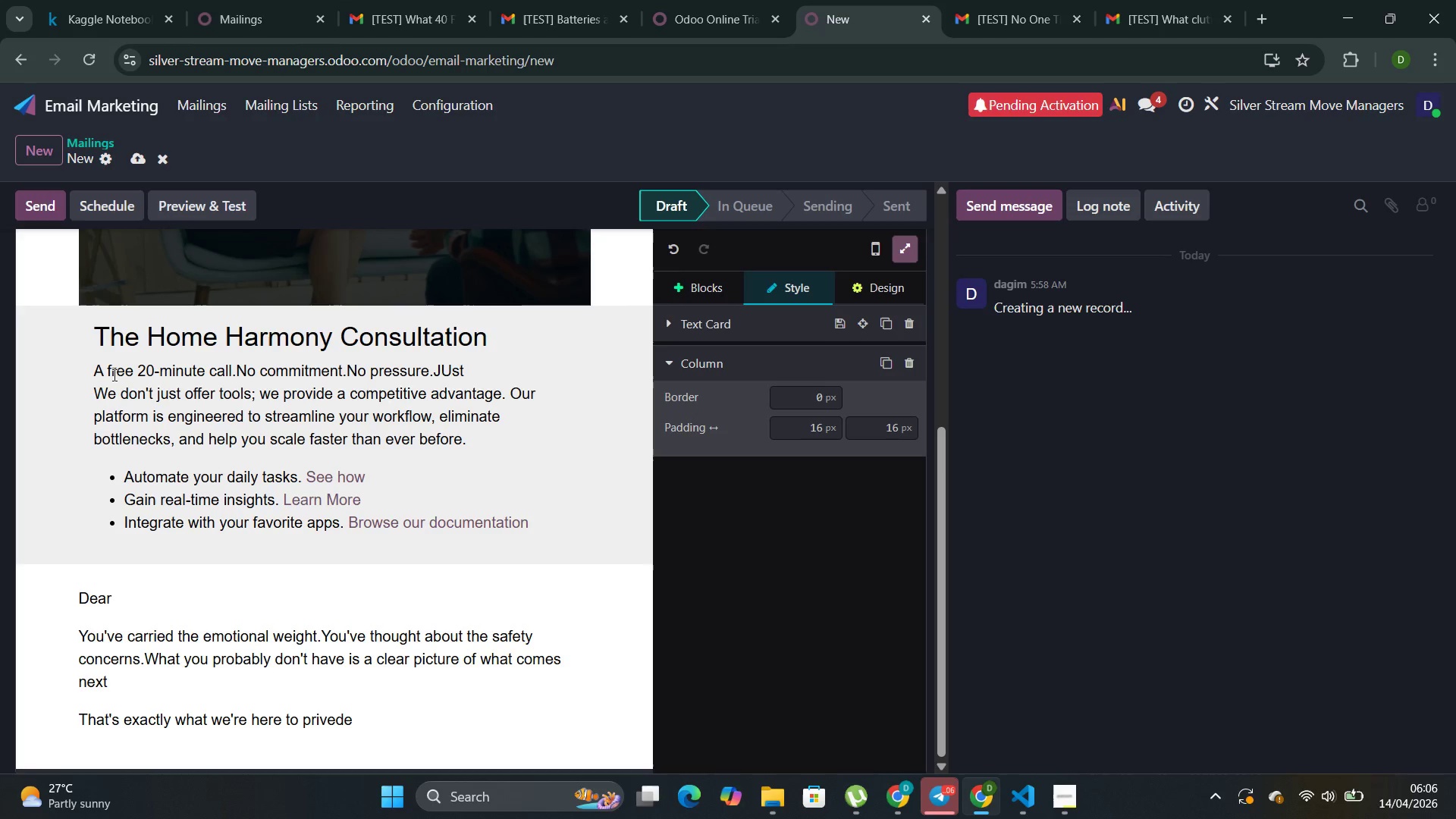 
key(Backspace)
 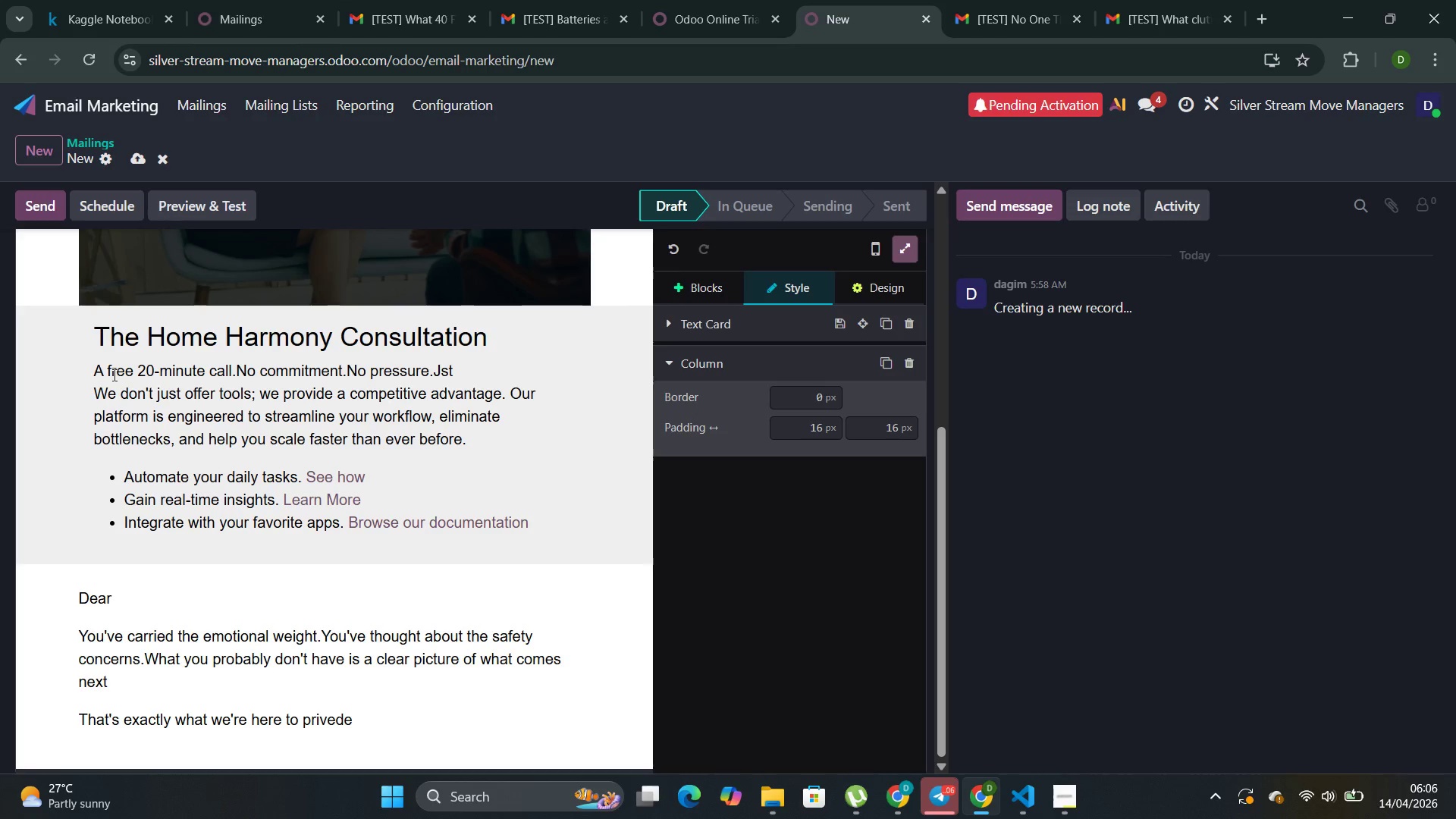 
key(U)
 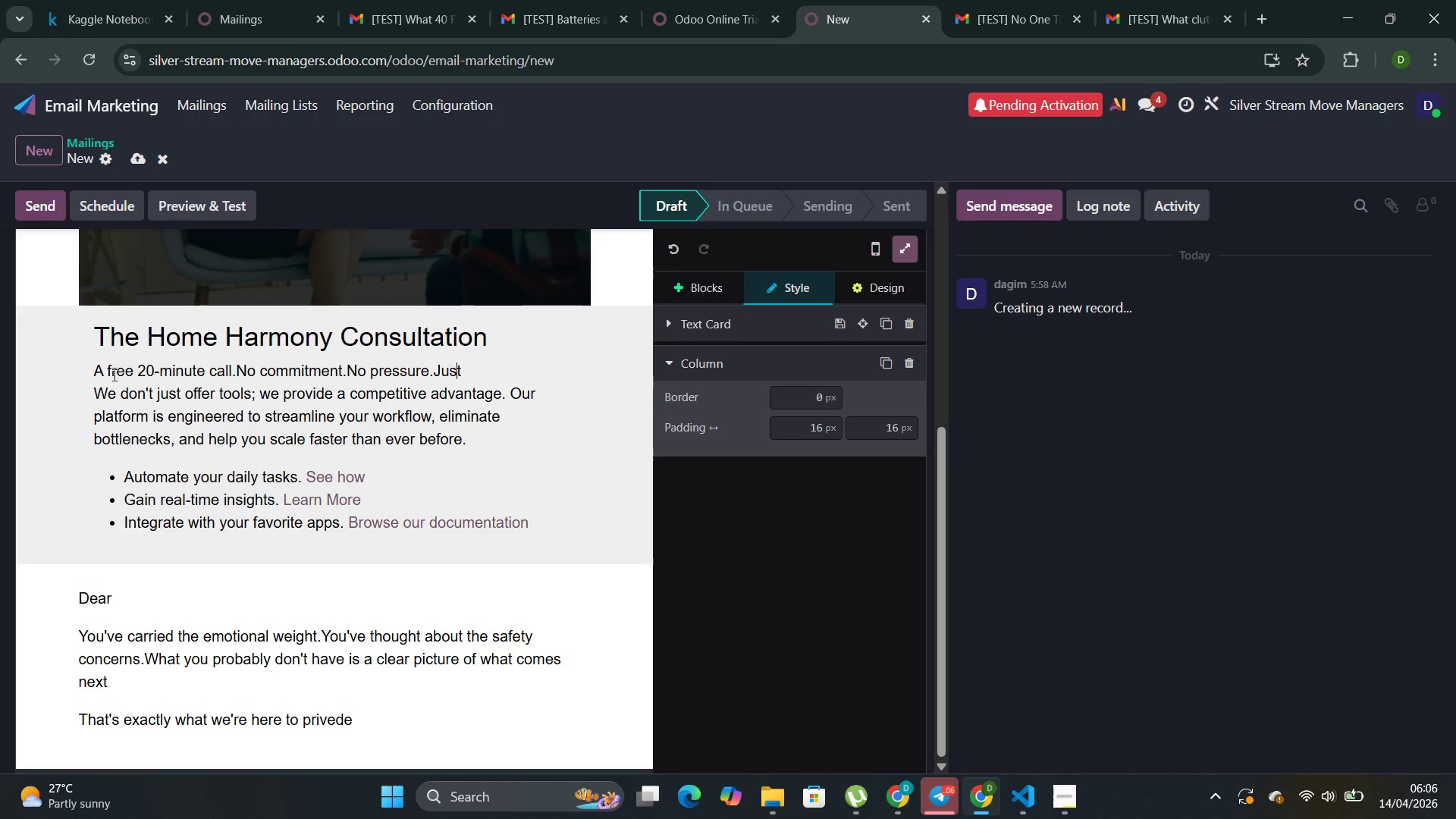 
key(ArrowRight)
 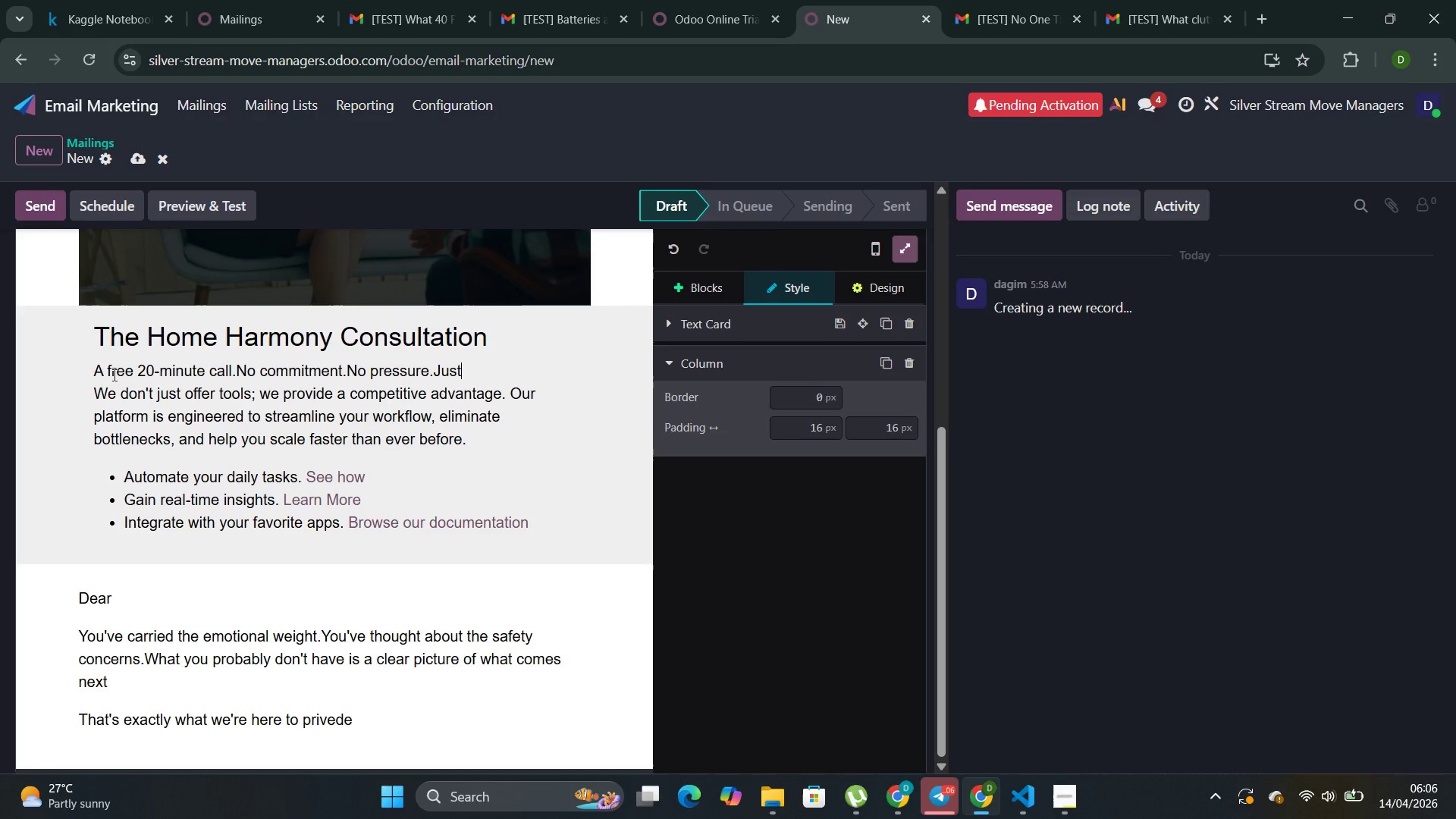 
key(ArrowRight)
 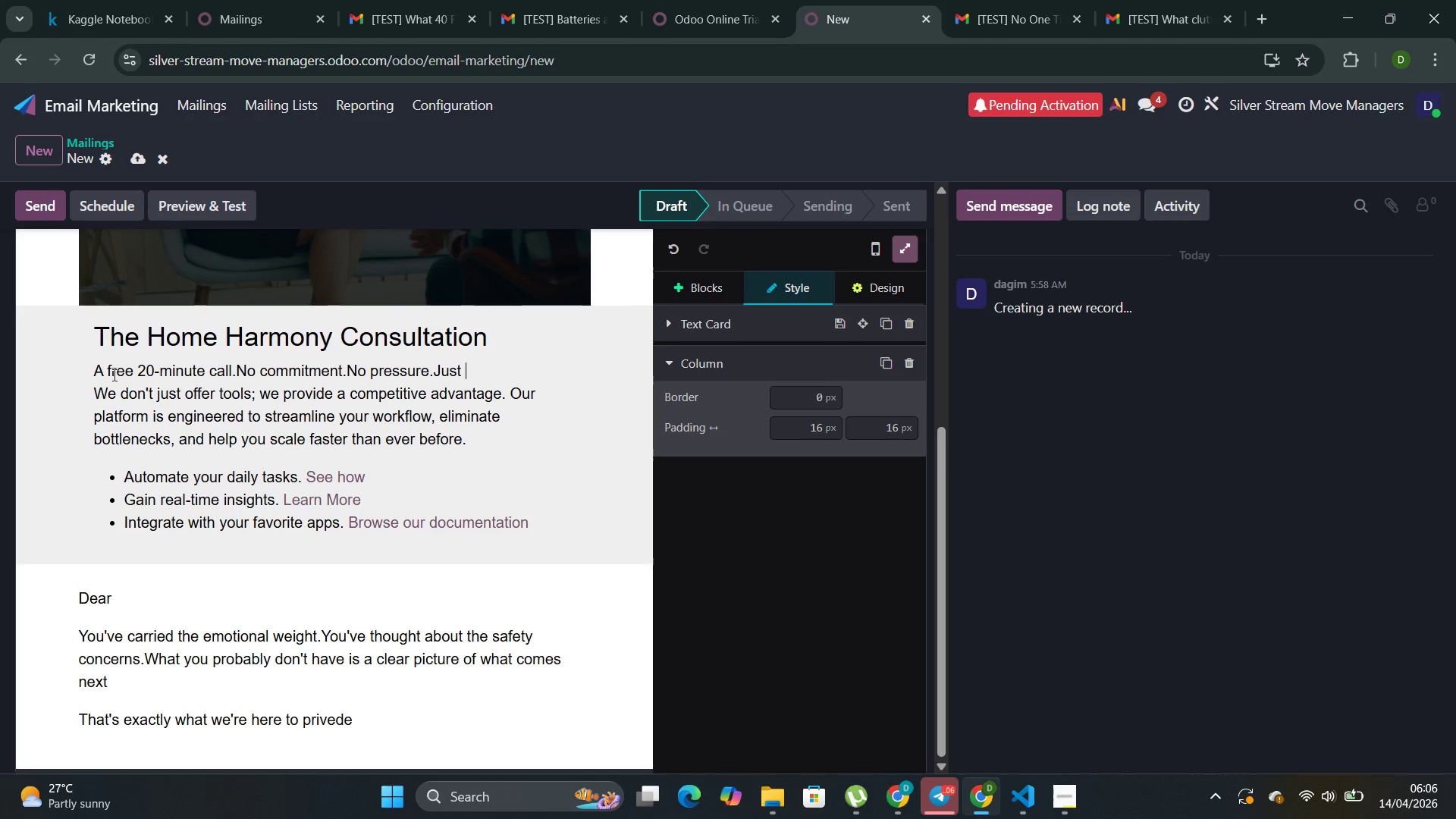 
key(ArrowRight)
 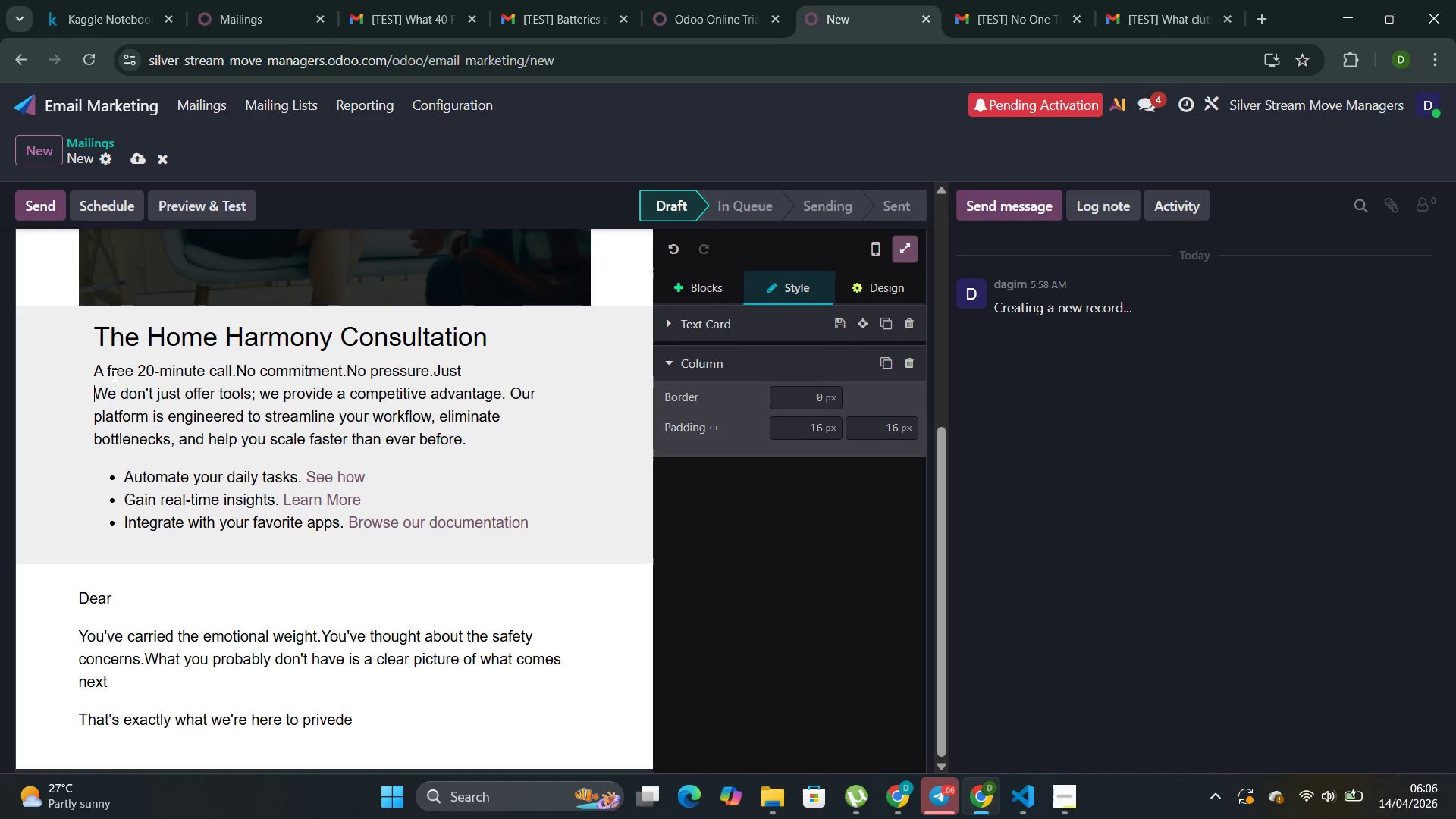 
key(ArrowRight)
 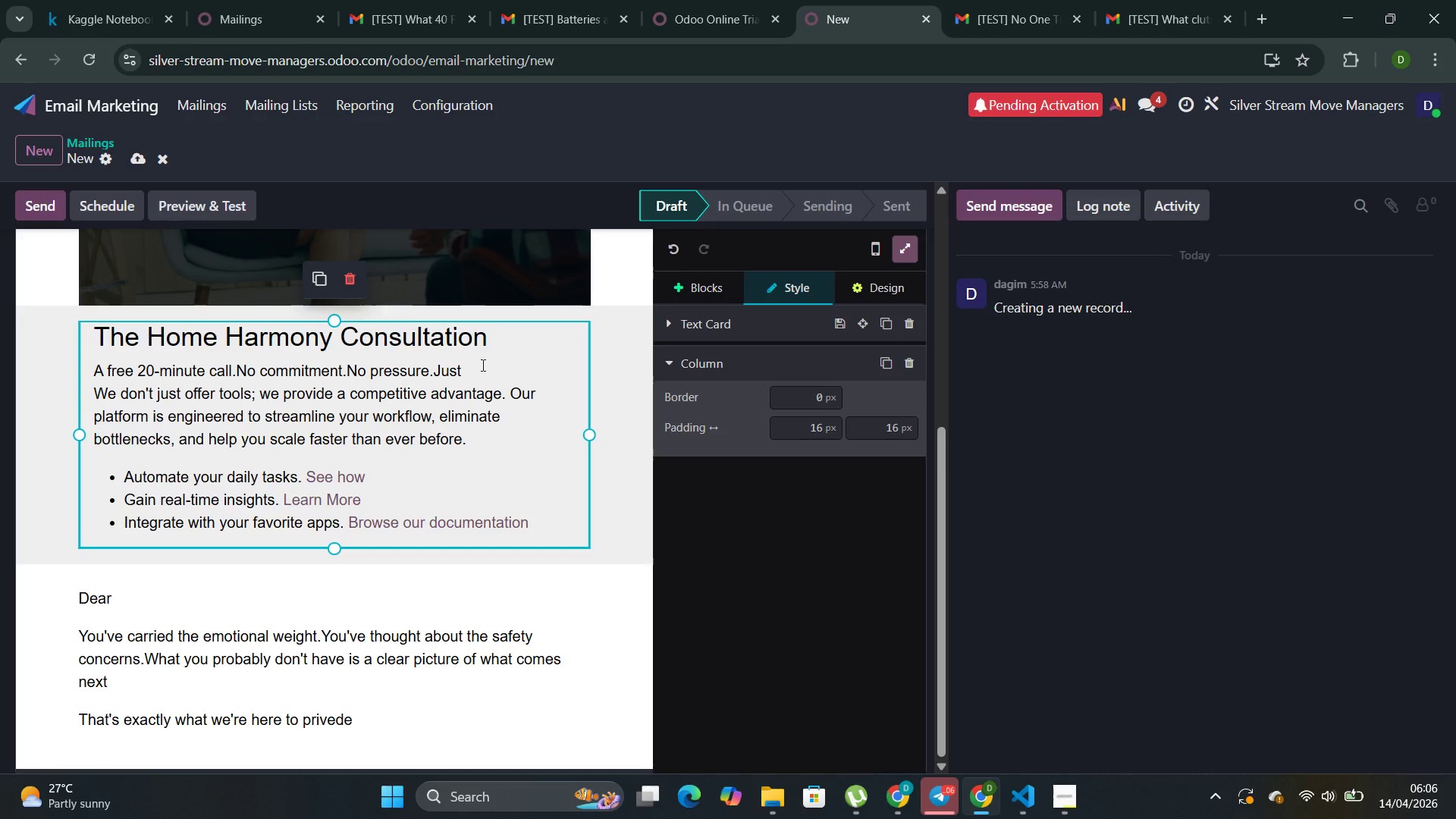 
type(clarity)
 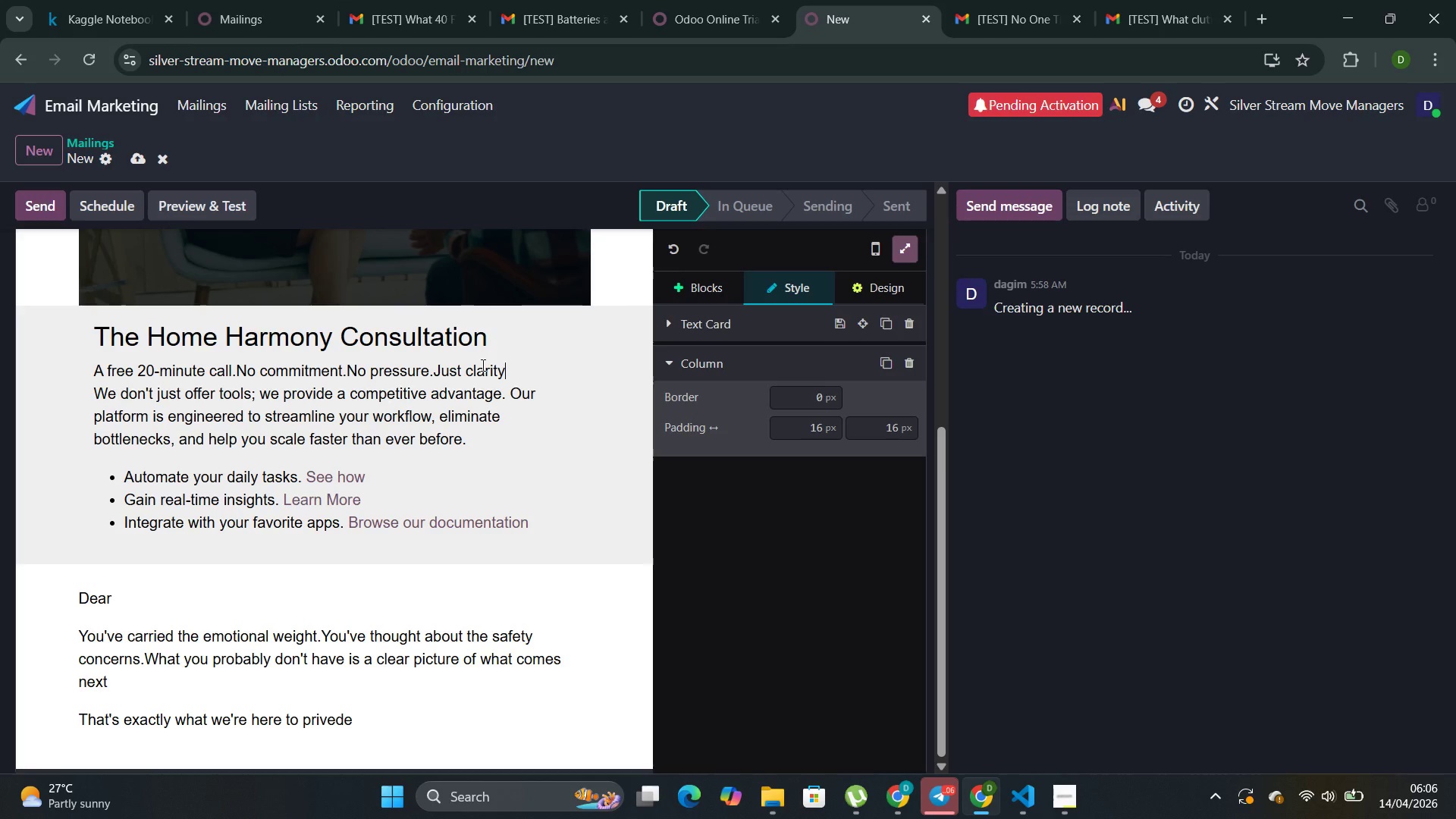 
wait(8.19)
 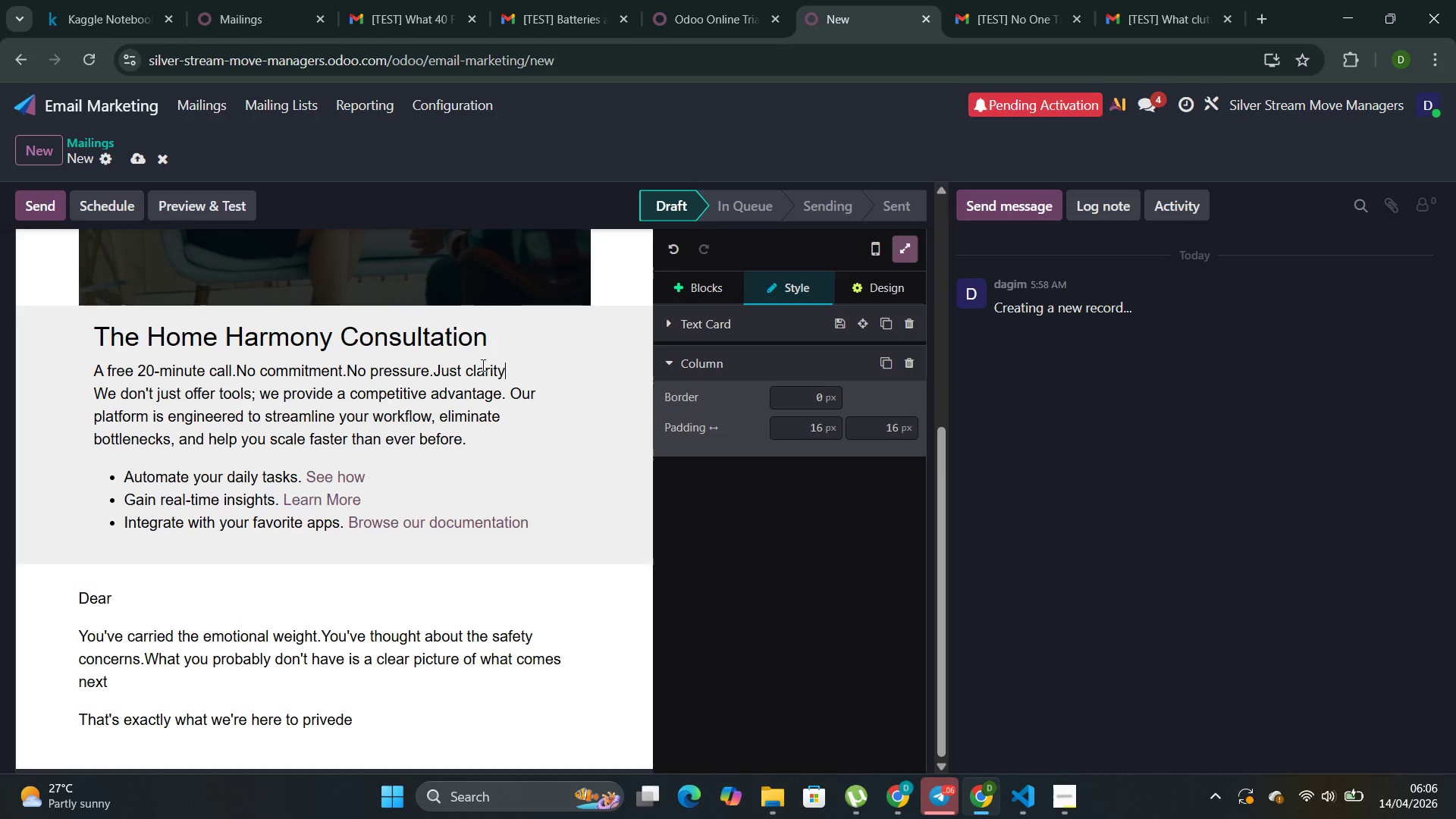 
key(Enter)
 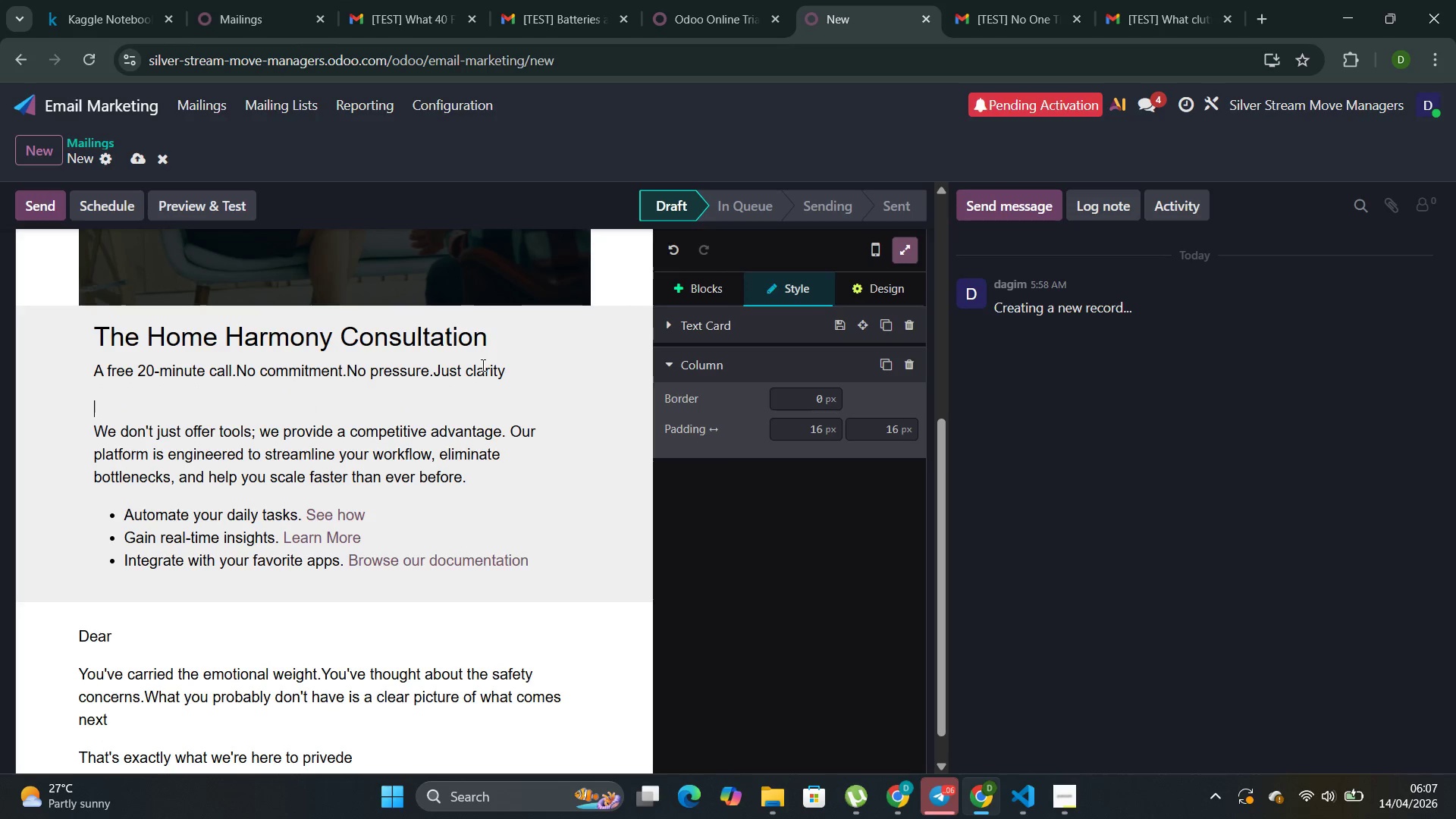 
type(What Well cover )
 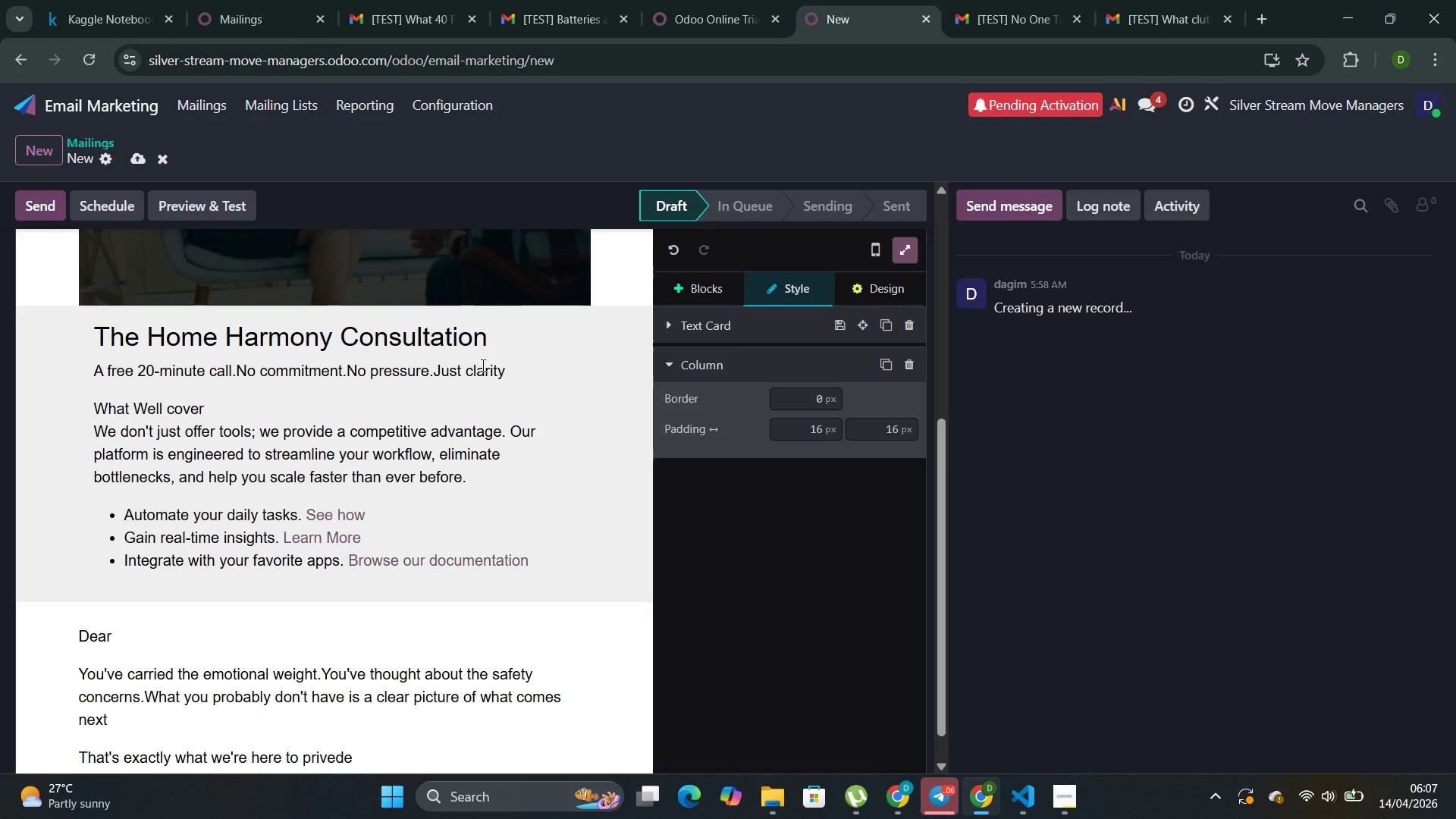 
left_click_drag(start_coordinate=[491, 489], to_coordinate=[155, 414])
 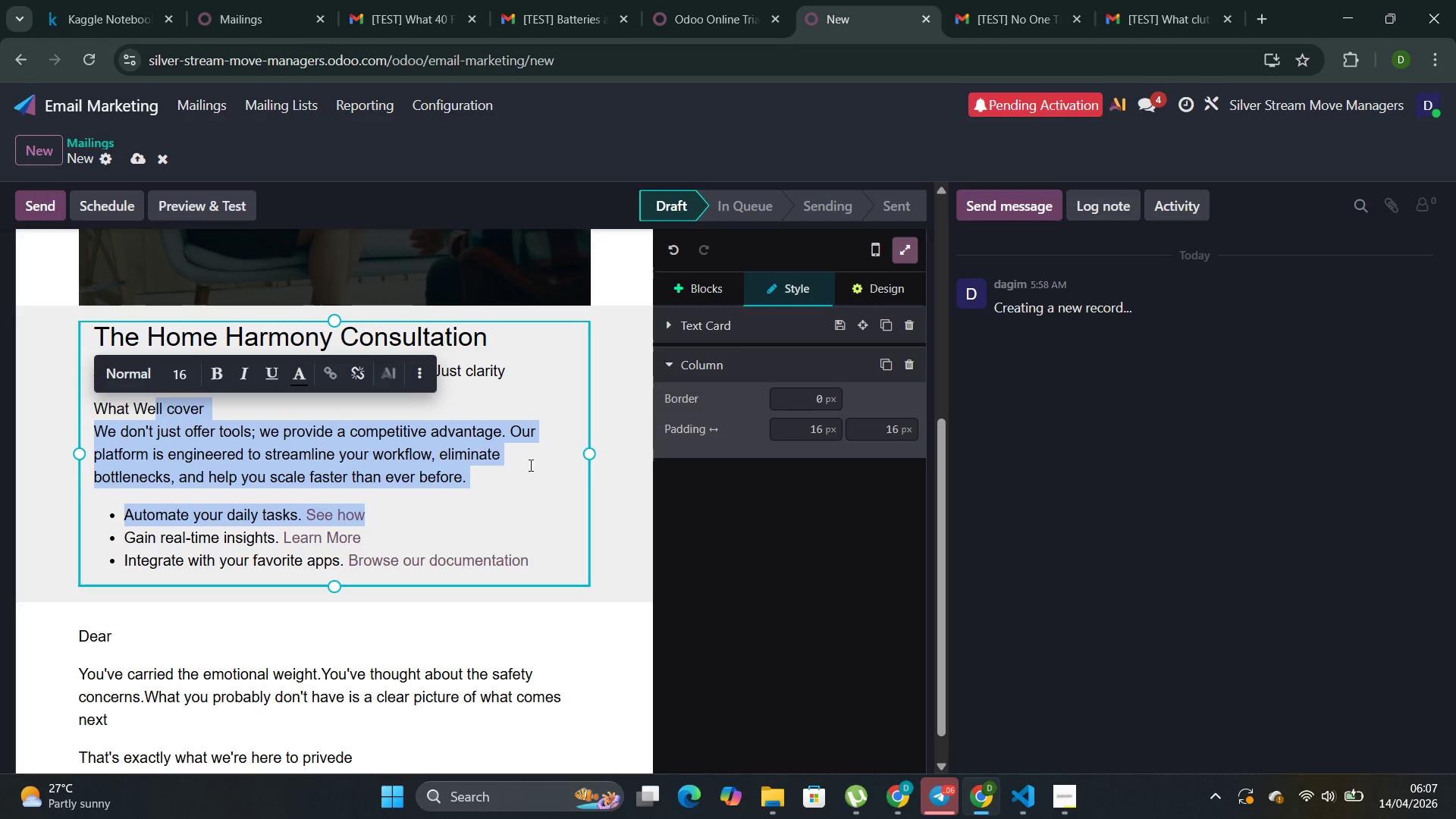 
left_click([498, 487])
 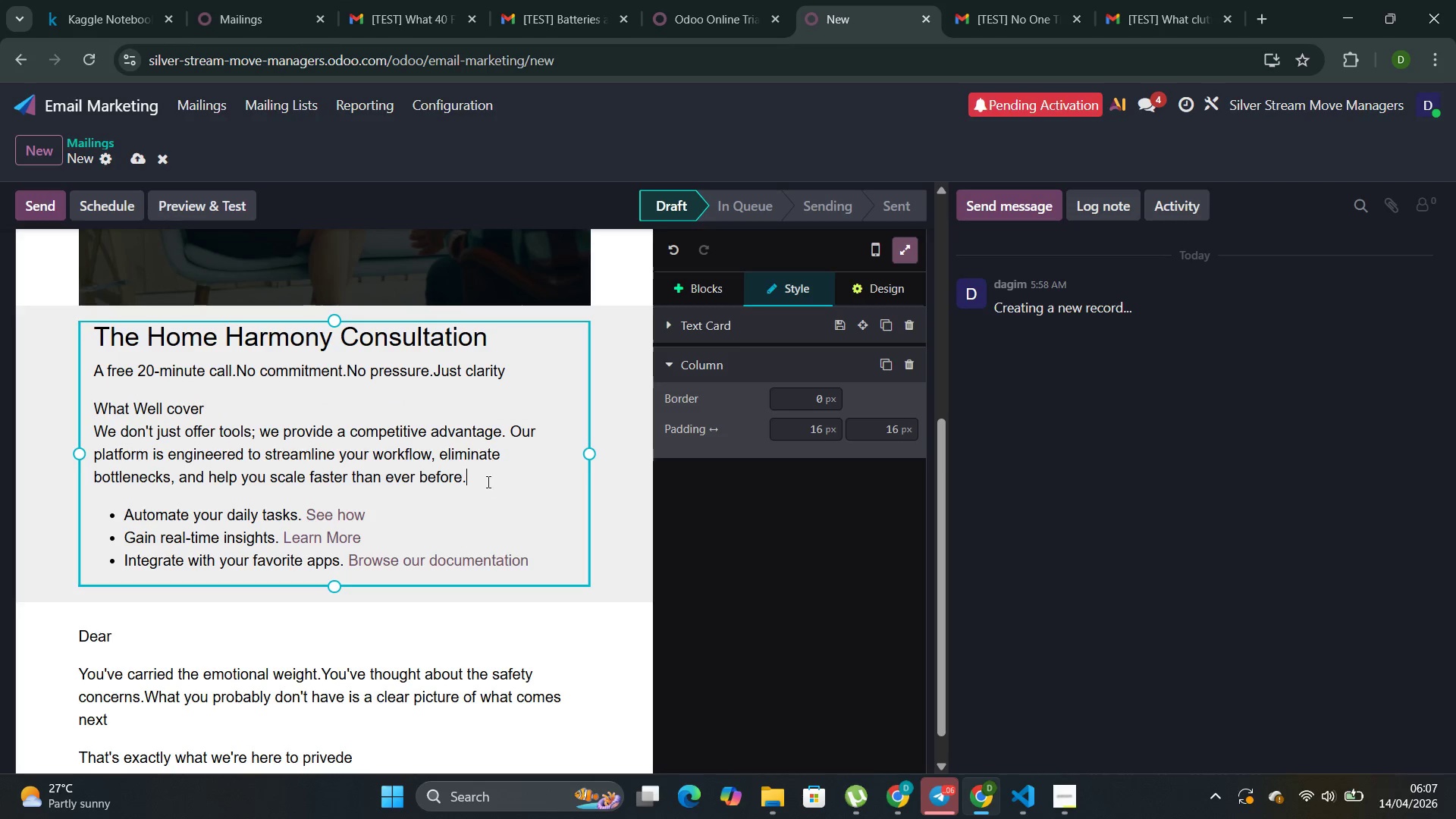 
left_click_drag(start_coordinate=[484, 477], to_coordinate=[89, 425])
 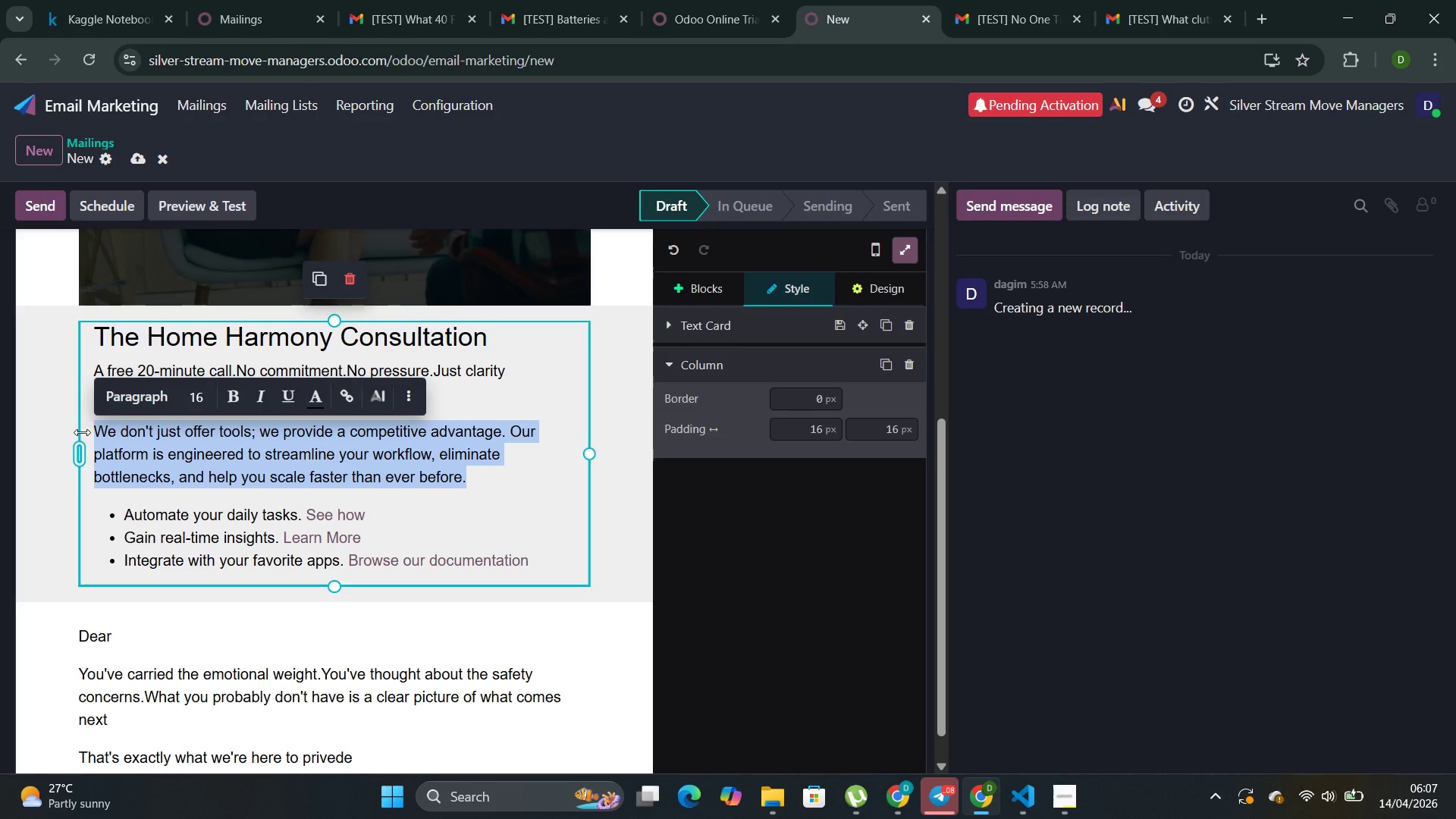 
key(Backspace)
 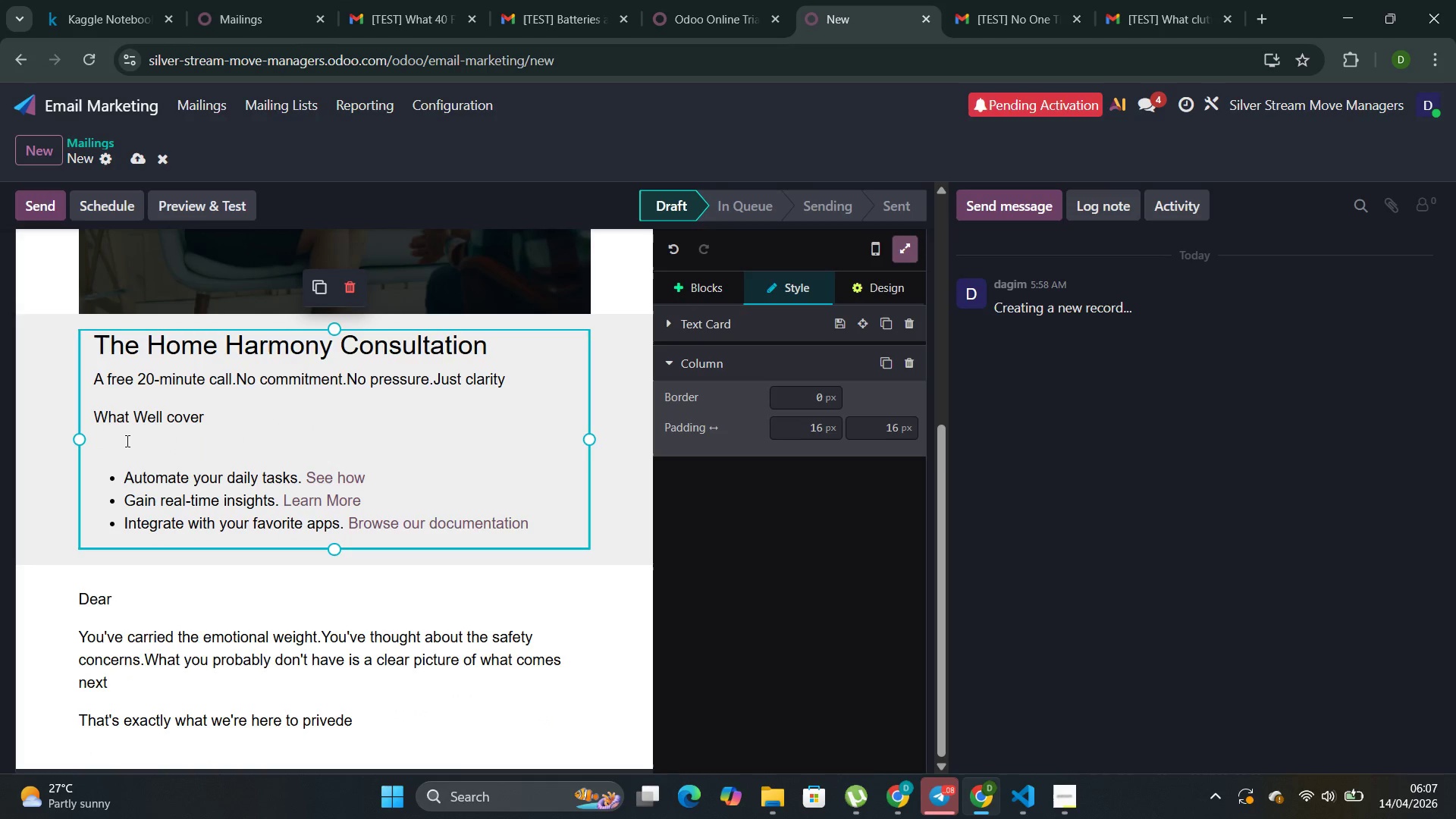 
left_click([126, 441])
 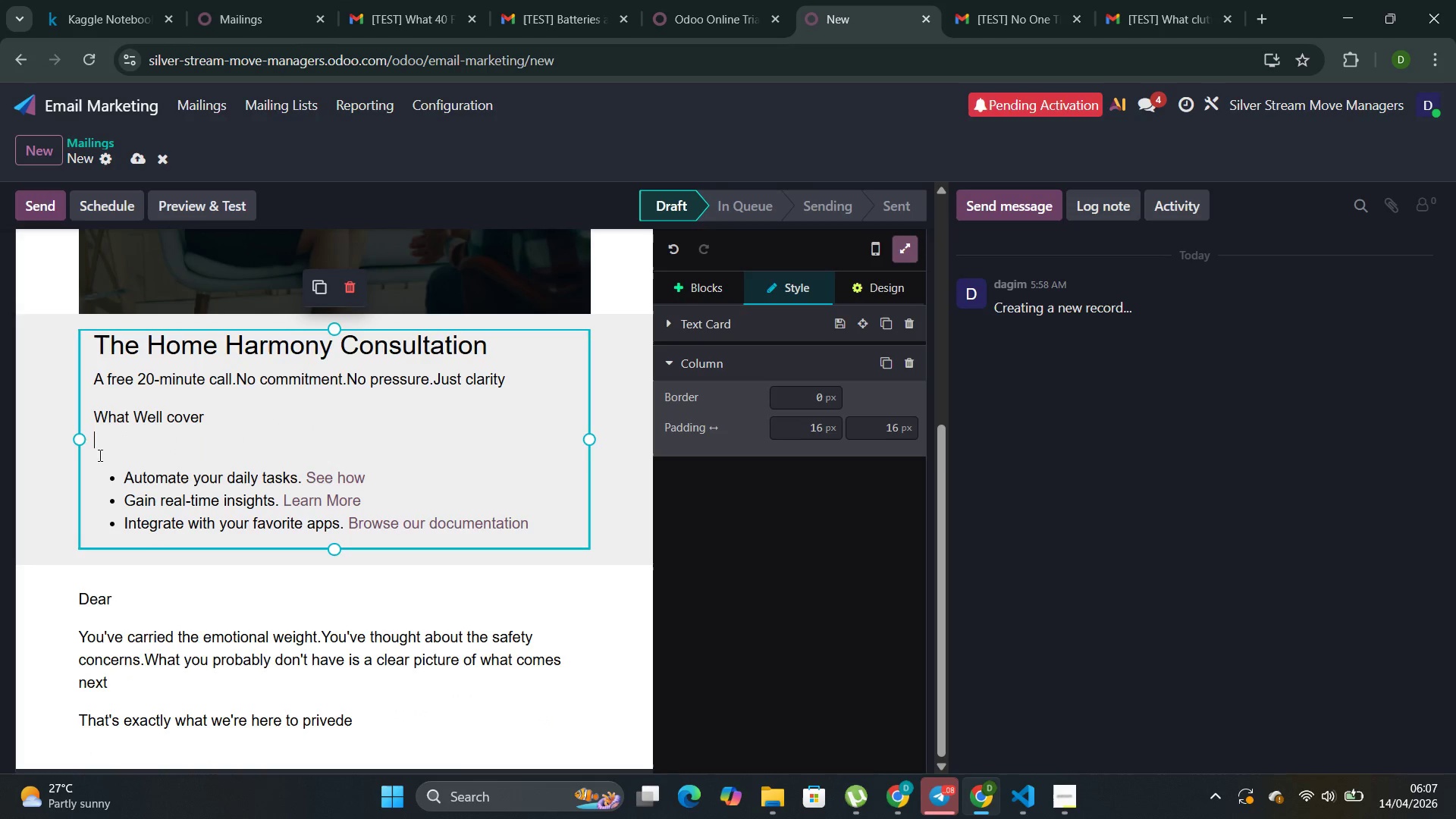 
left_click([99, 455])
 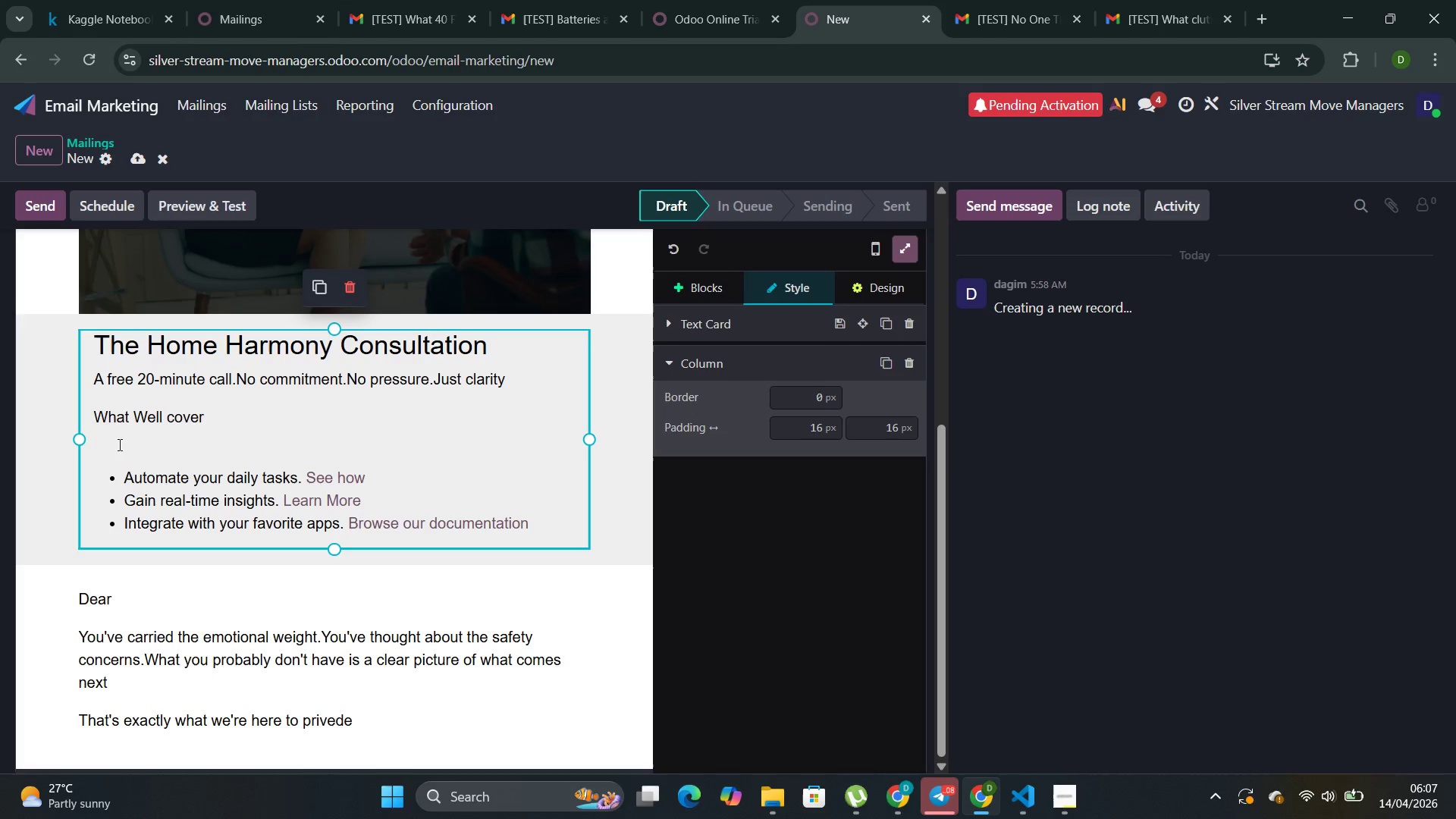 
left_click([118, 444])
 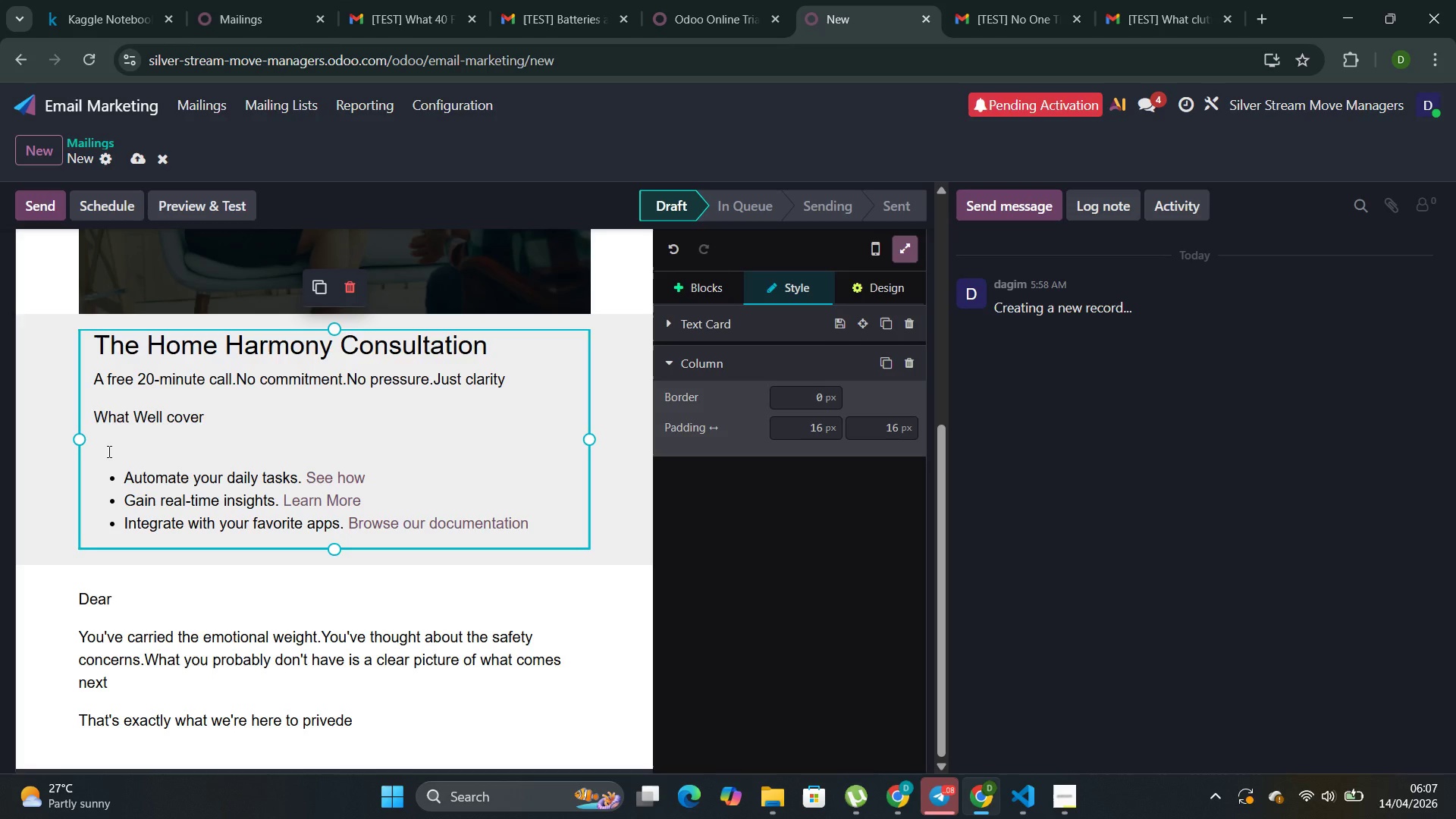 
key(Backspace)
 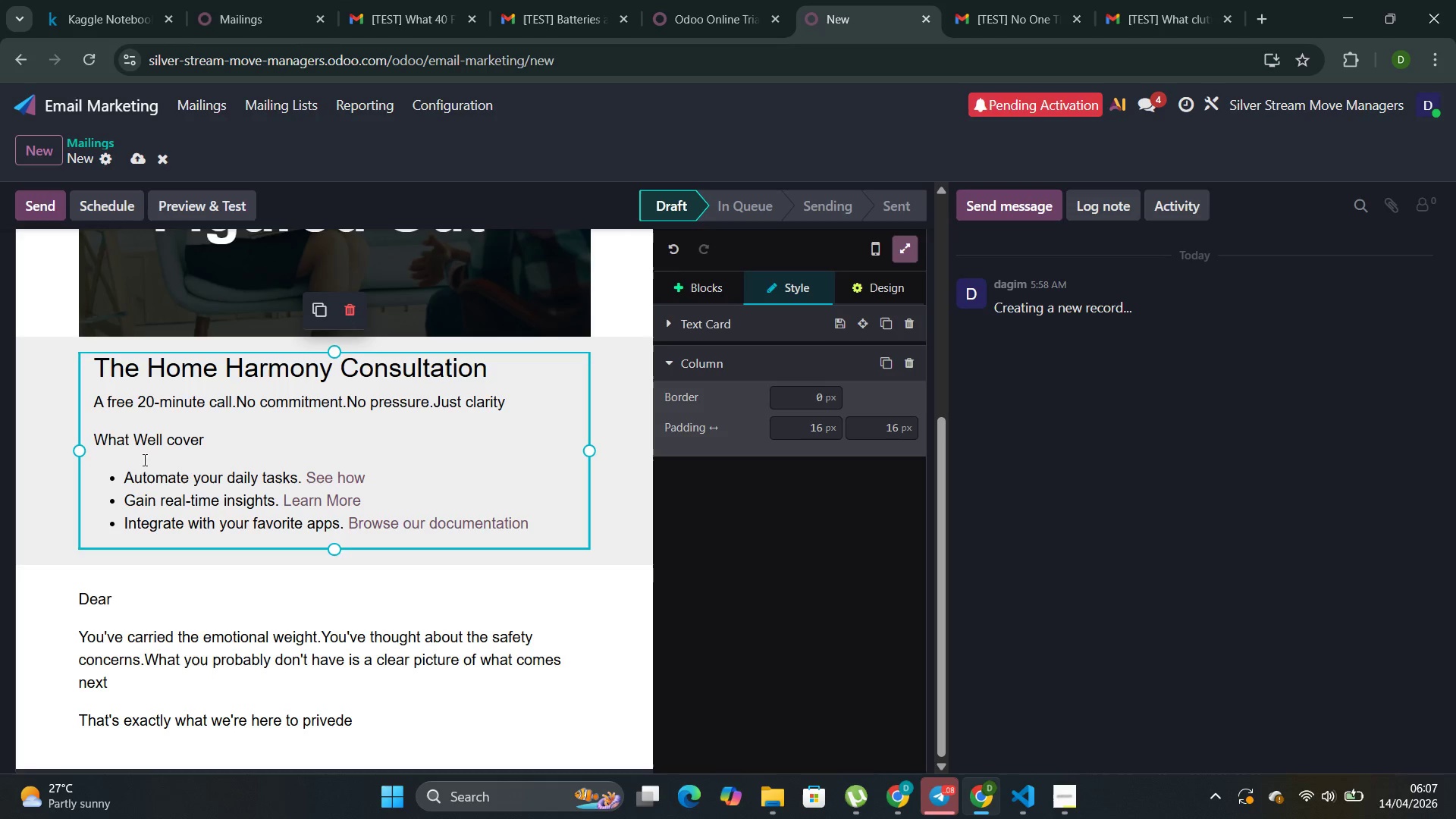 
left_click([135, 463])
 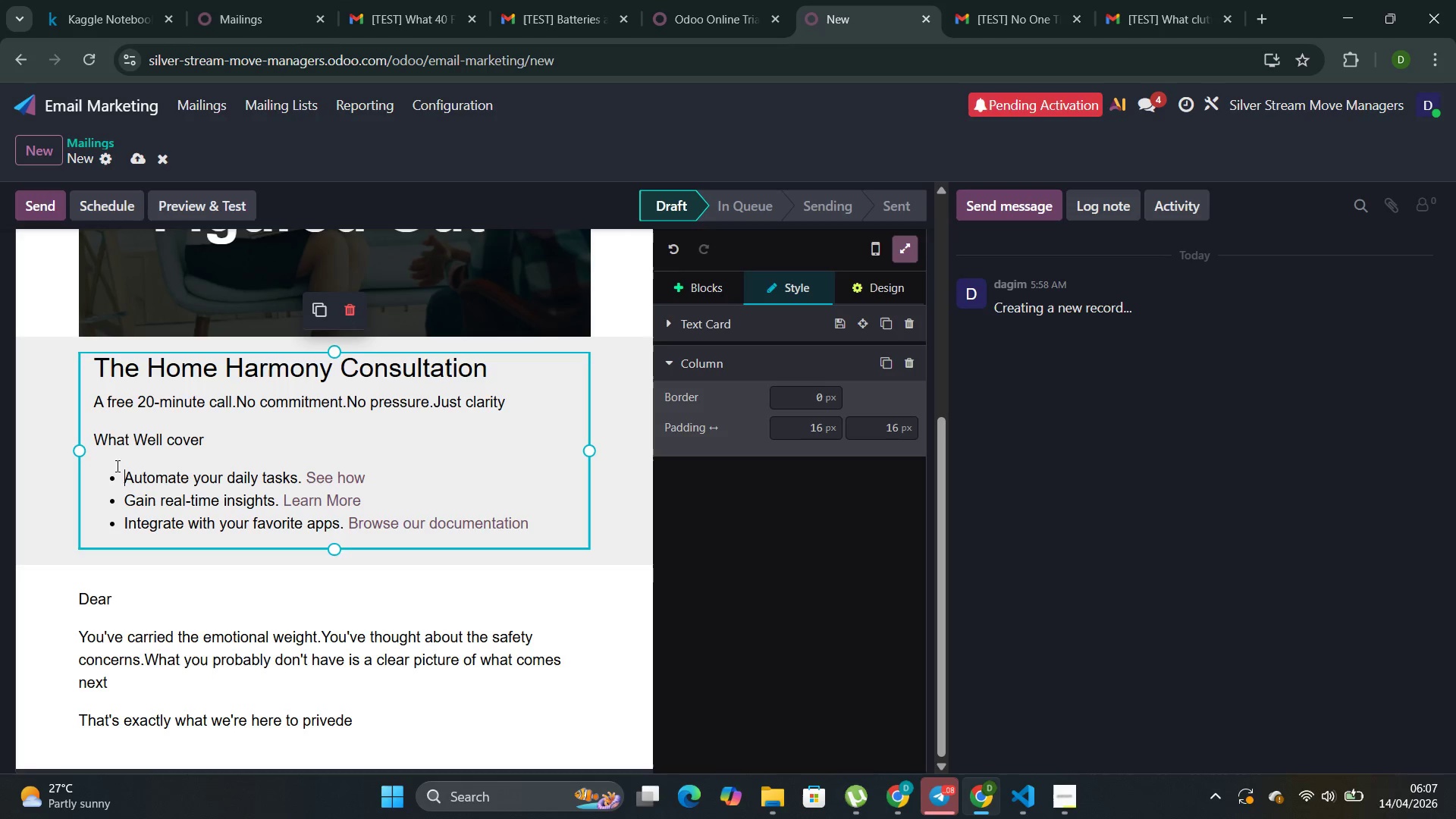 
double_click([116, 460])
 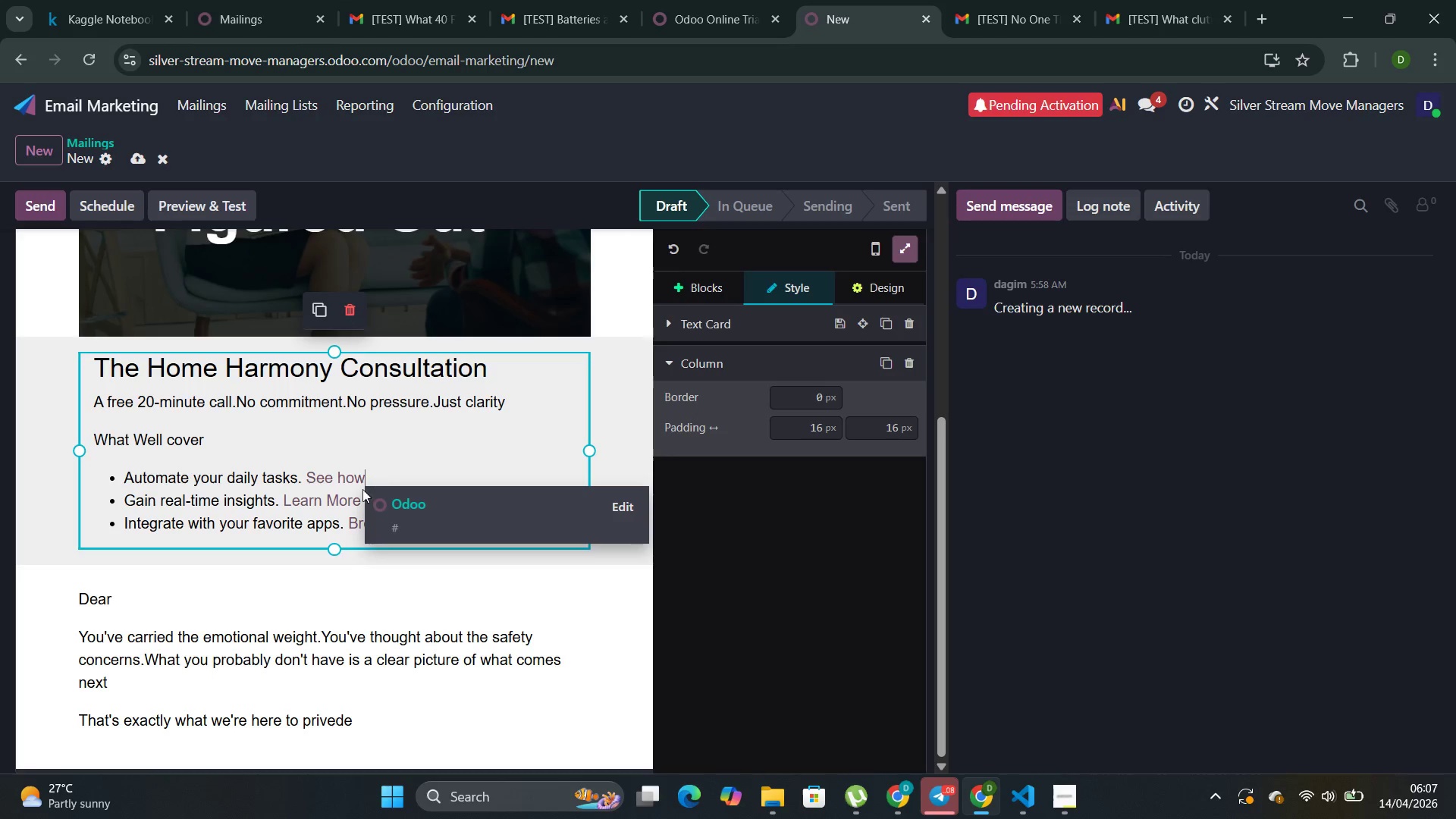 
key(Backspace)
key(Backspace)
key(Backspace)
key(Backspace)
key(Backspace)
key(Backspace)
key(Backspace)
key(Backspace)
key(Backspace)
key(Backspace)
key(Backspace)
key(Backspace)
key(Backspace)
key(Backspace)
key(Backspace)
key(Backspace)
type(Where you are now )
key(Backspace)
type(. Ab)
key(Backspace)
type( bref )
 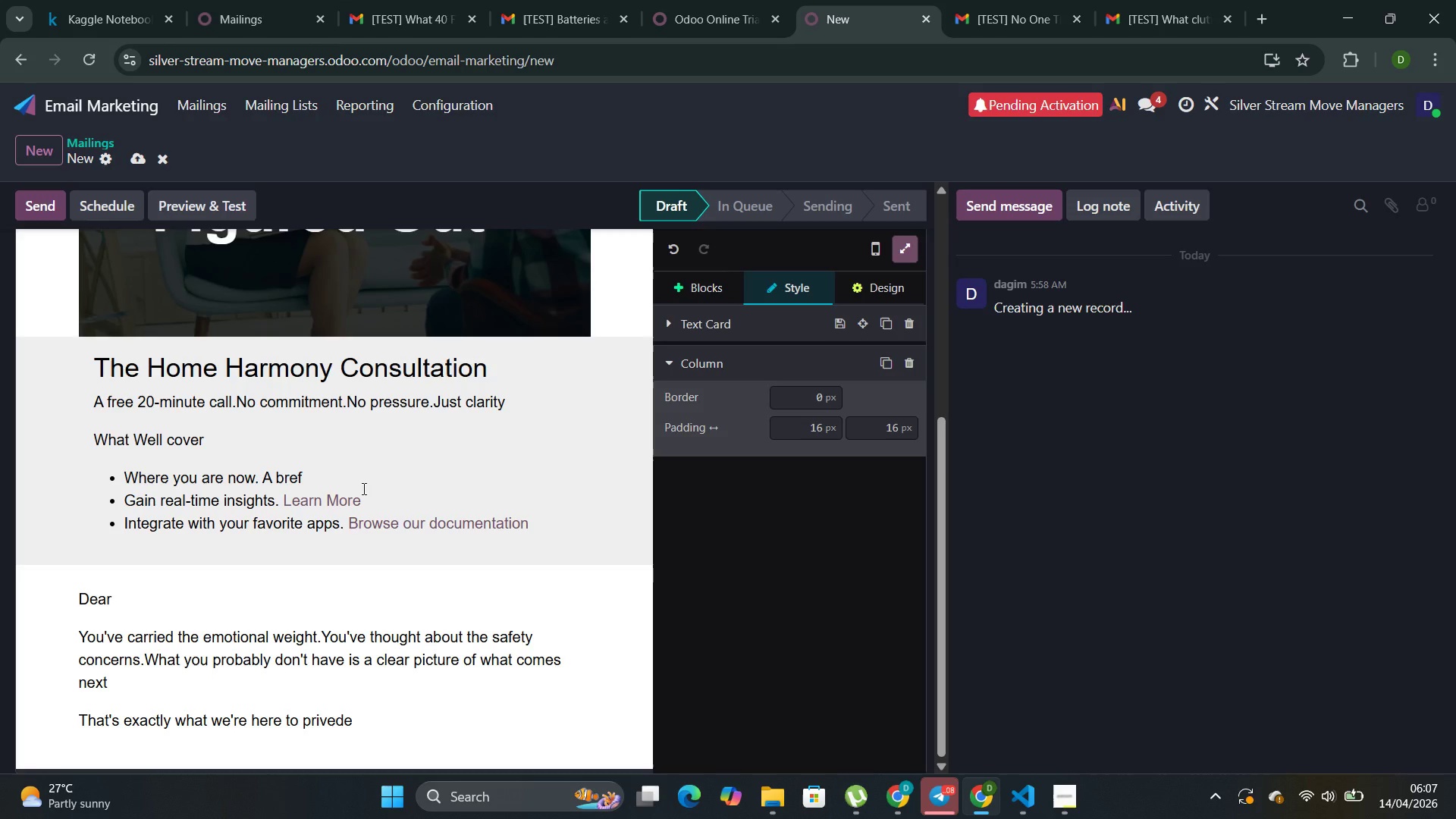 
key(ArrowLeft)
 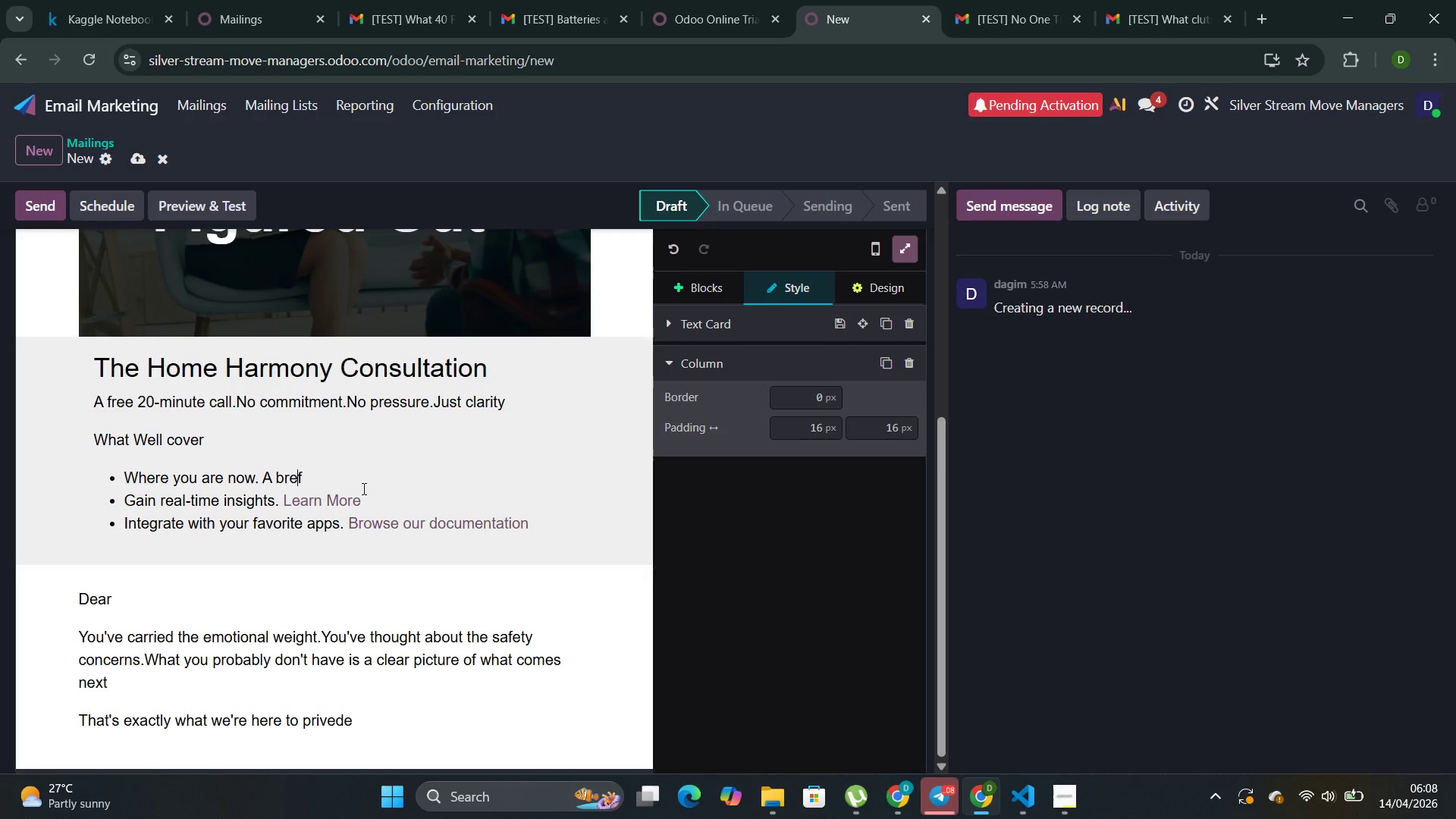 
key(ArrowLeft)
 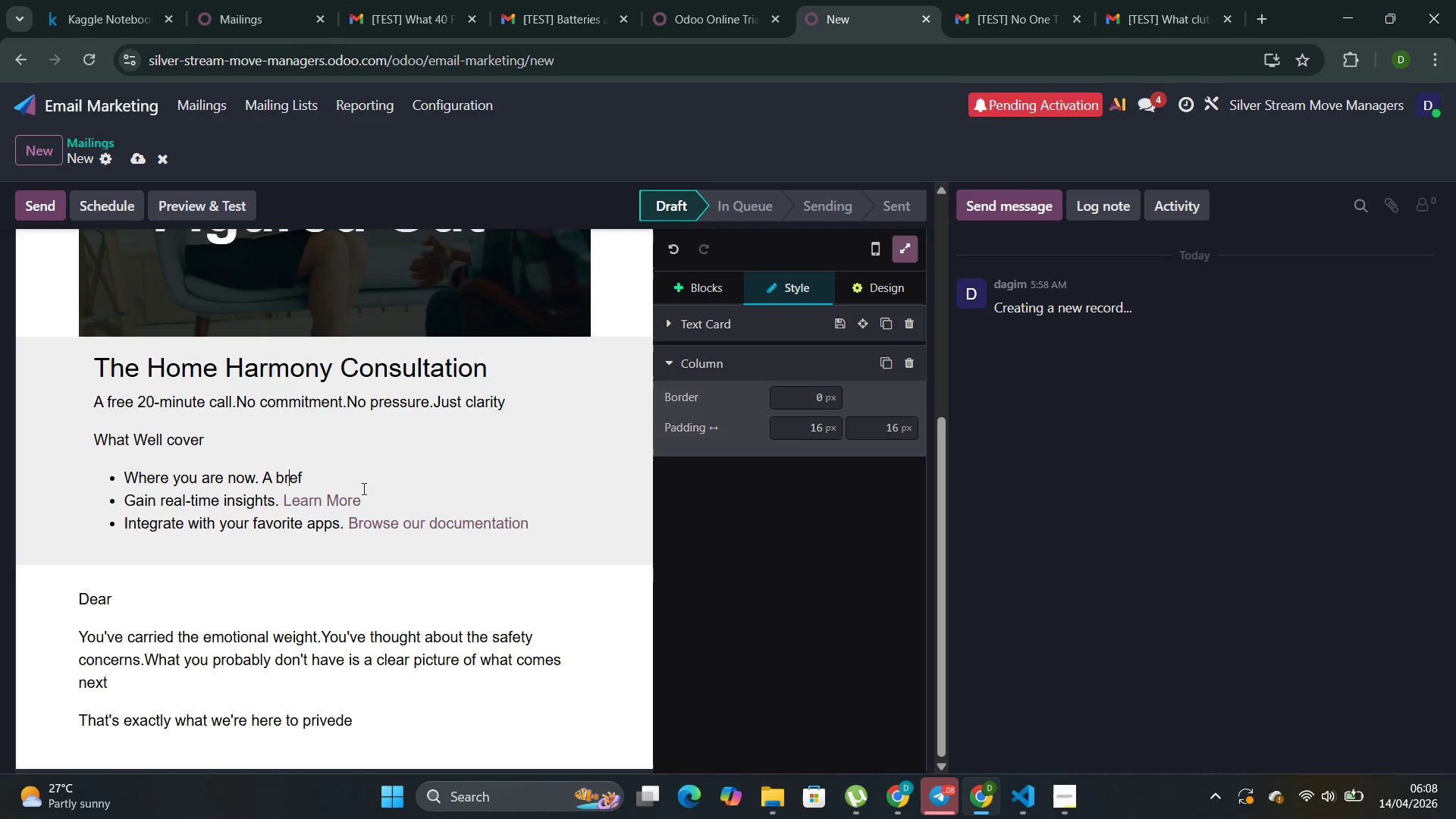 
key(ArrowLeft)
 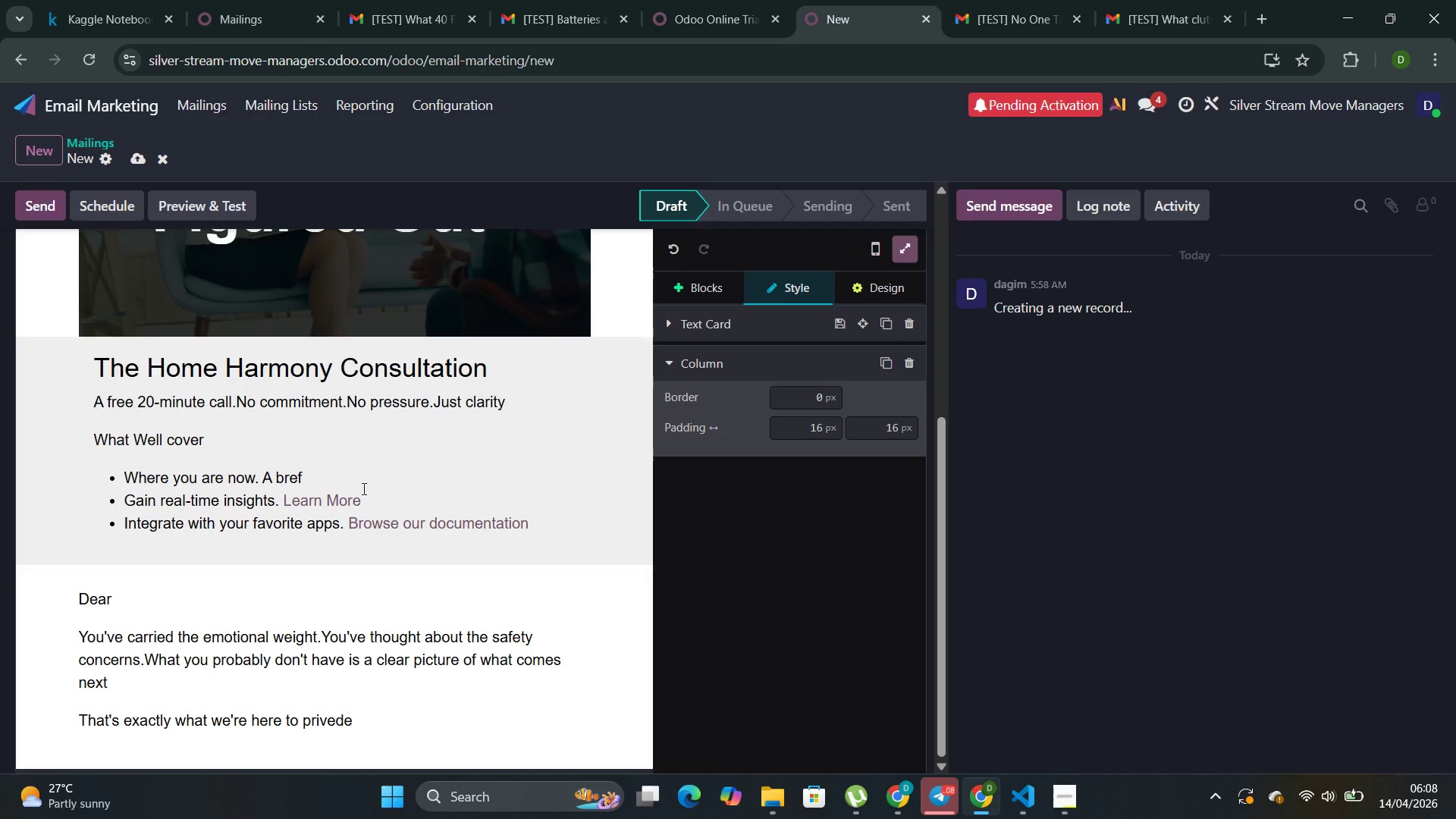 
key(I)
 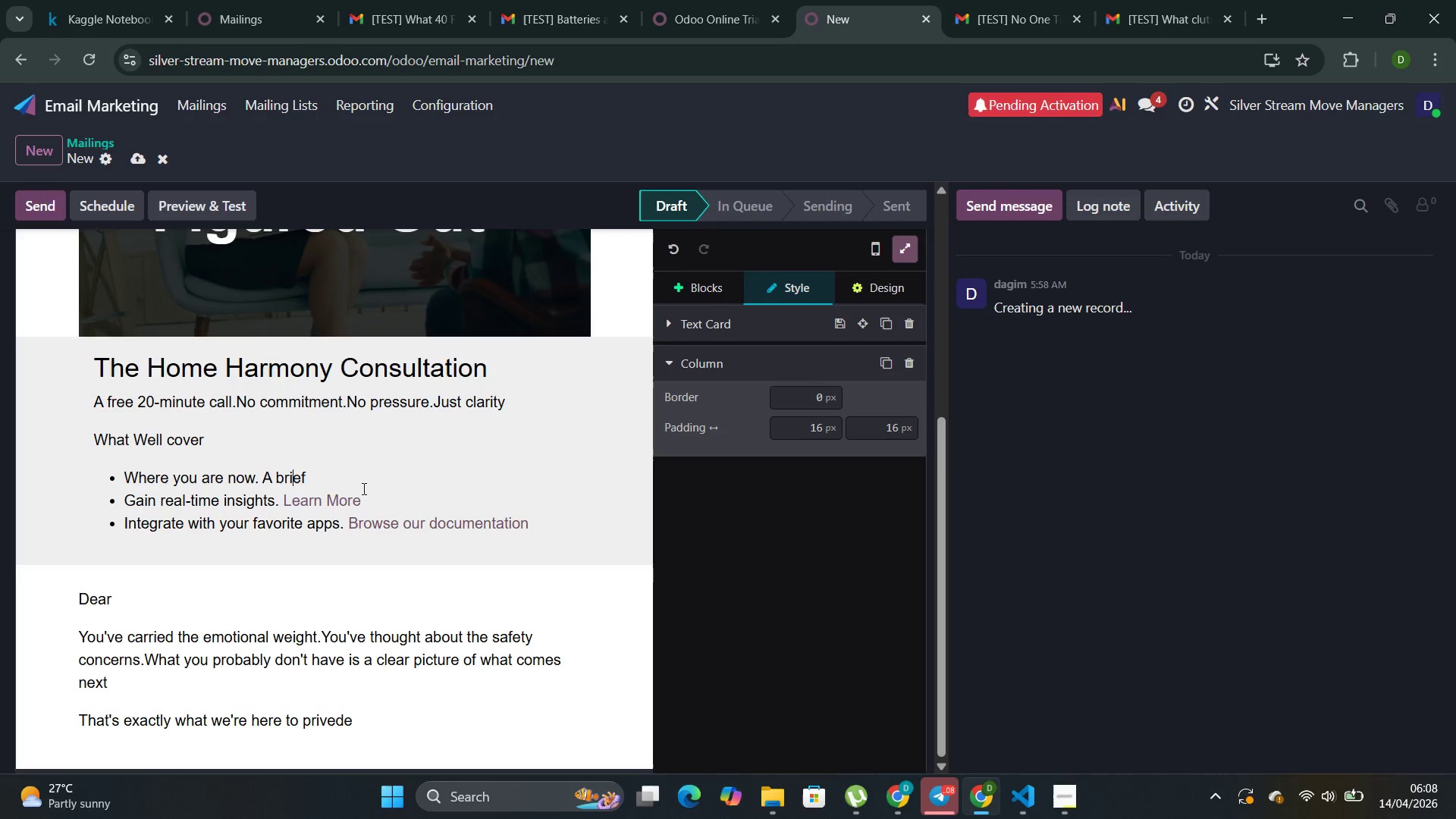 
key(ArrowRight)
 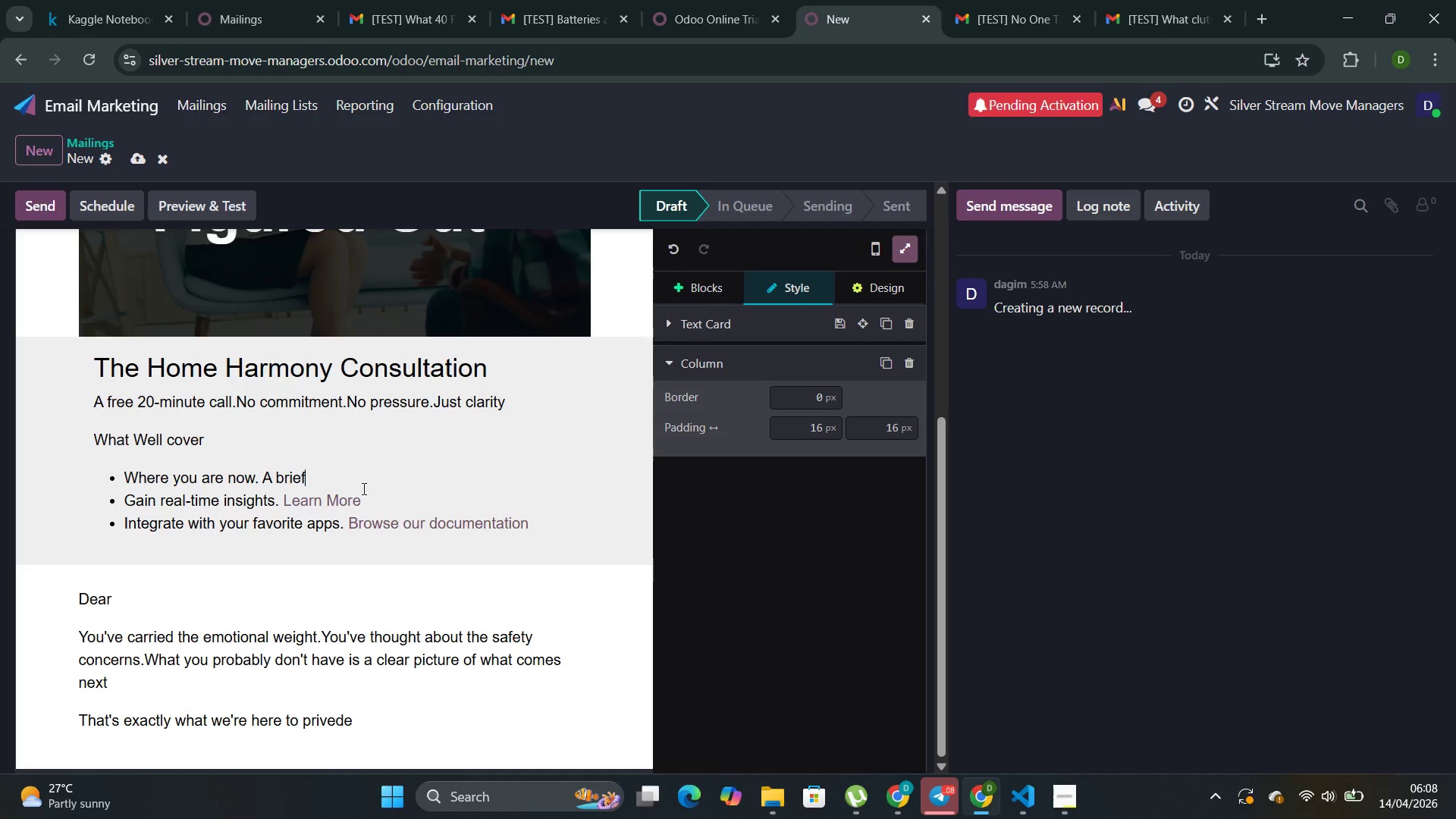 
key(ArrowRight)
 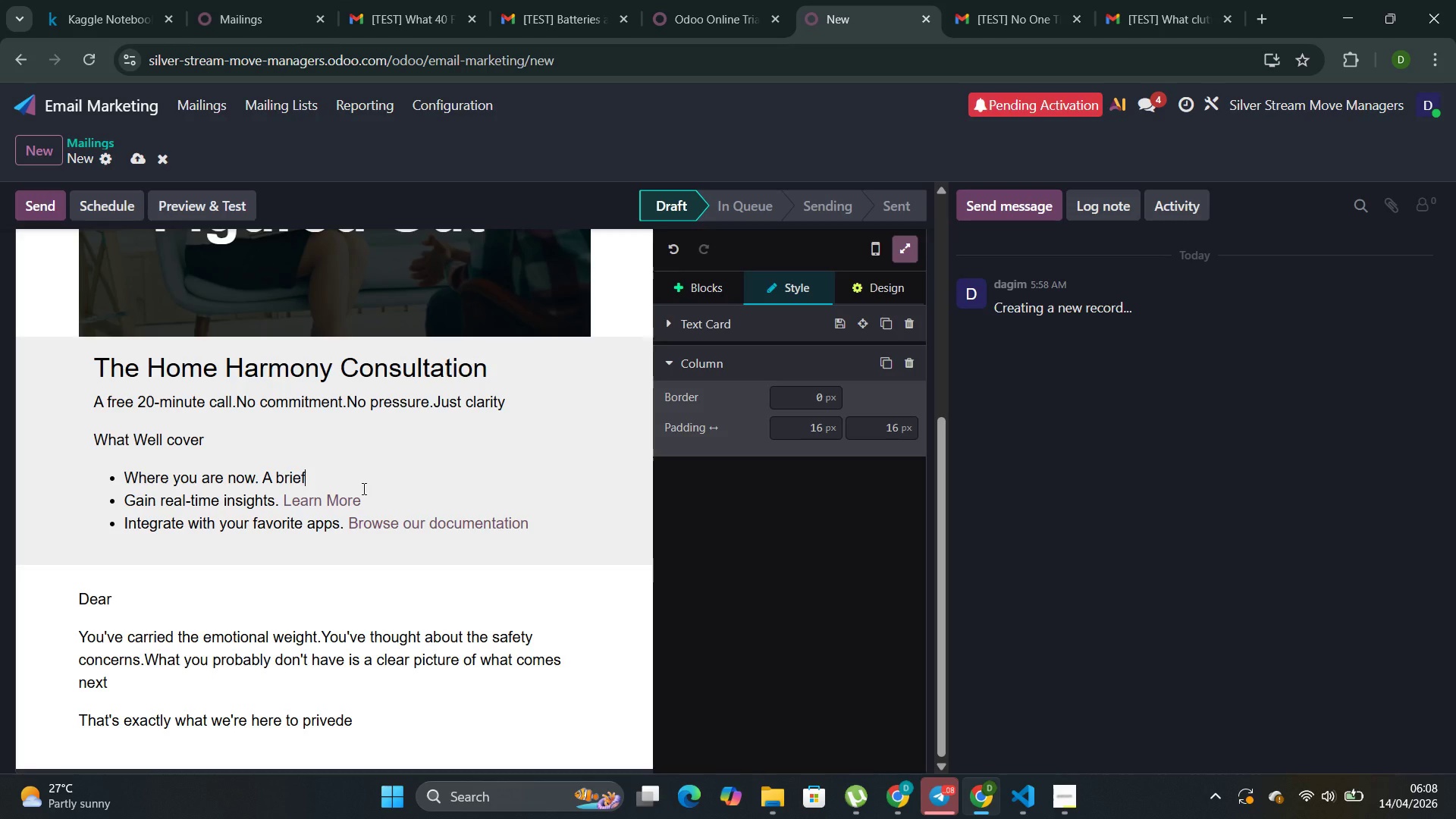 
key(Space)
 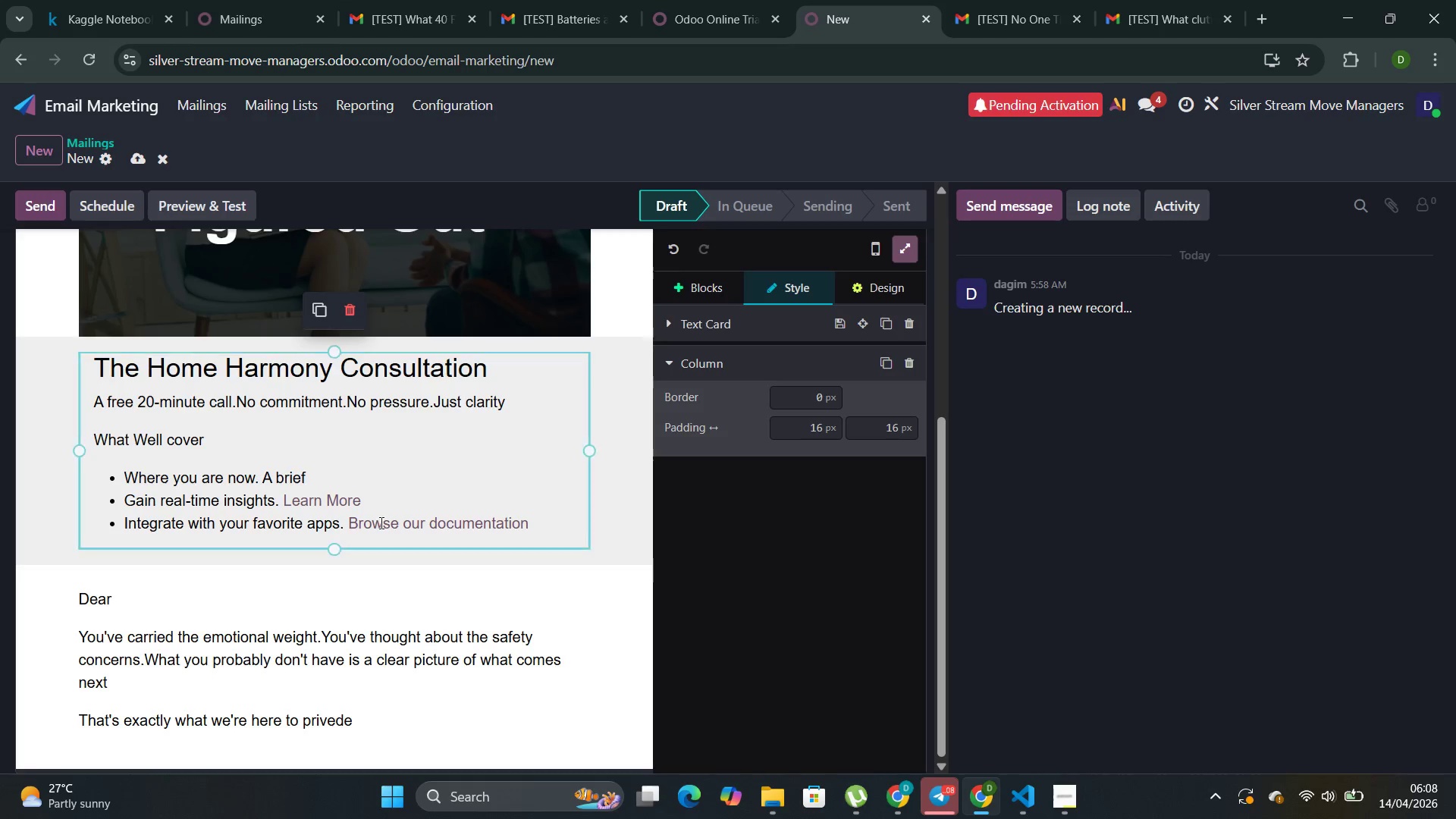 
type(understanding of your parents' sis)
key(Backspace)
 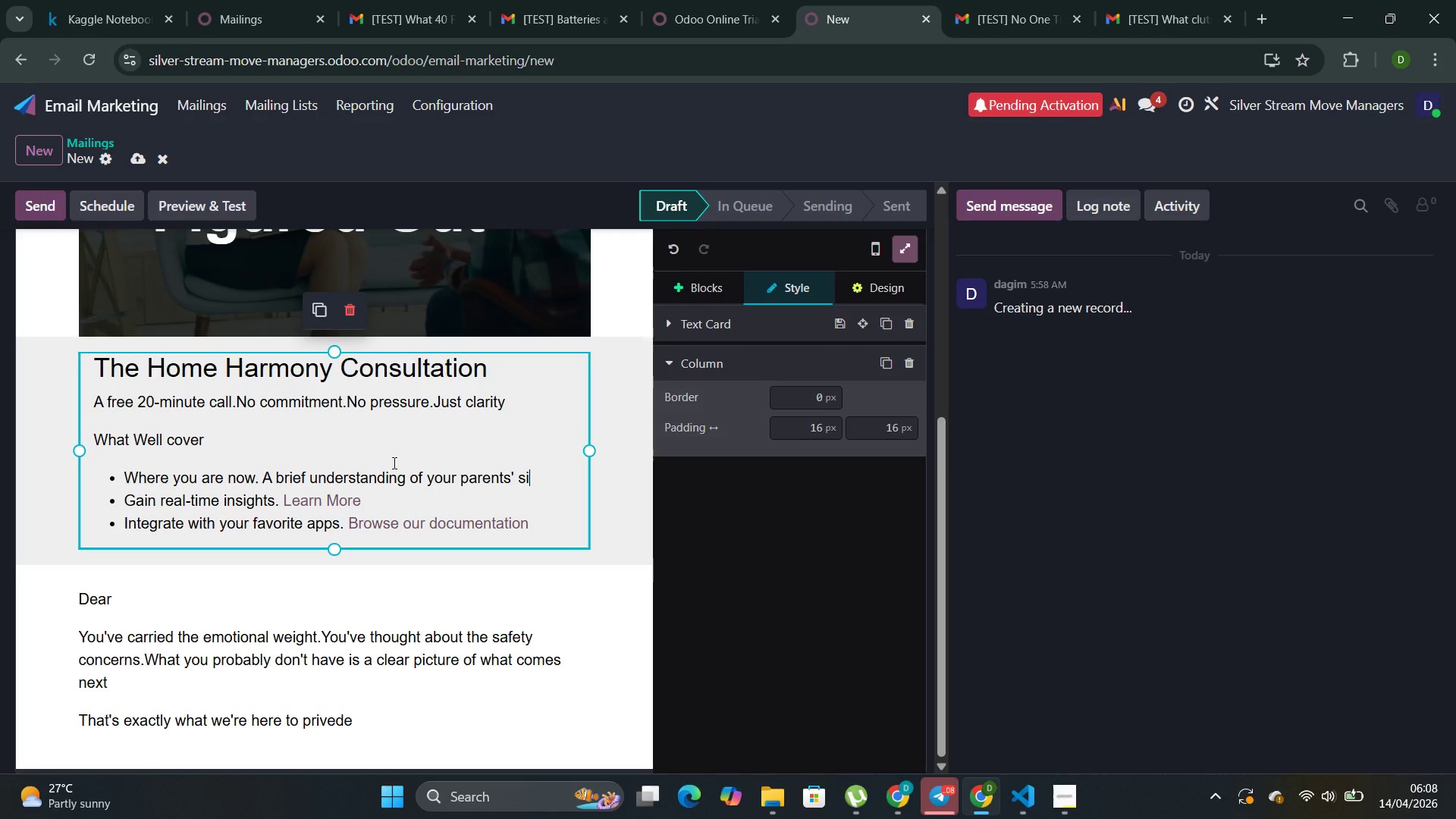 
type(tuation and time =line )
key(Backspace)
key(Backspace)
key(Backspace)
key(Backspace)
key(Backspace)
key(Backspace)
key(Backspace)
type(line )
 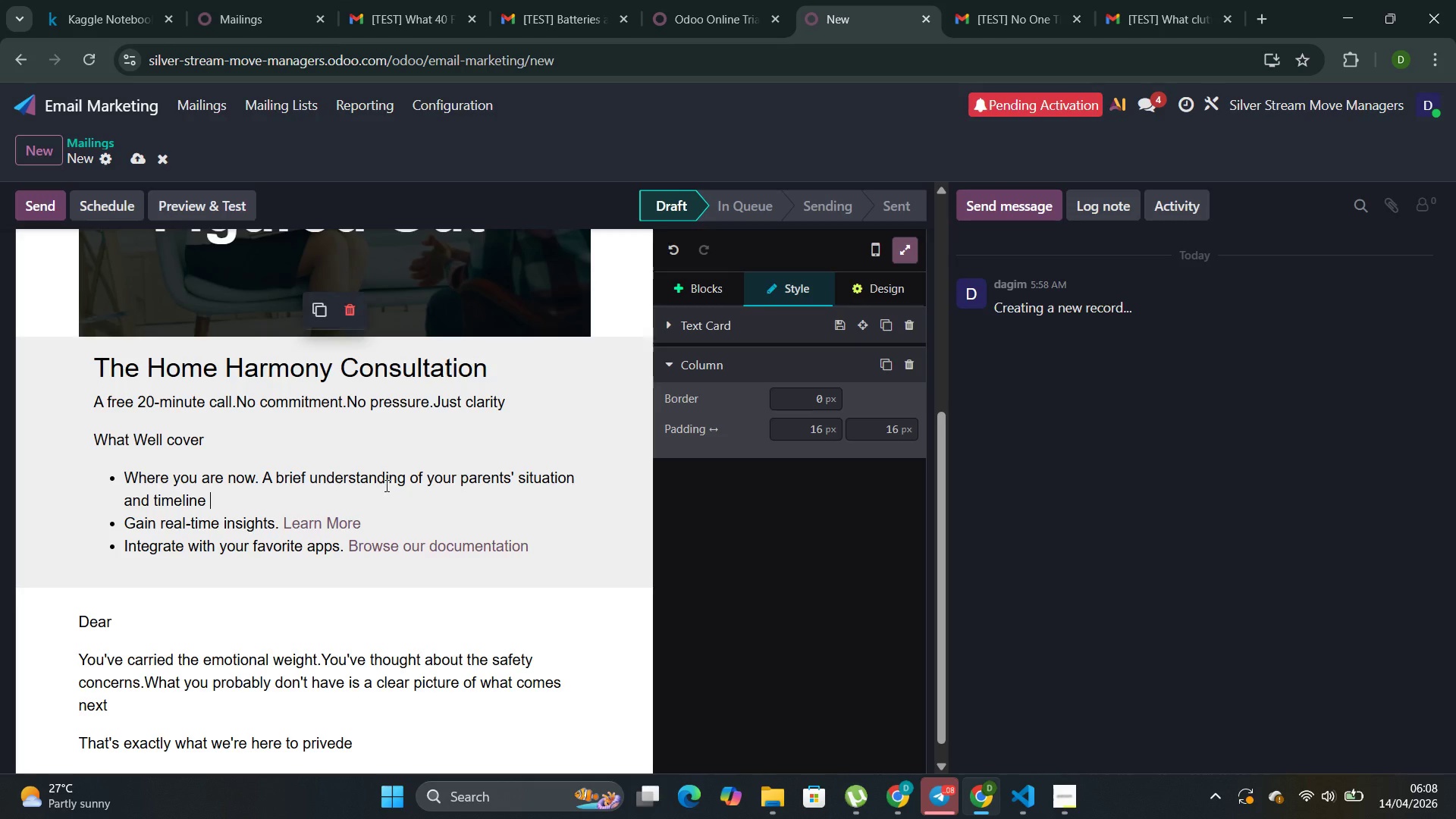 
left_click_drag(start_coordinate=[371, 523], to_coordinate=[124, 526])
 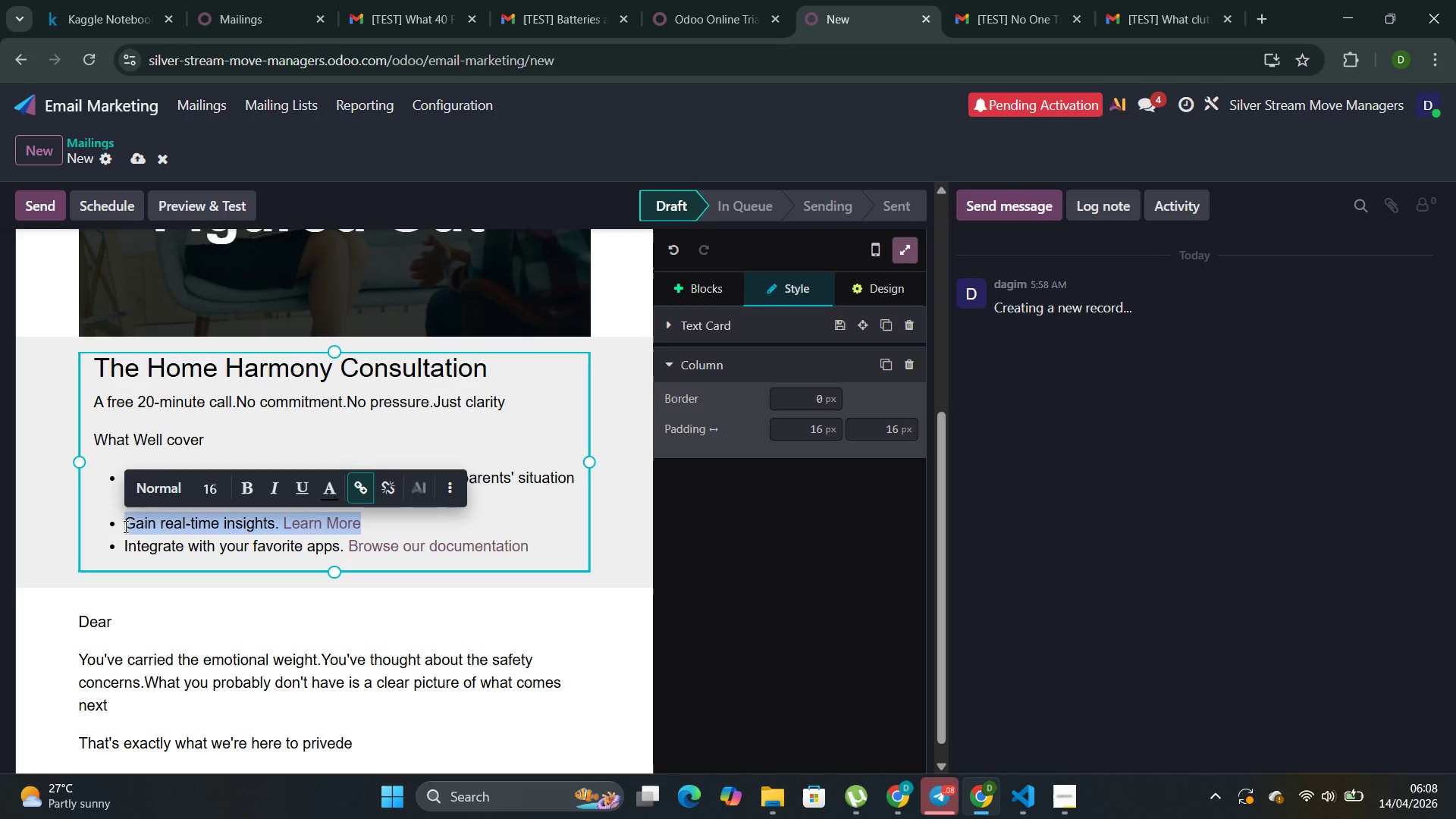 
type(Waht )
key(Backspace)
key(Backspace)
key(Backspace)
key(Backspace)
type(hat needa art==)
key(Backspace)
key(Backspace)
key(Backspace)
key(Backspace)
type(ttention )
 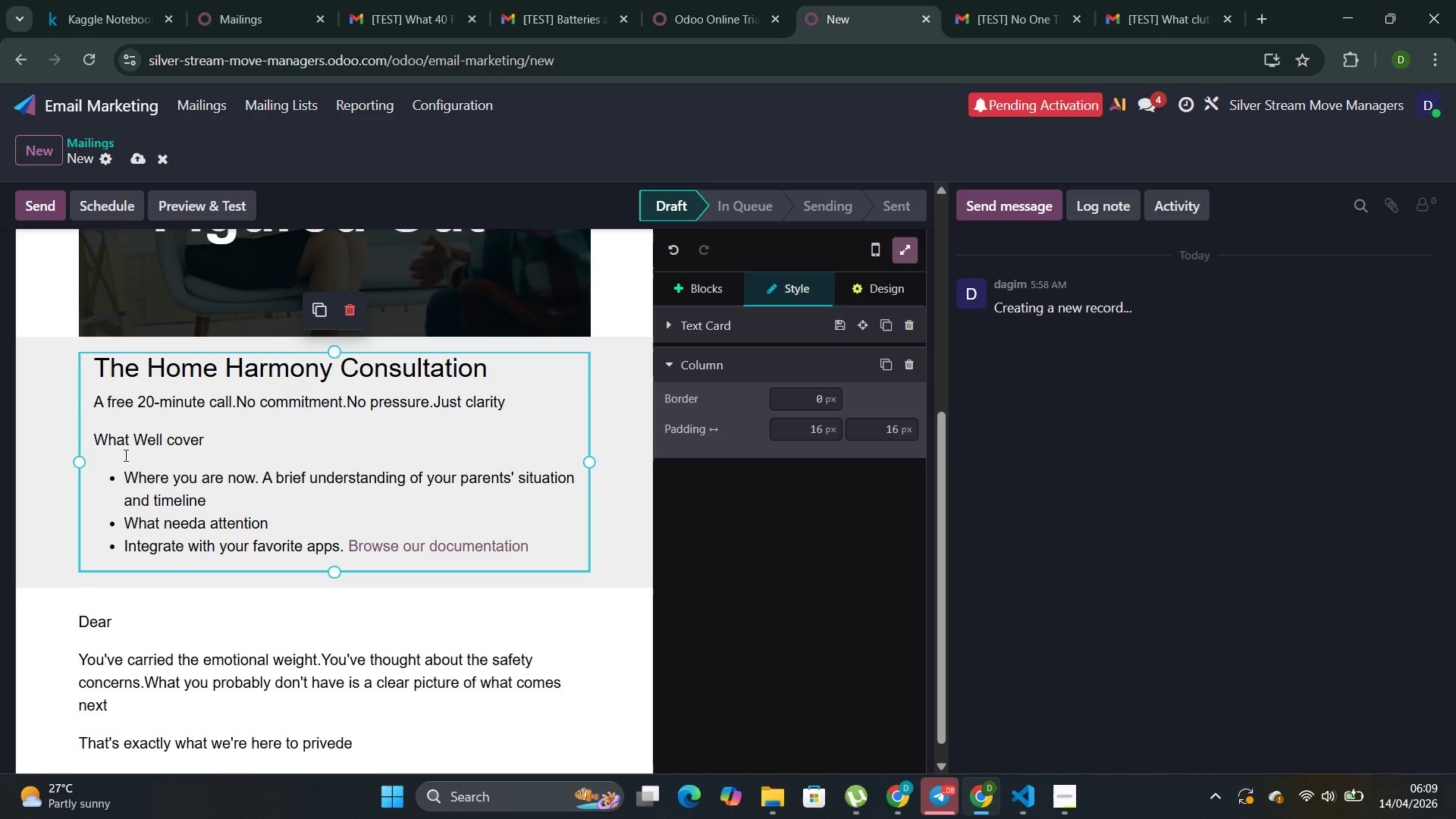 
type(first )
key(Backspace)
type(.safa)
key(Backspace)
type(ety concerns )
 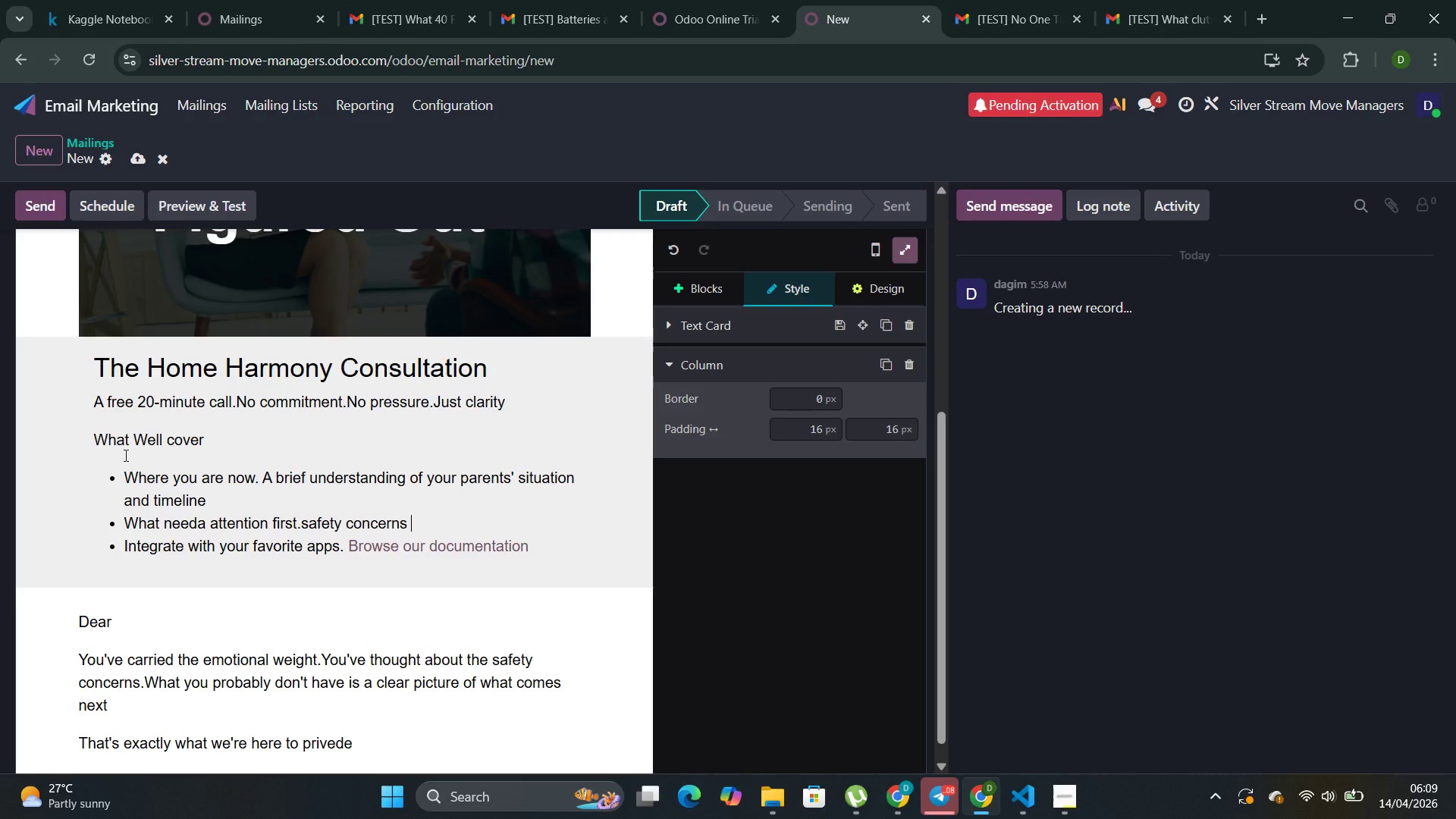 
key(Backspace)
type(,sorting pro)
key(Backspace)
type(io)
 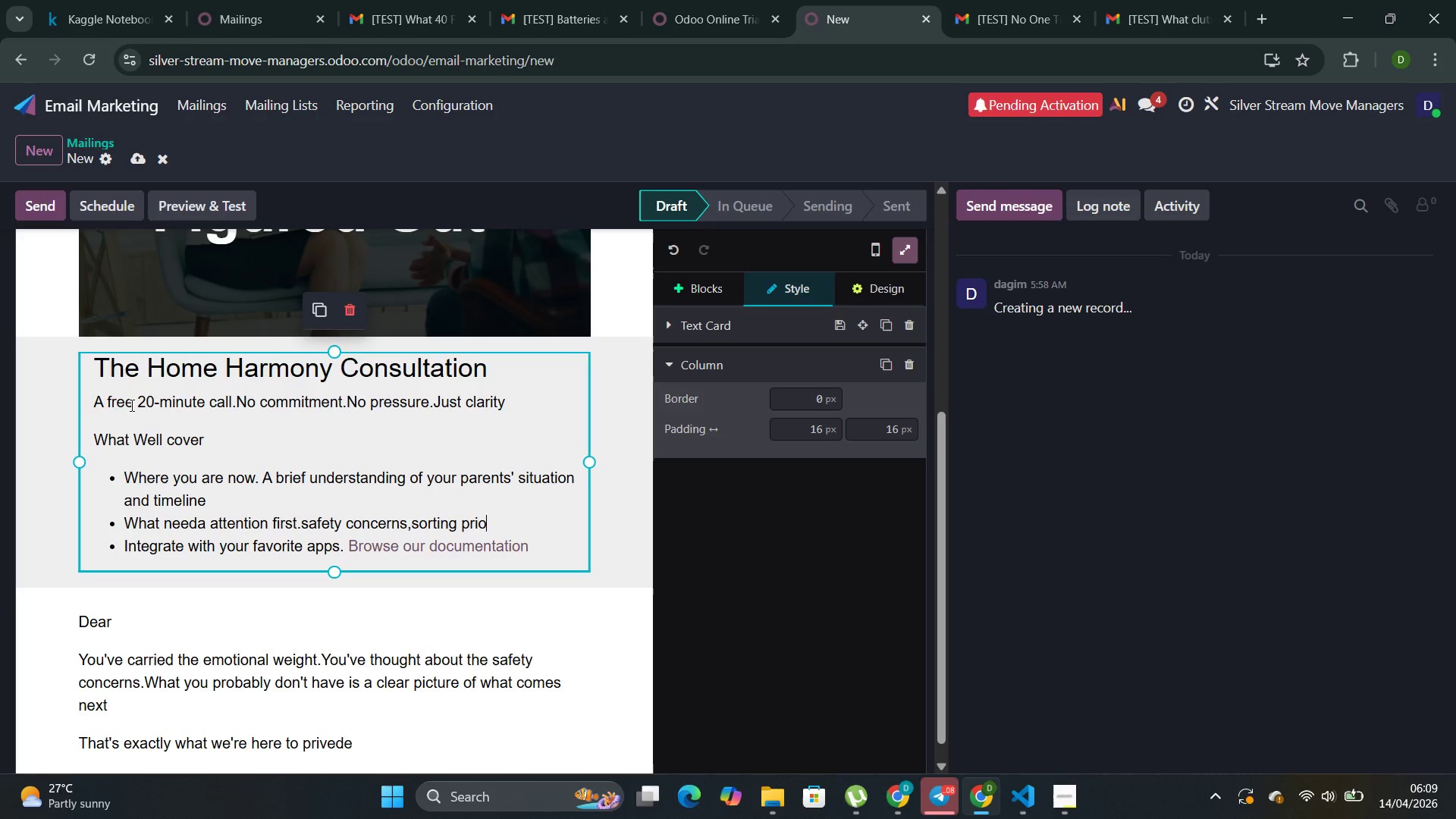 
type(ri)
 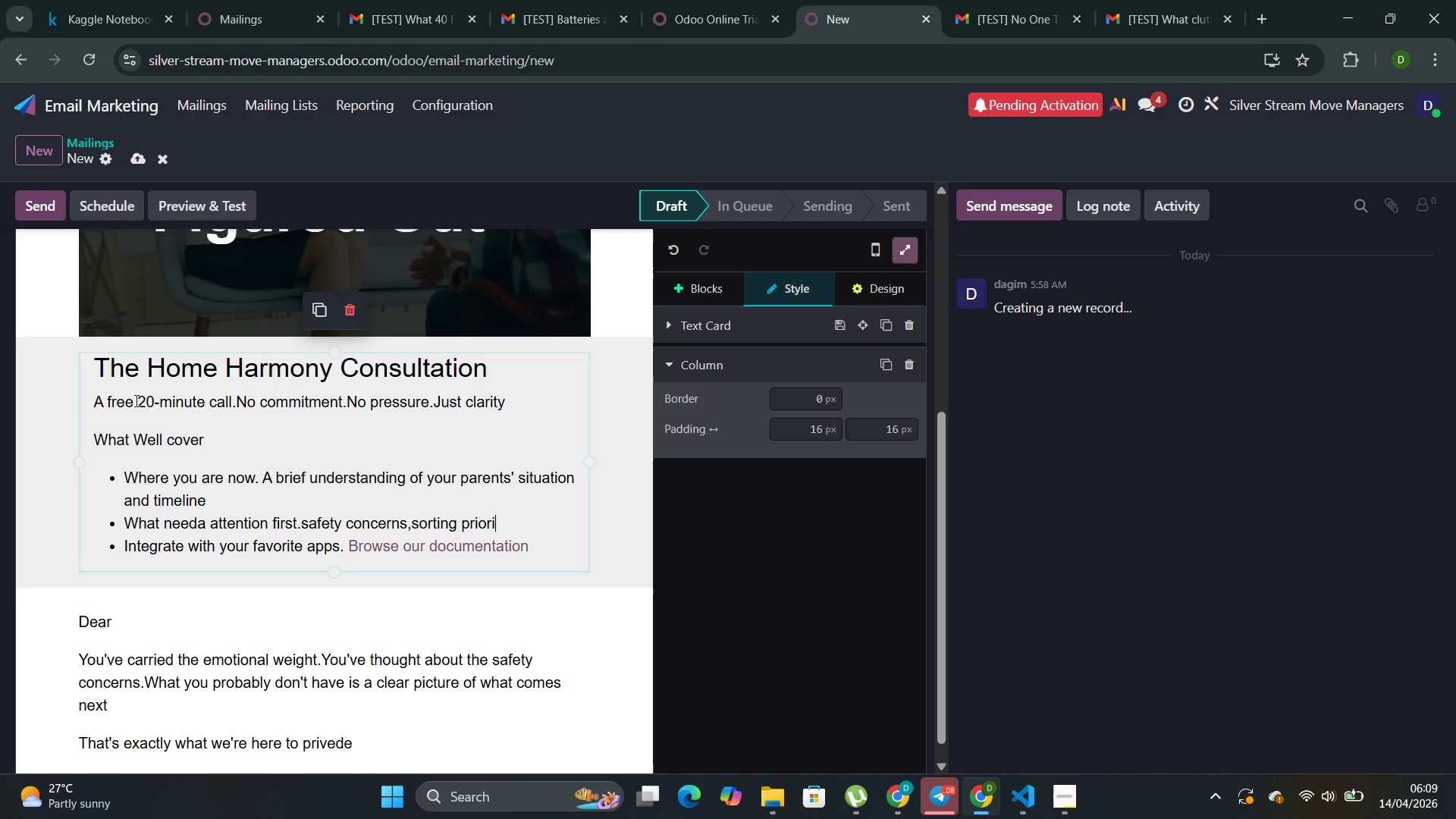 
type(ties )
key(Backspace)
type(,or move )
 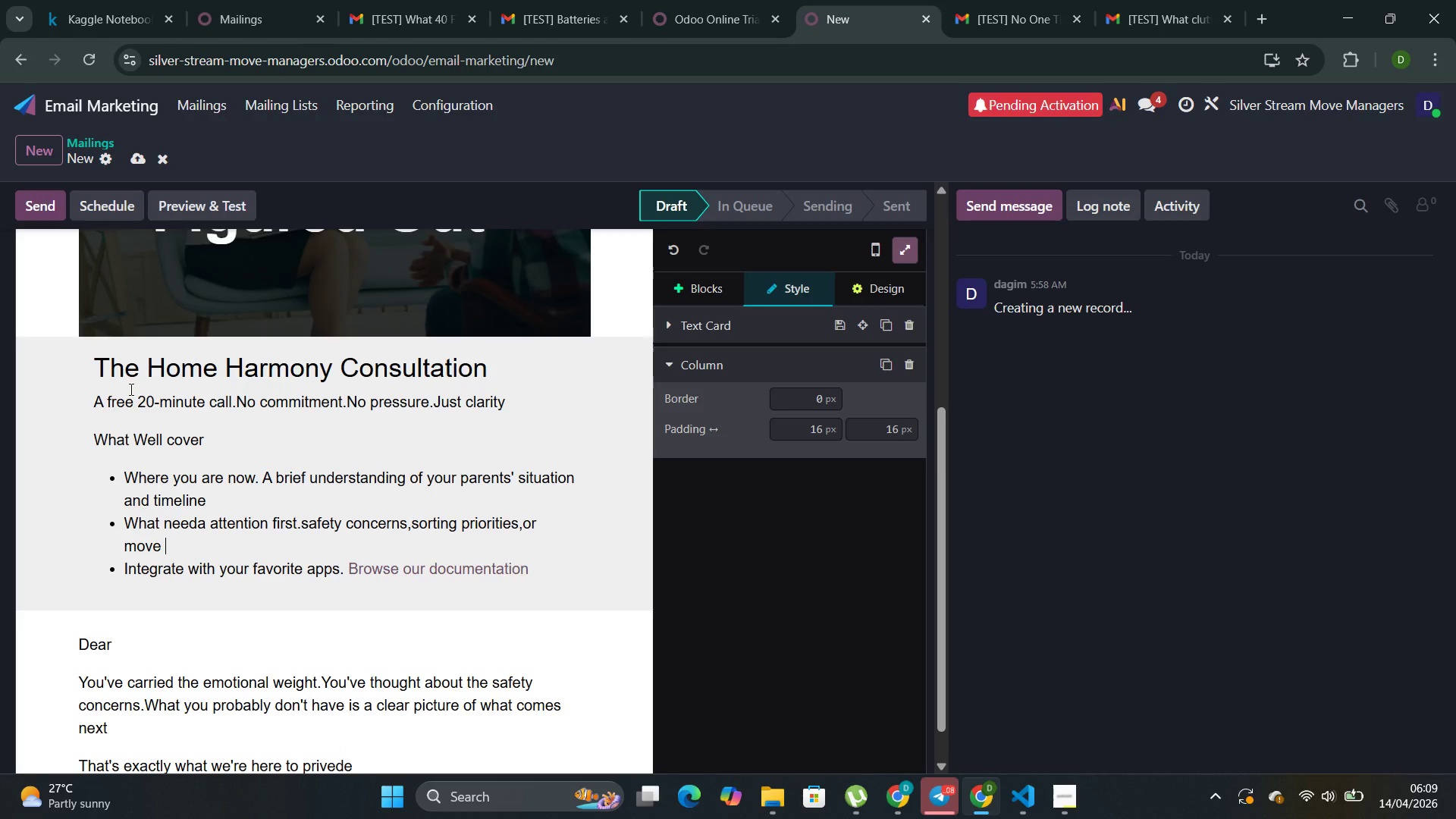 
wait(7.41)
 